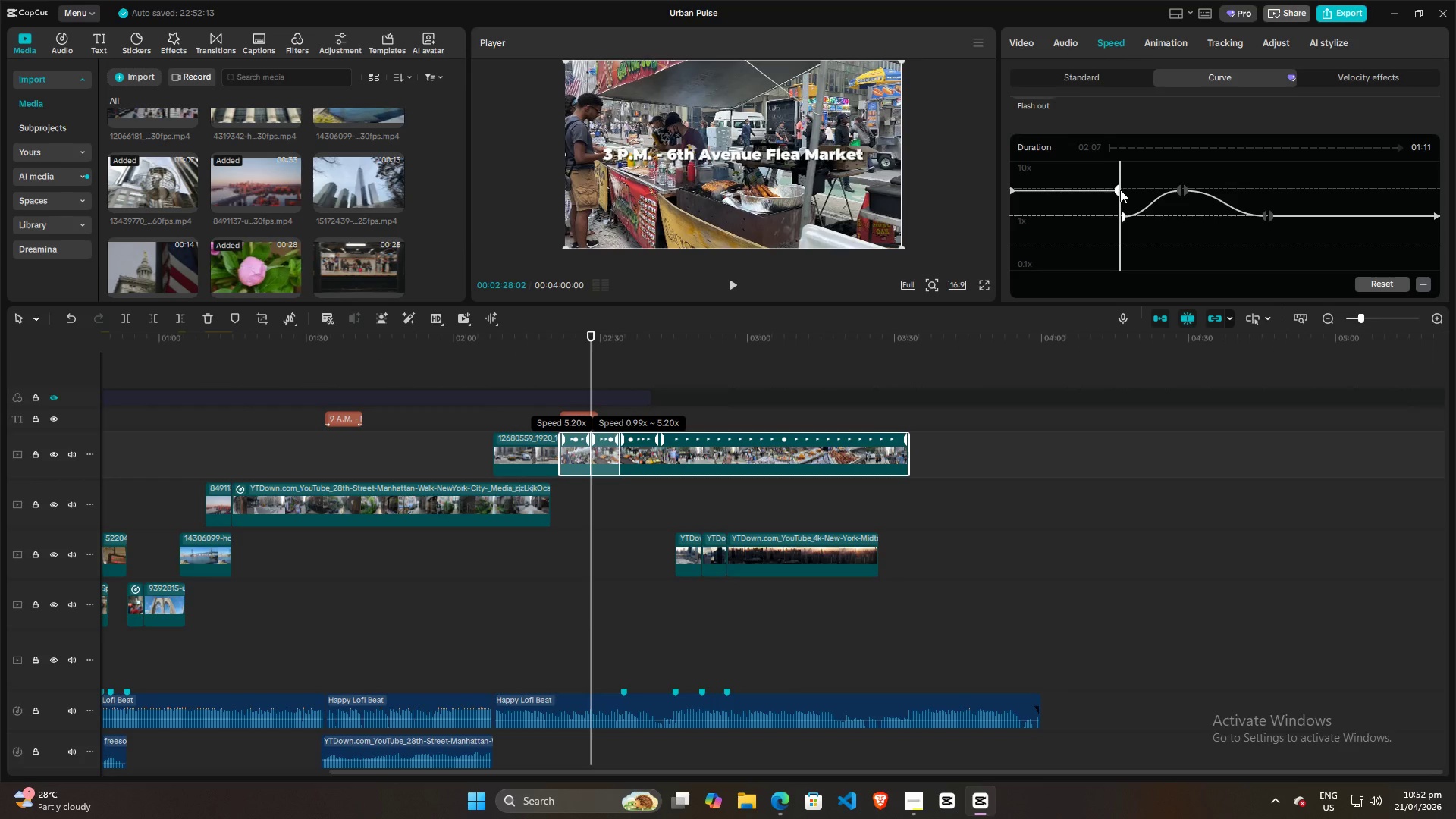 
left_click([1106, 176])
 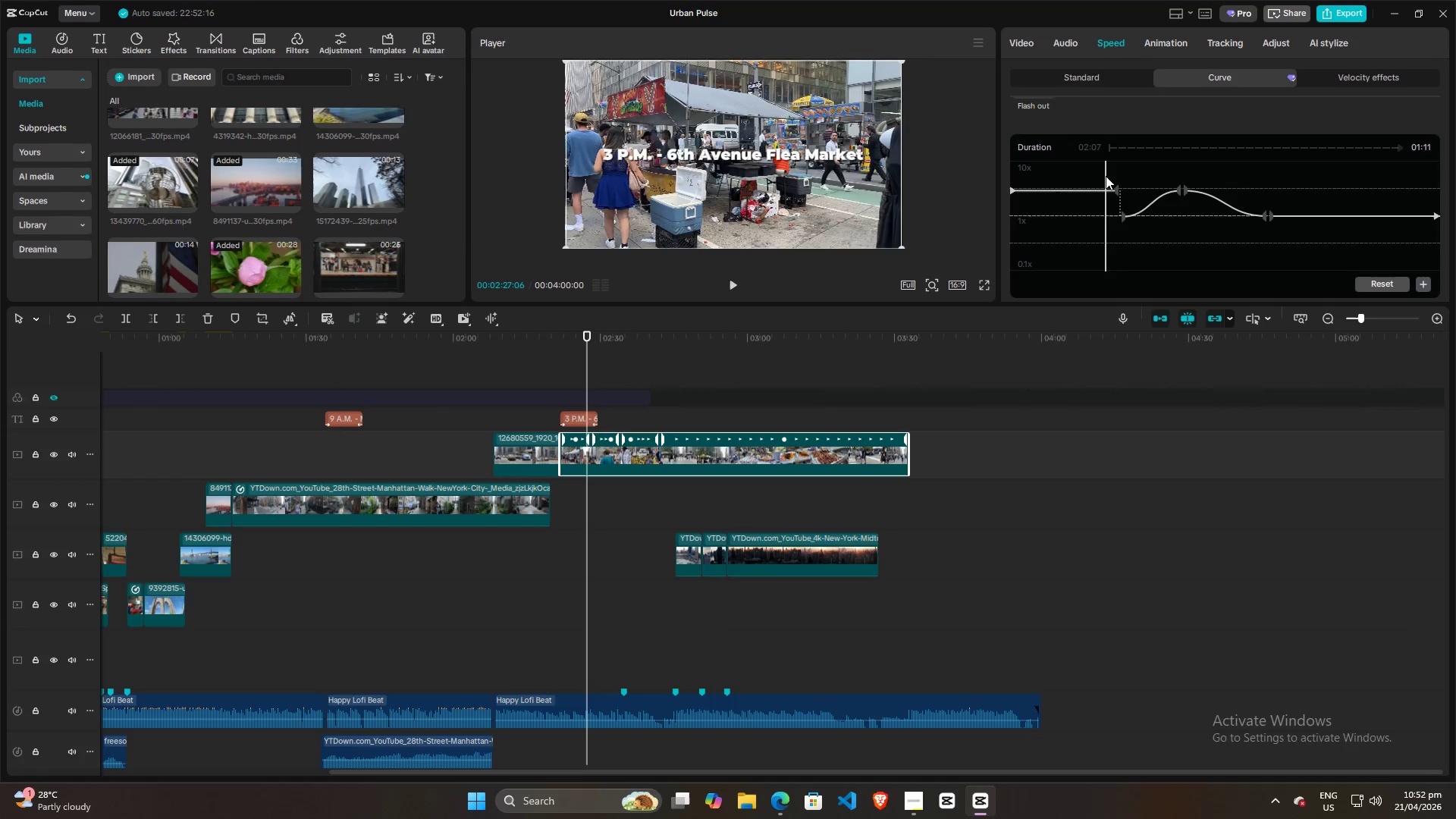 
key(Space)
 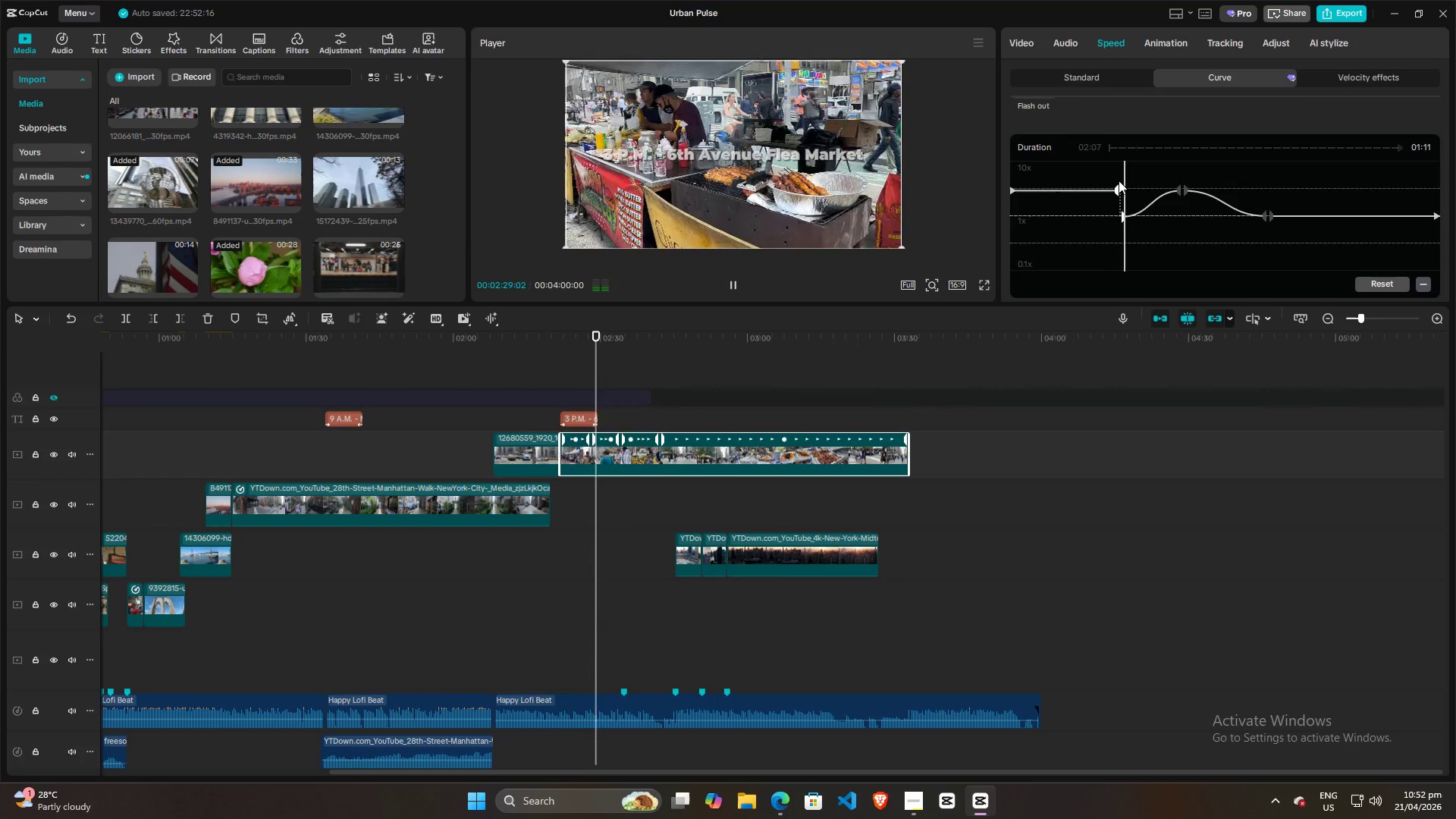 
key(Space)
 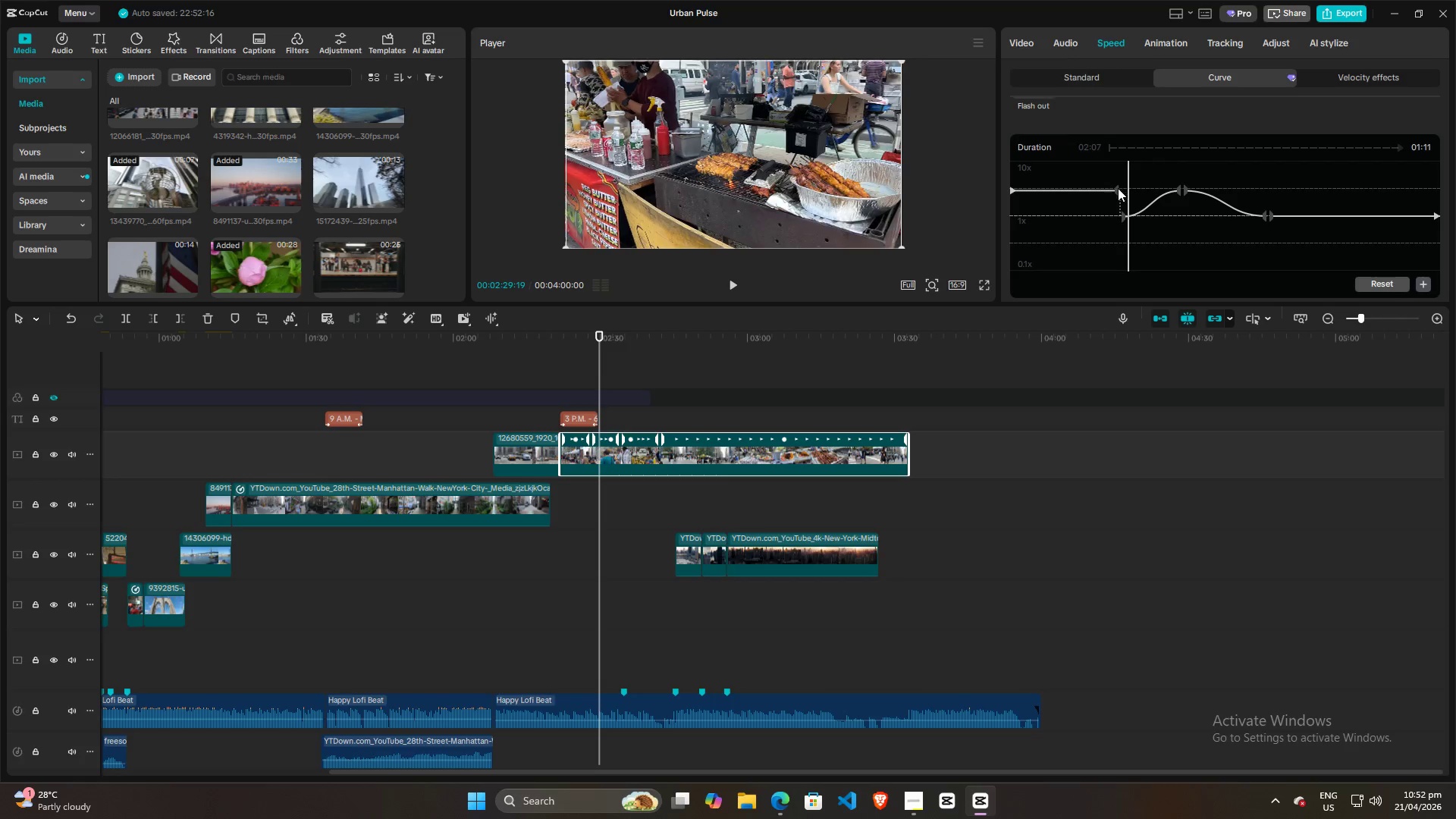 
left_click_drag(start_coordinate=[1118, 189], to_coordinate=[1125, 190])
 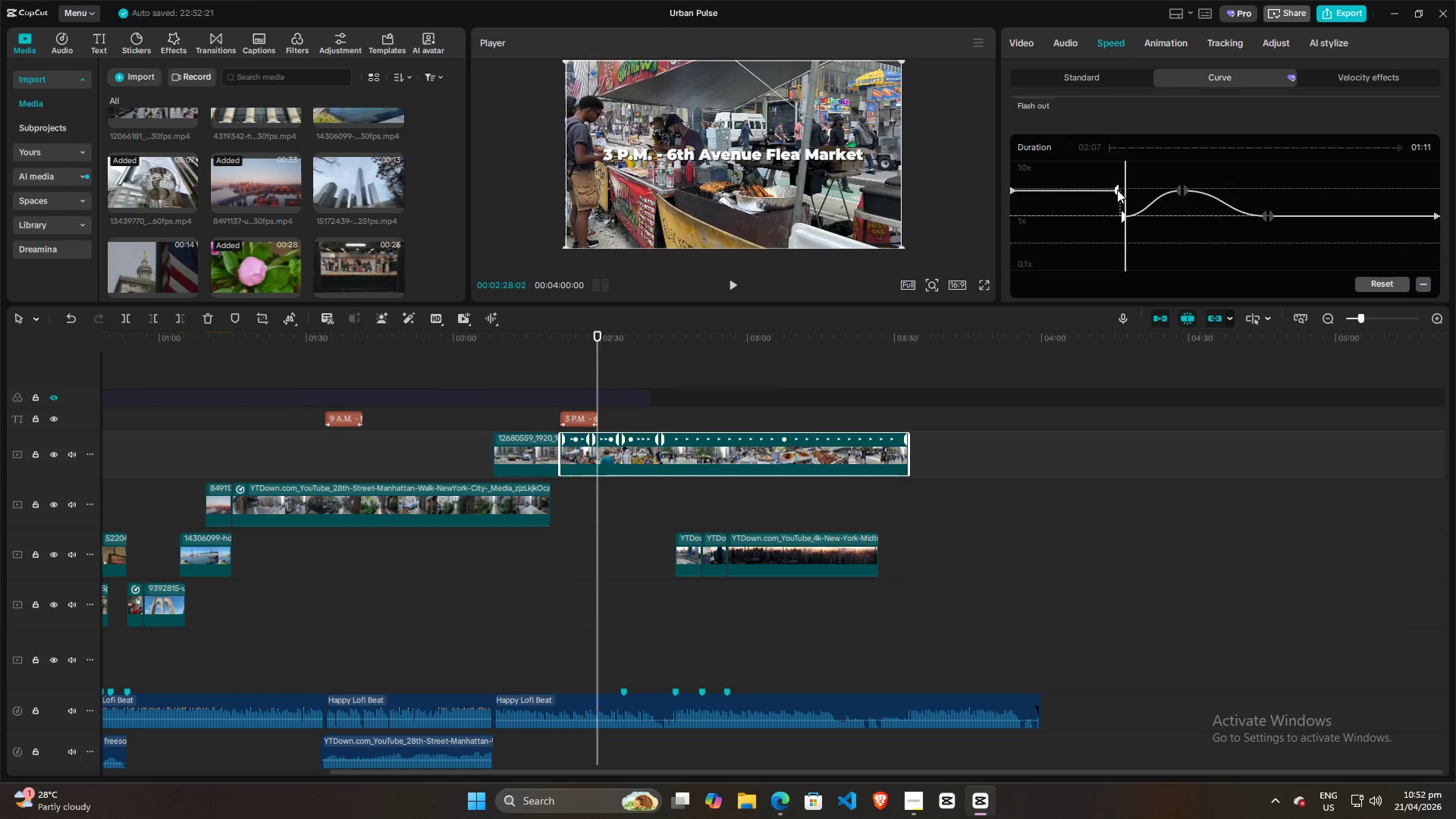 
left_click_drag(start_coordinate=[1117, 190], to_coordinate=[1127, 190])
 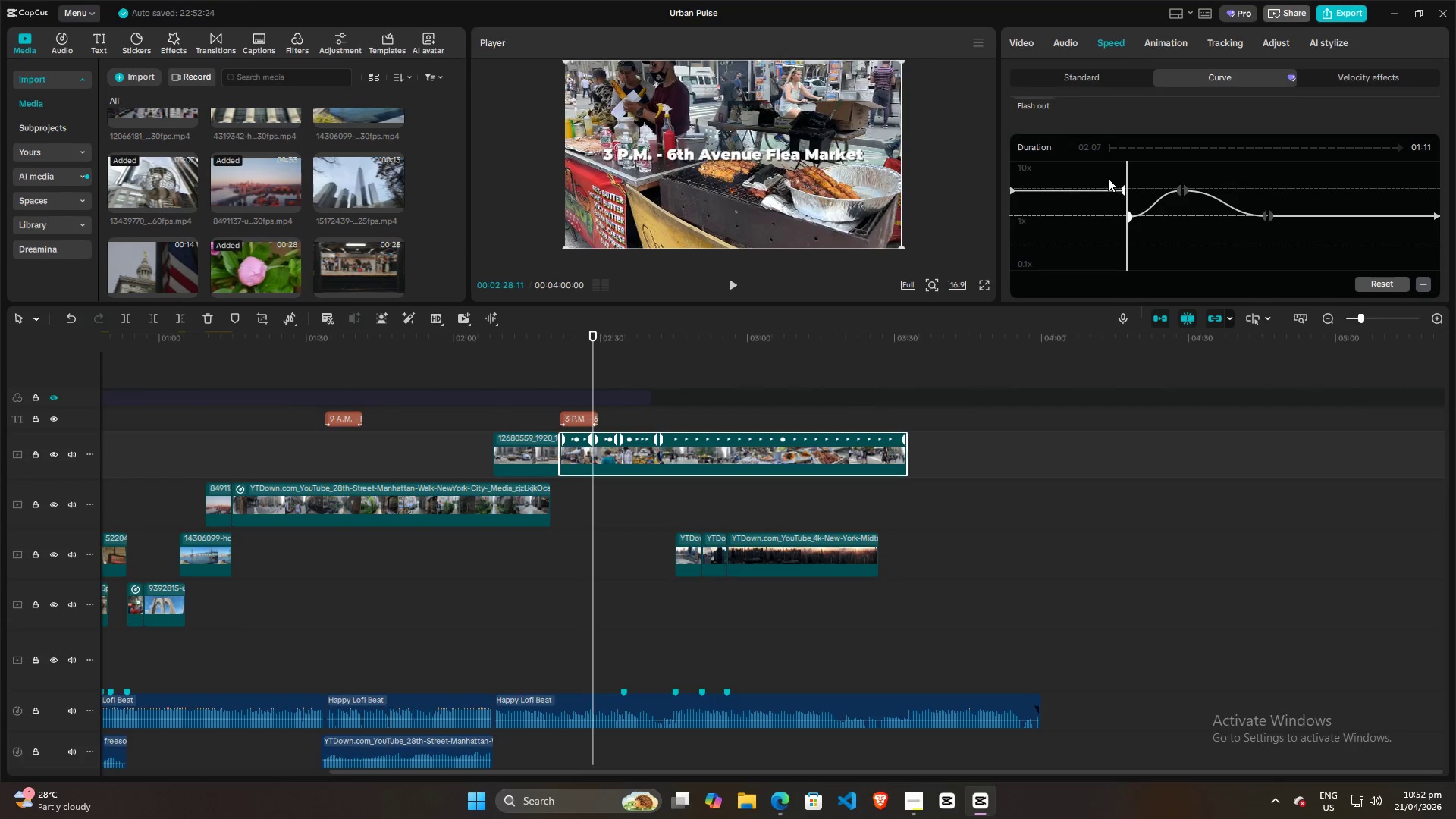 
left_click([1108, 178])
 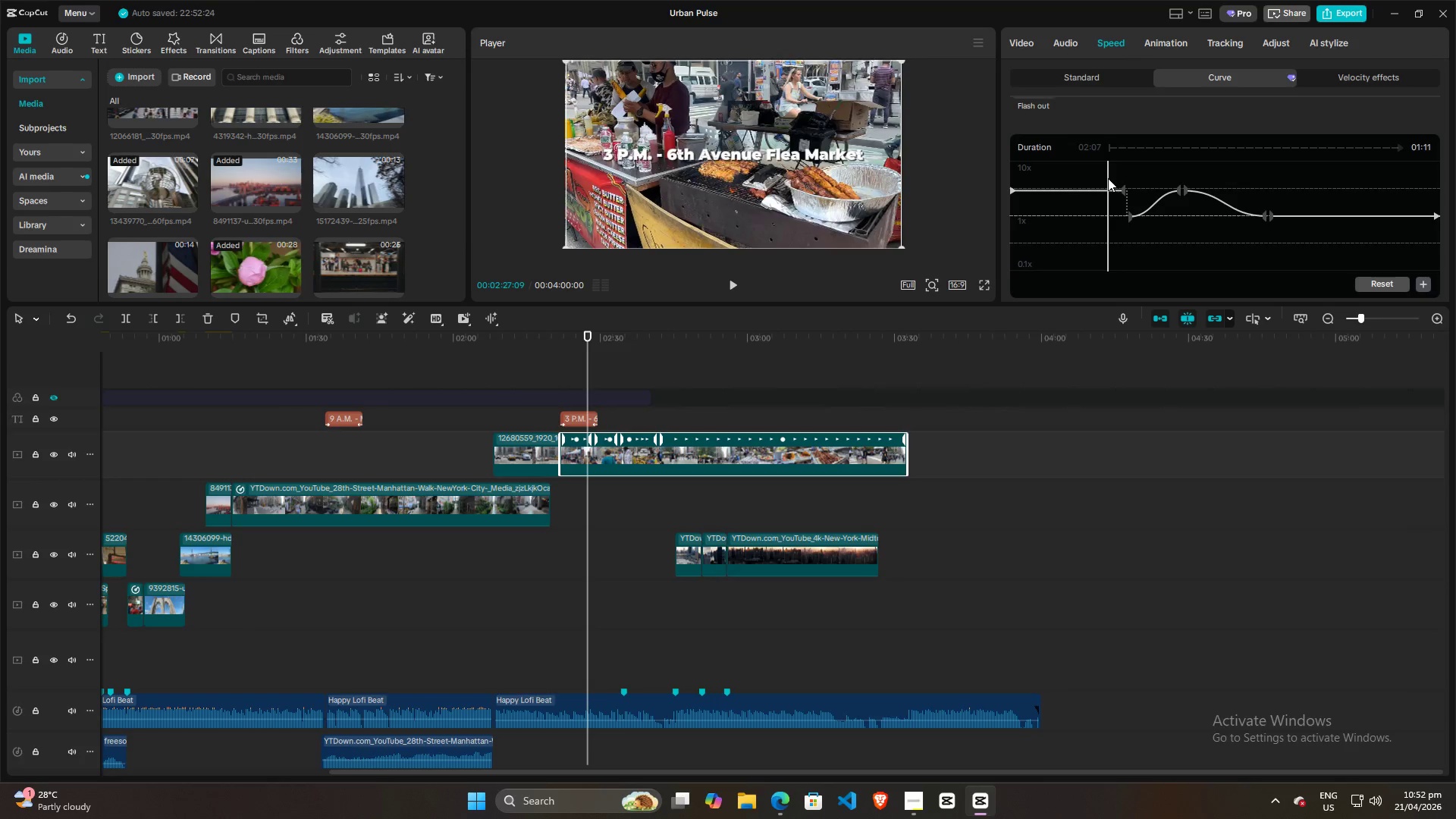 
key(Space)
 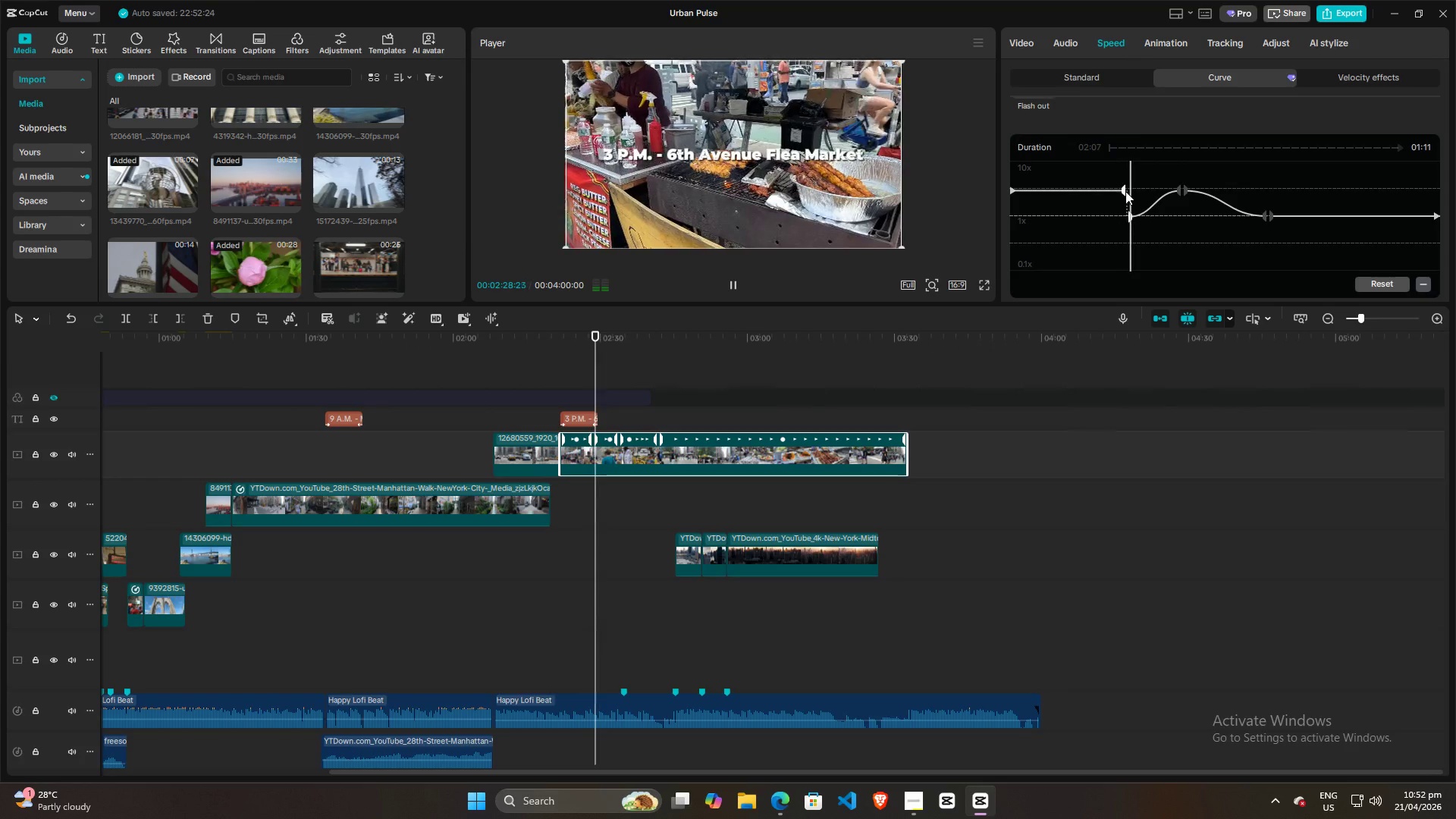 
key(Space)
 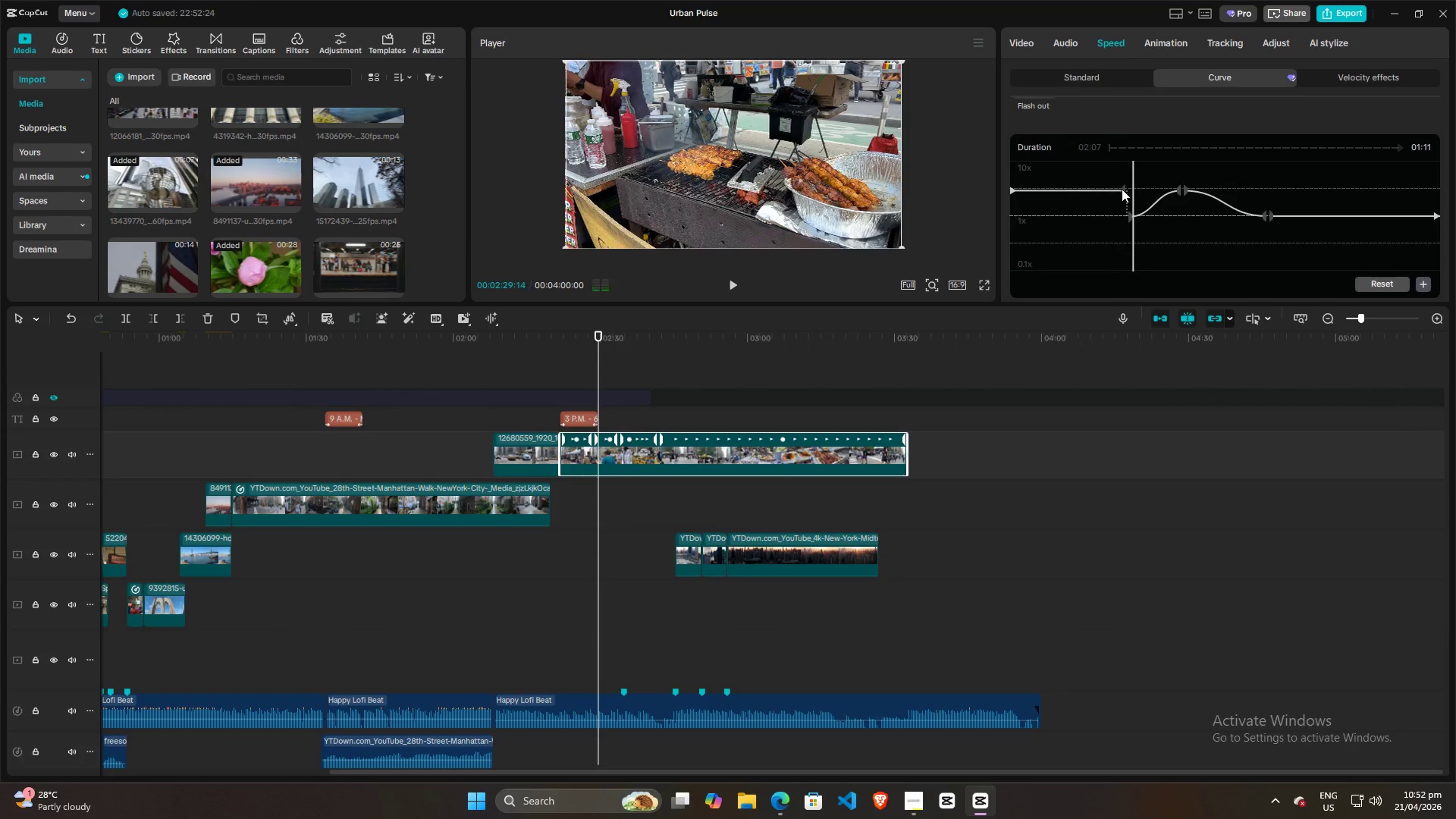 
left_click_drag(start_coordinate=[1122, 188], to_coordinate=[1140, 192])
 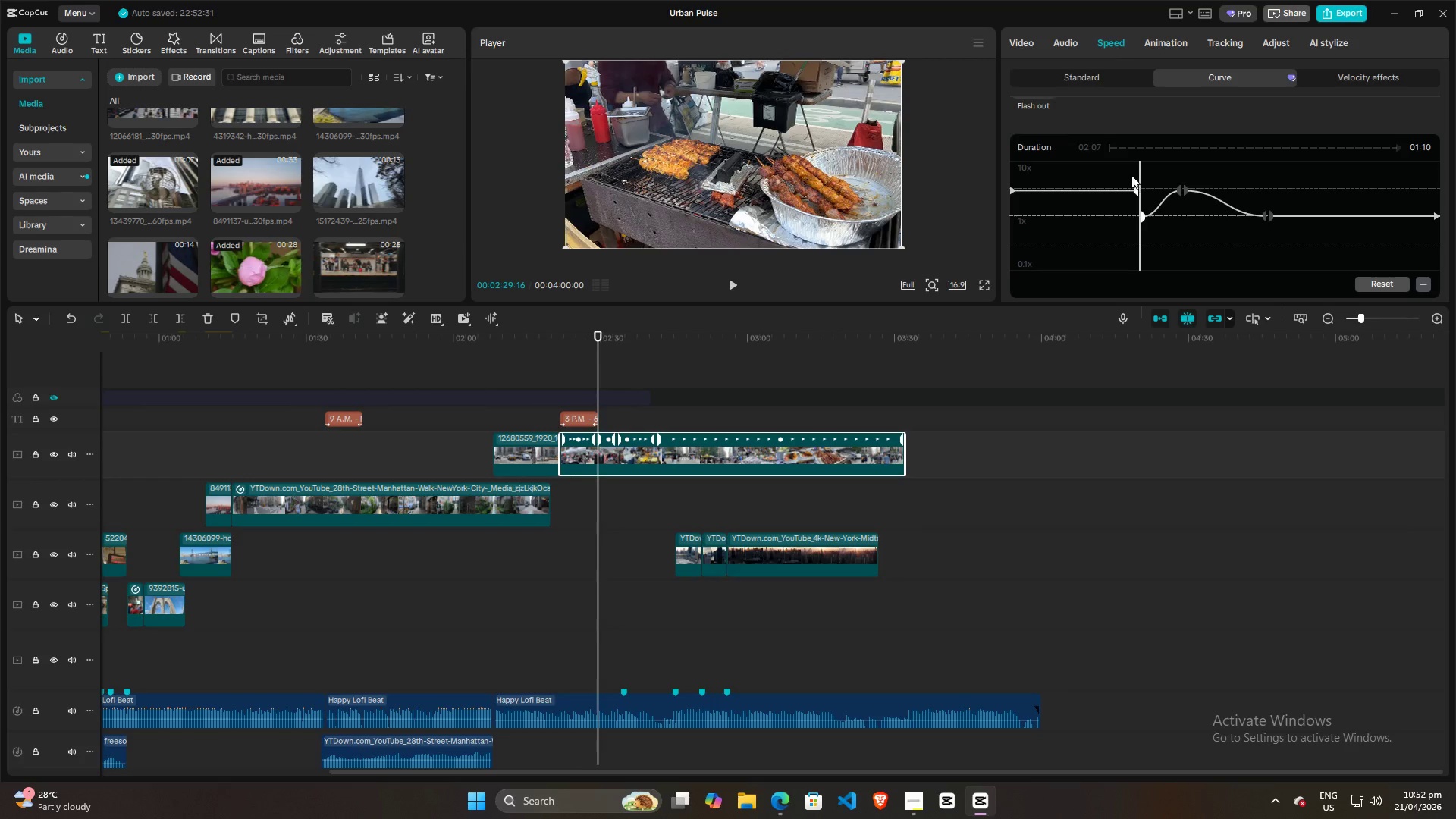 
left_click([1131, 173])
 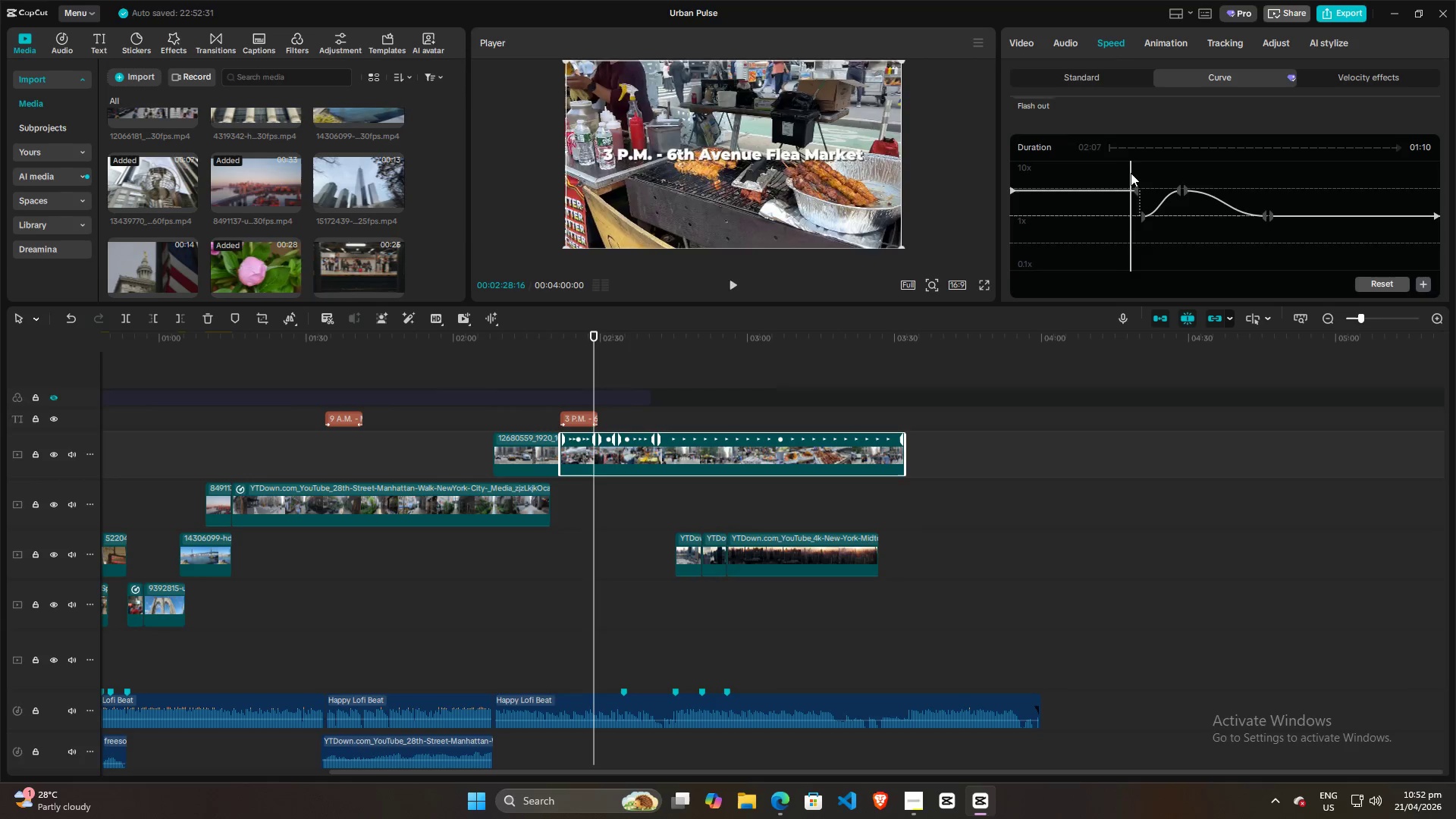 
key(Space)
 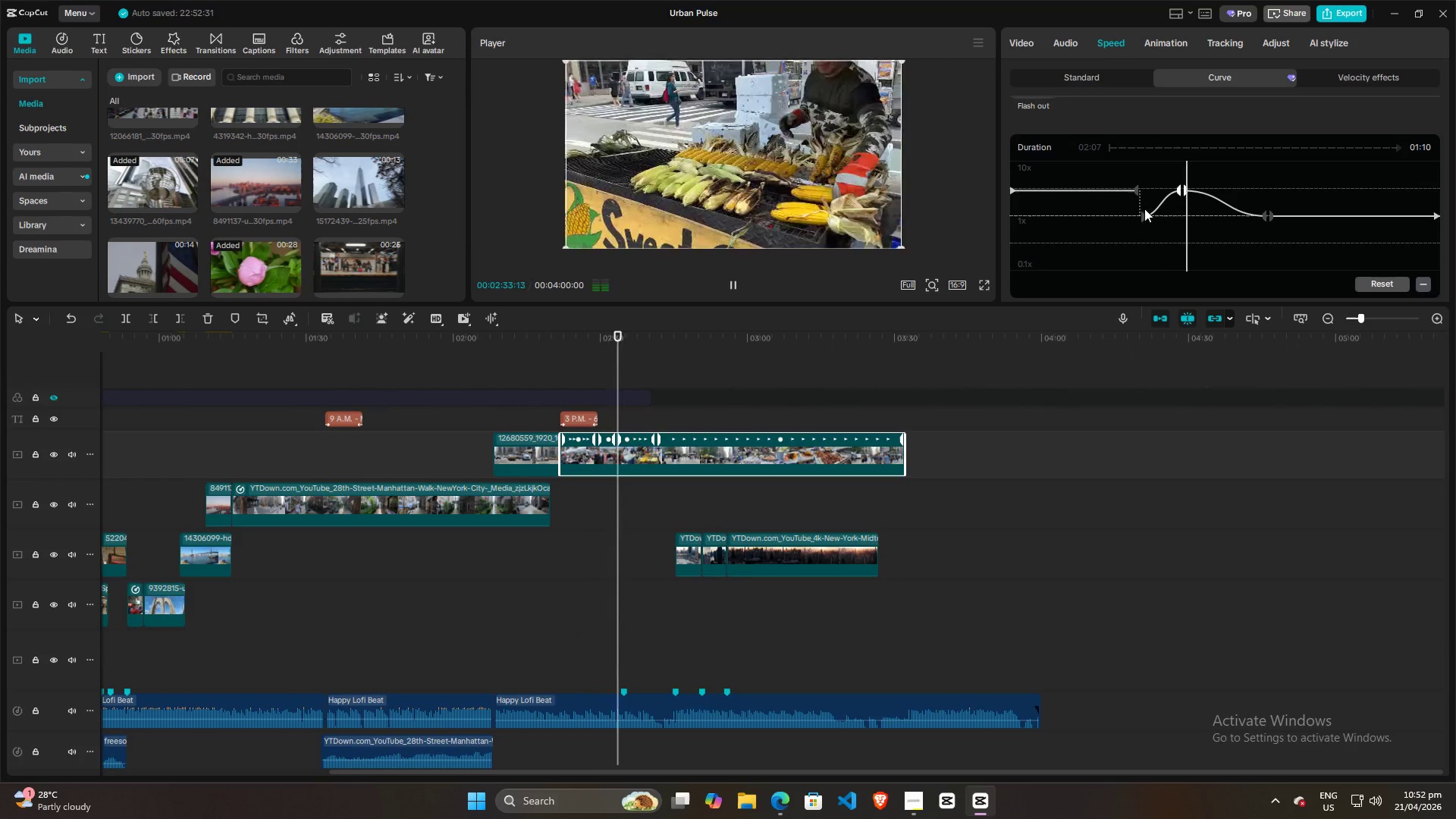 
wait(9.94)
 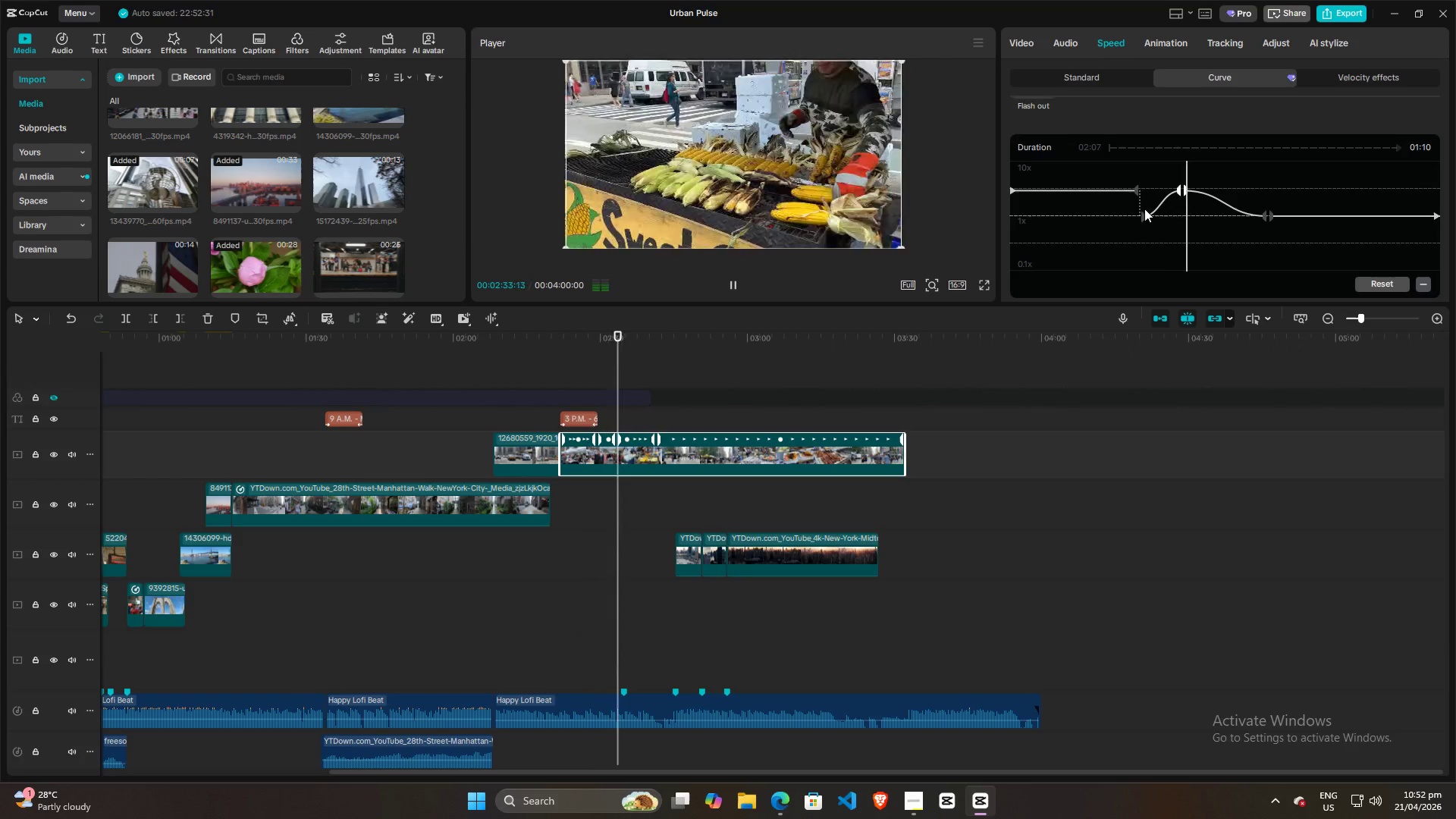 
key(Space)
 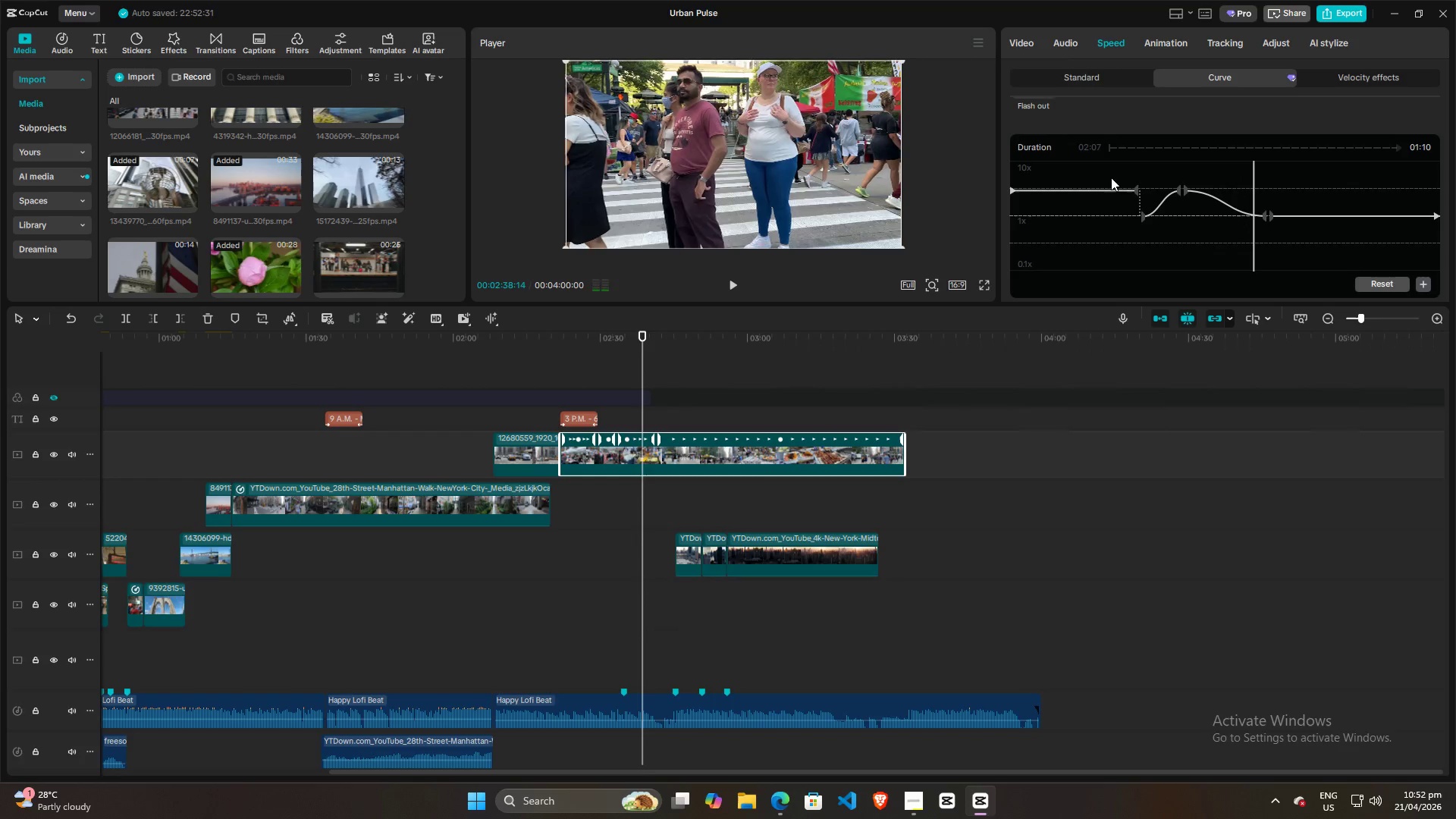 
left_click([1070, 177])
 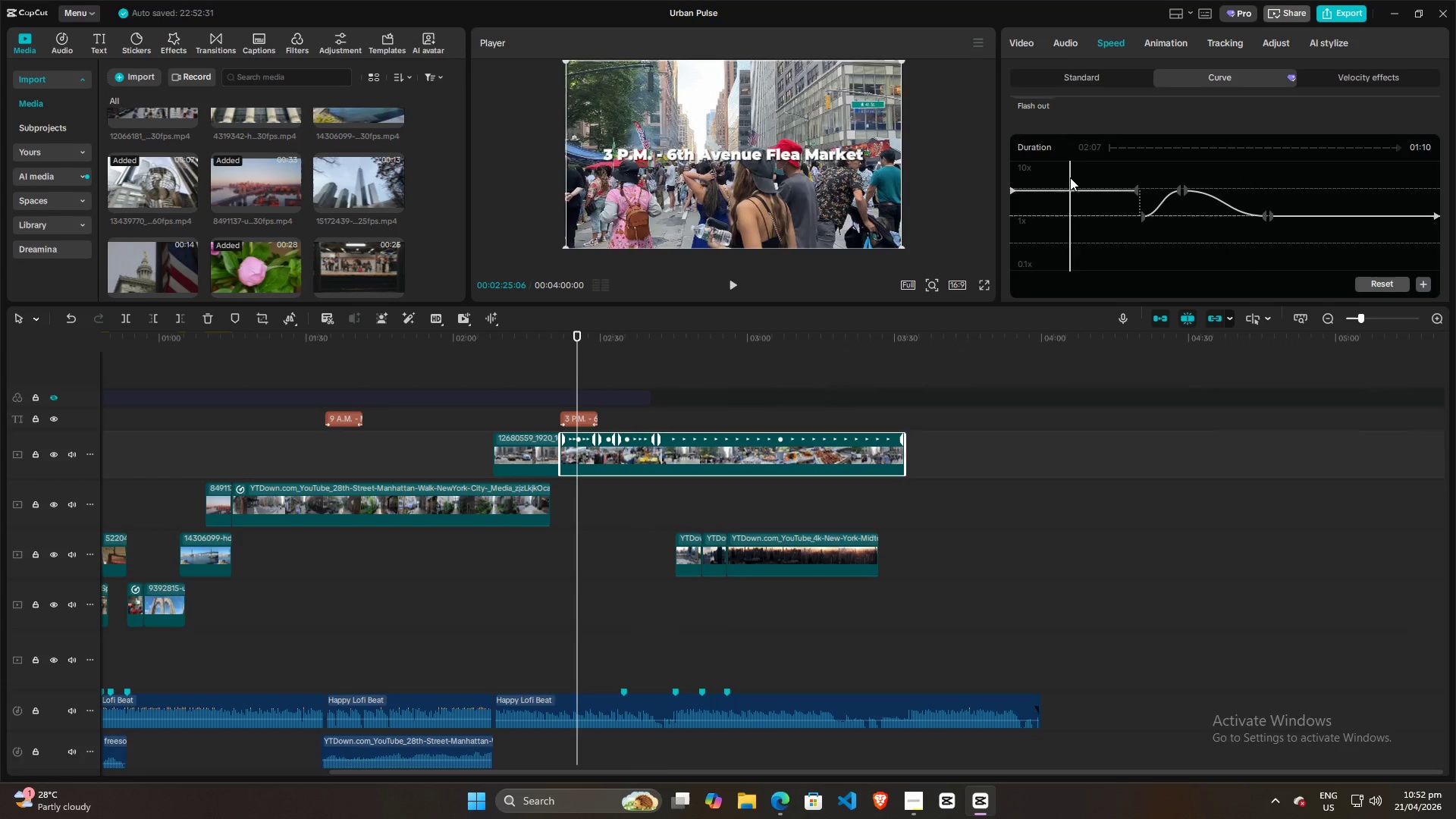 
left_click_drag(start_coordinate=[1070, 177], to_coordinate=[947, 177])
 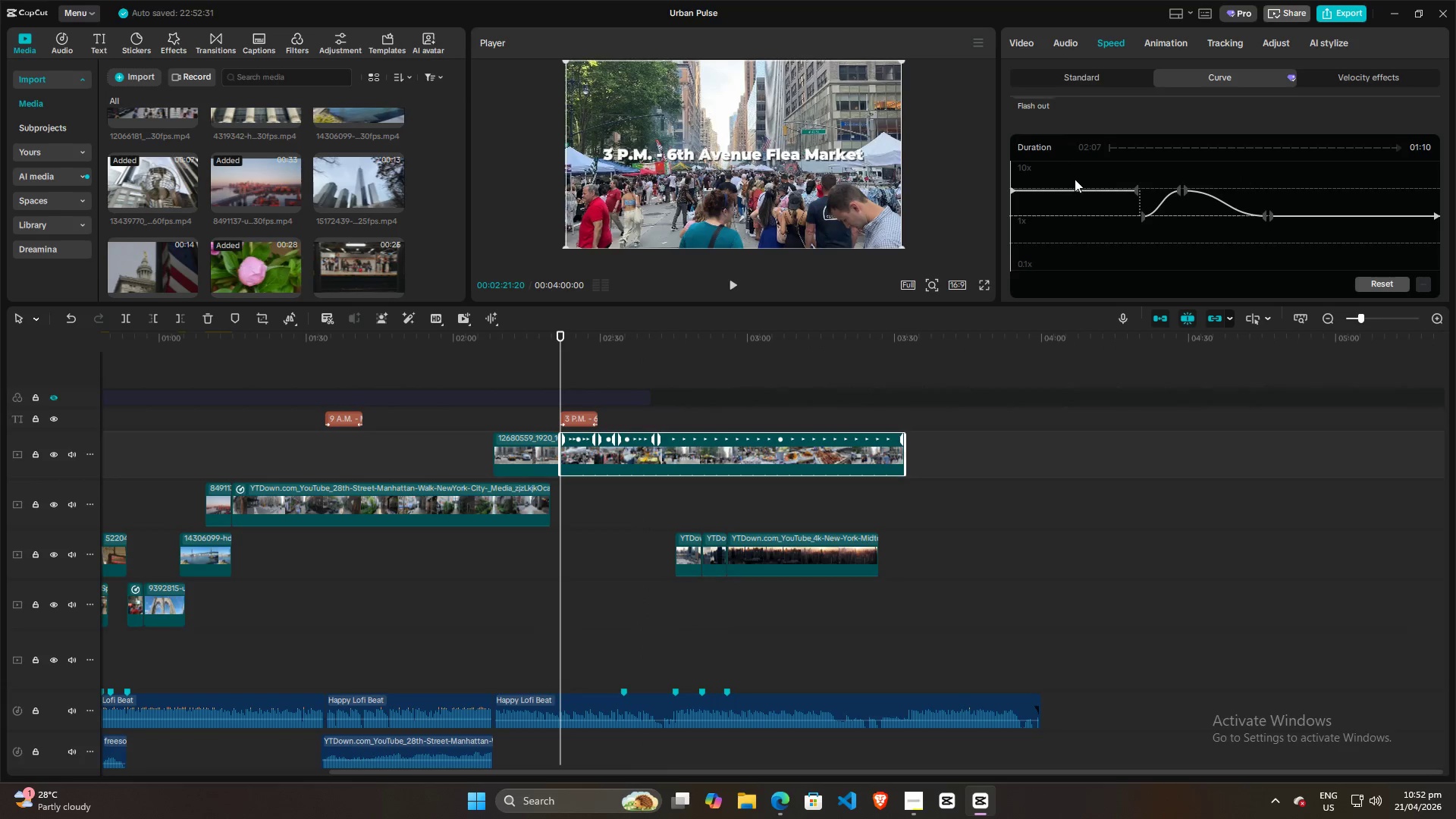 
key(Space)
 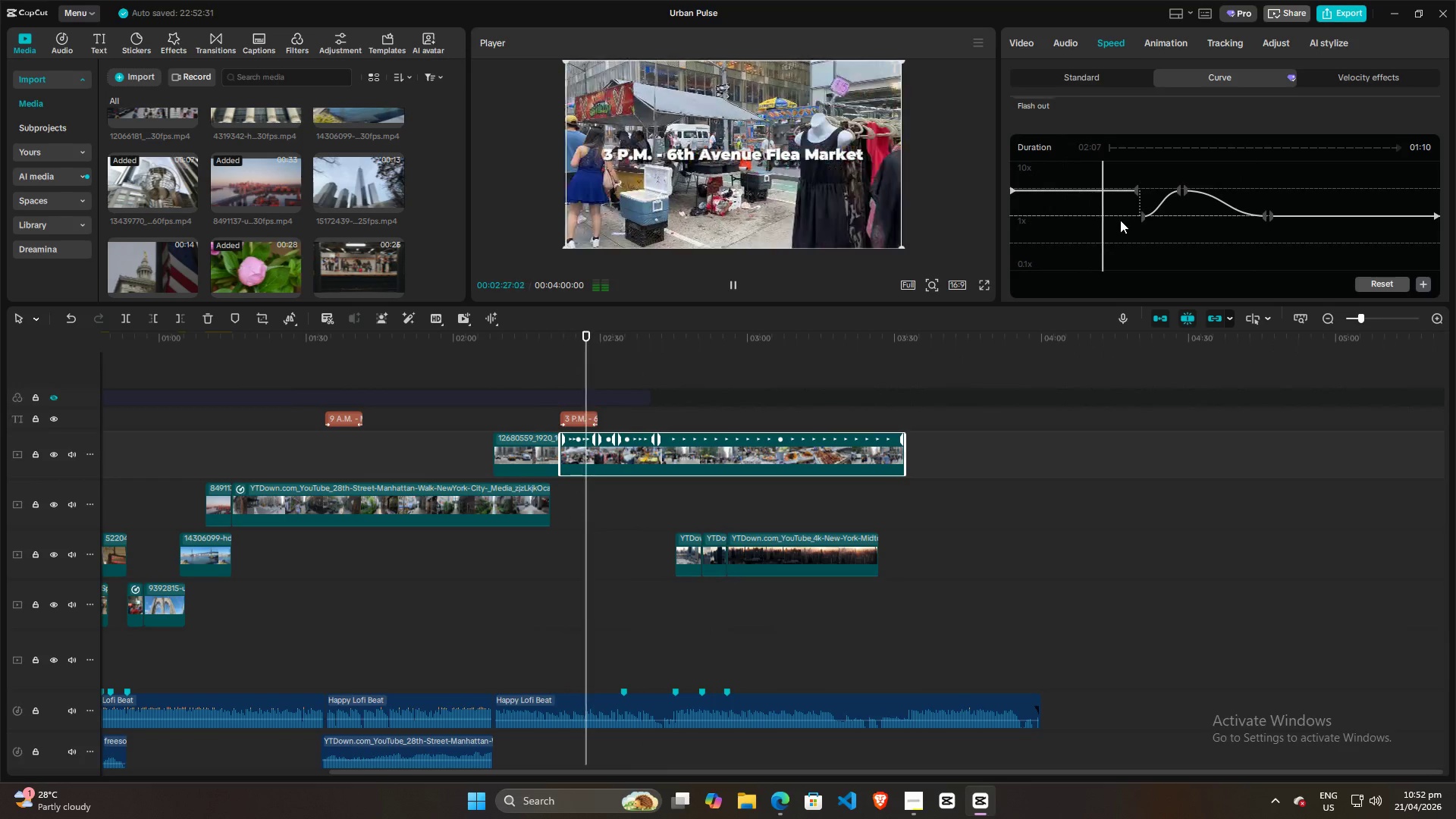 
wait(7.22)
 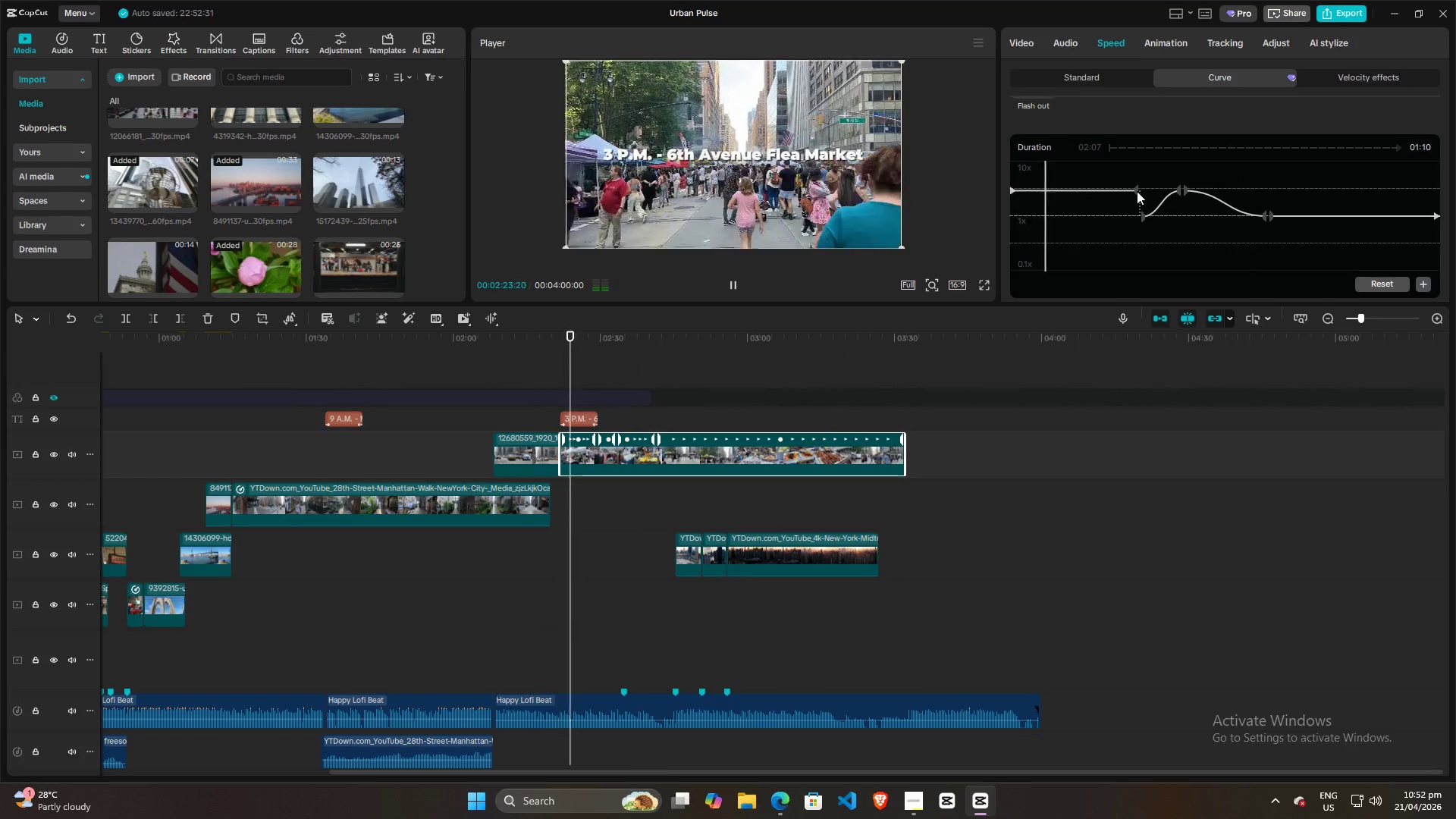 
key(Space)
 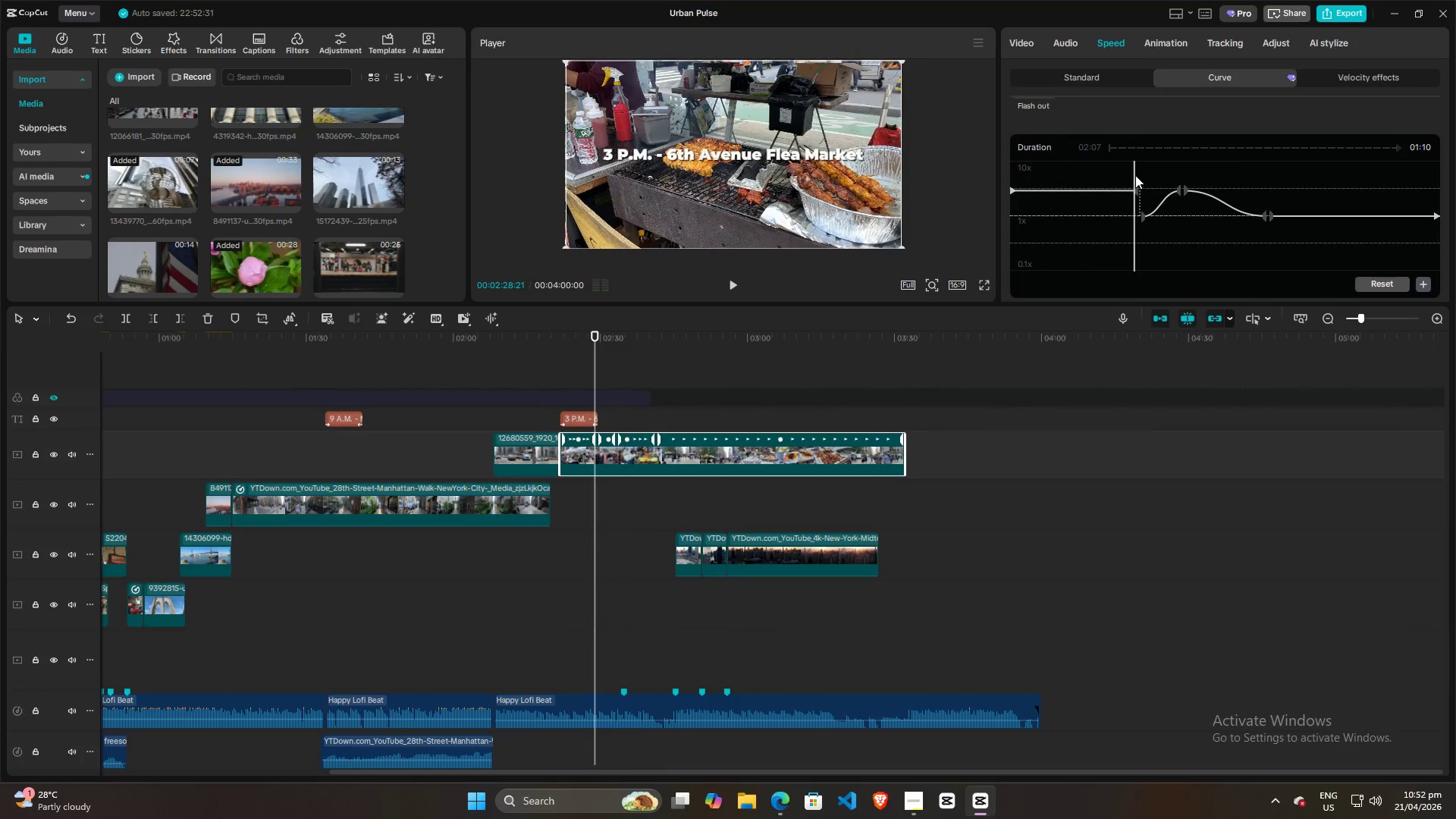 
left_click_drag(start_coordinate=[1135, 175], to_coordinate=[1125, 175])
 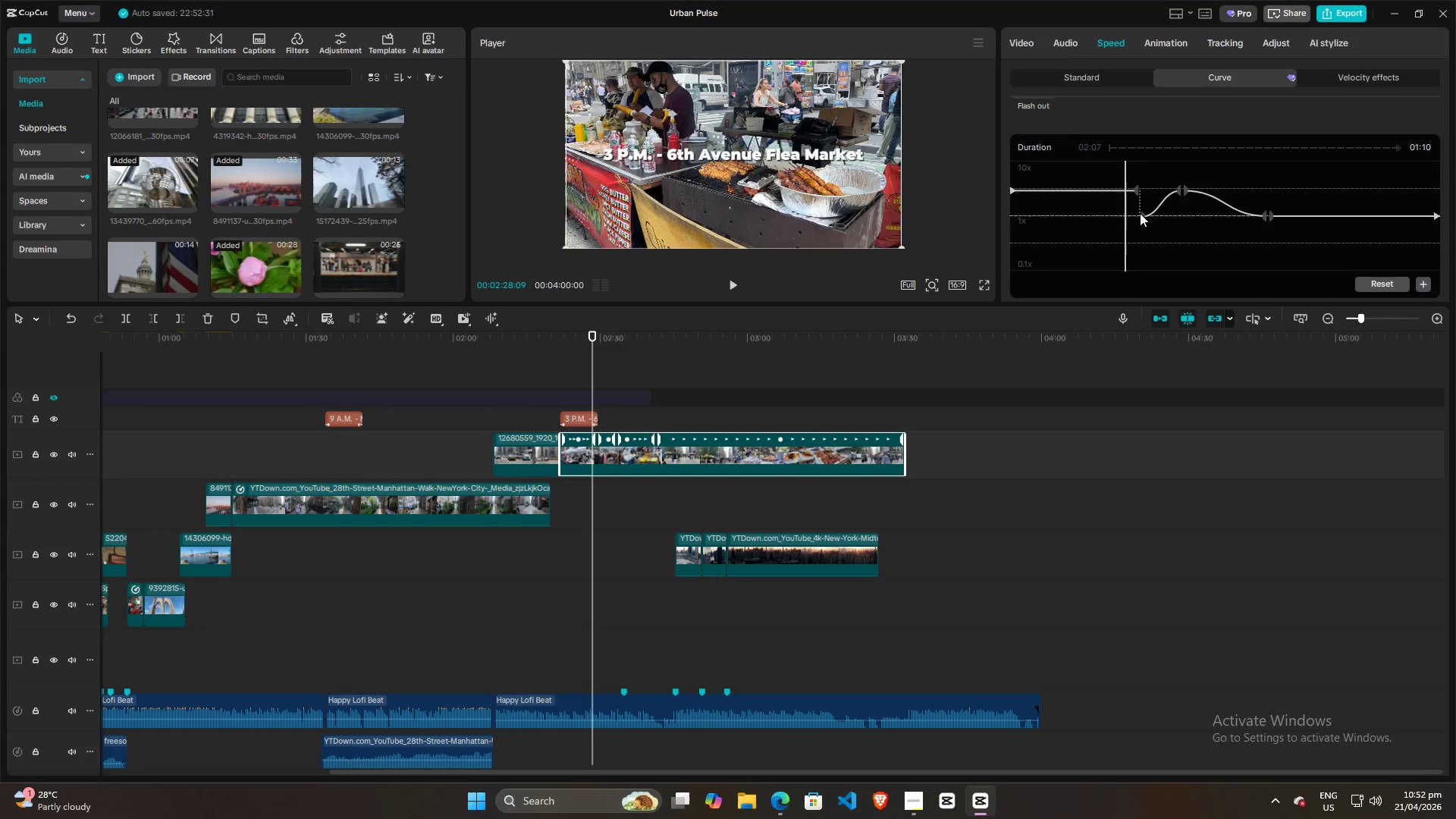 
left_click_drag(start_coordinate=[1140, 213], to_coordinate=[1141, 190])
 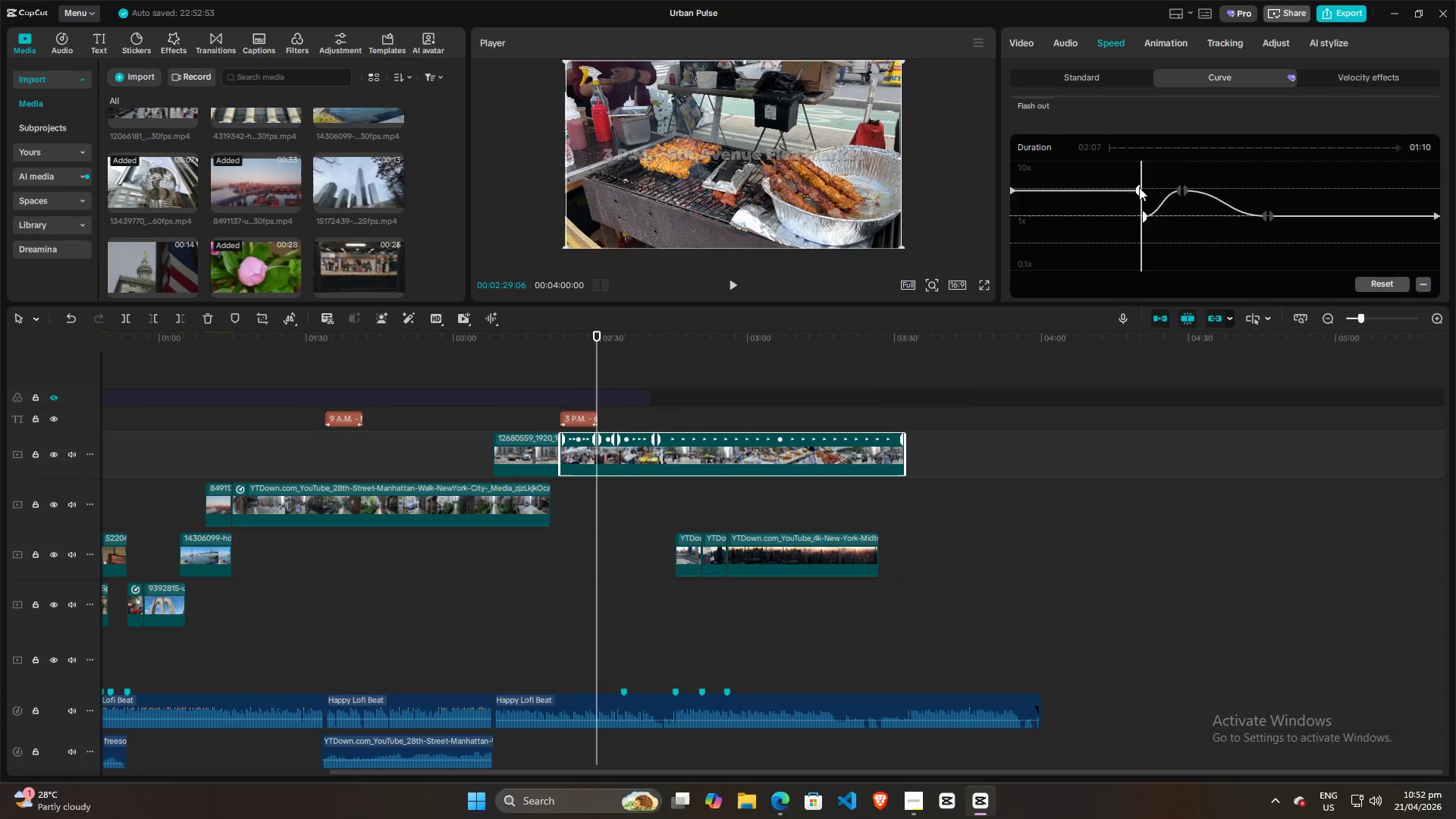 
left_click_drag(start_coordinate=[1137, 187], to_coordinate=[1134, 215])
 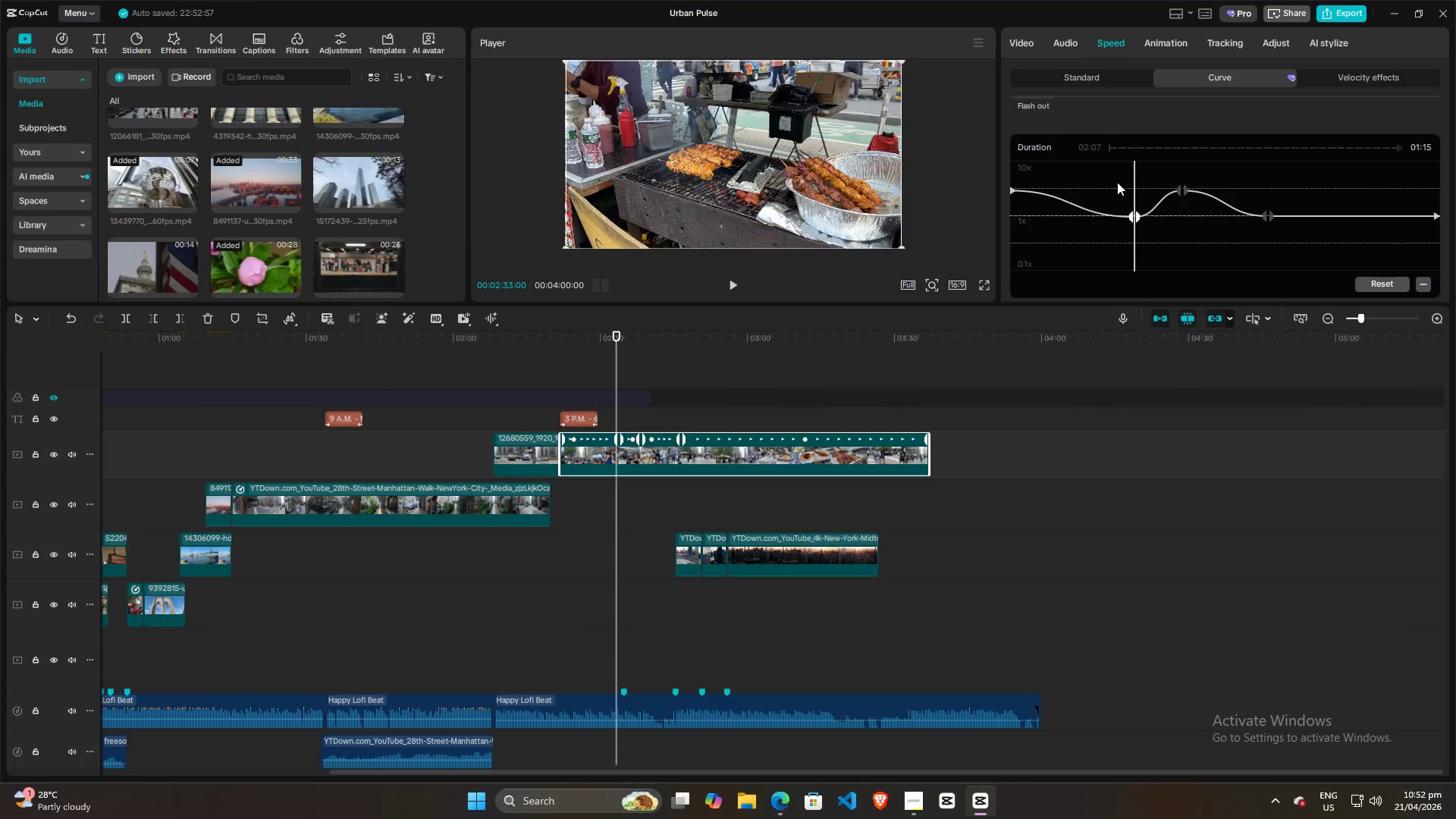 
left_click([1117, 182])
 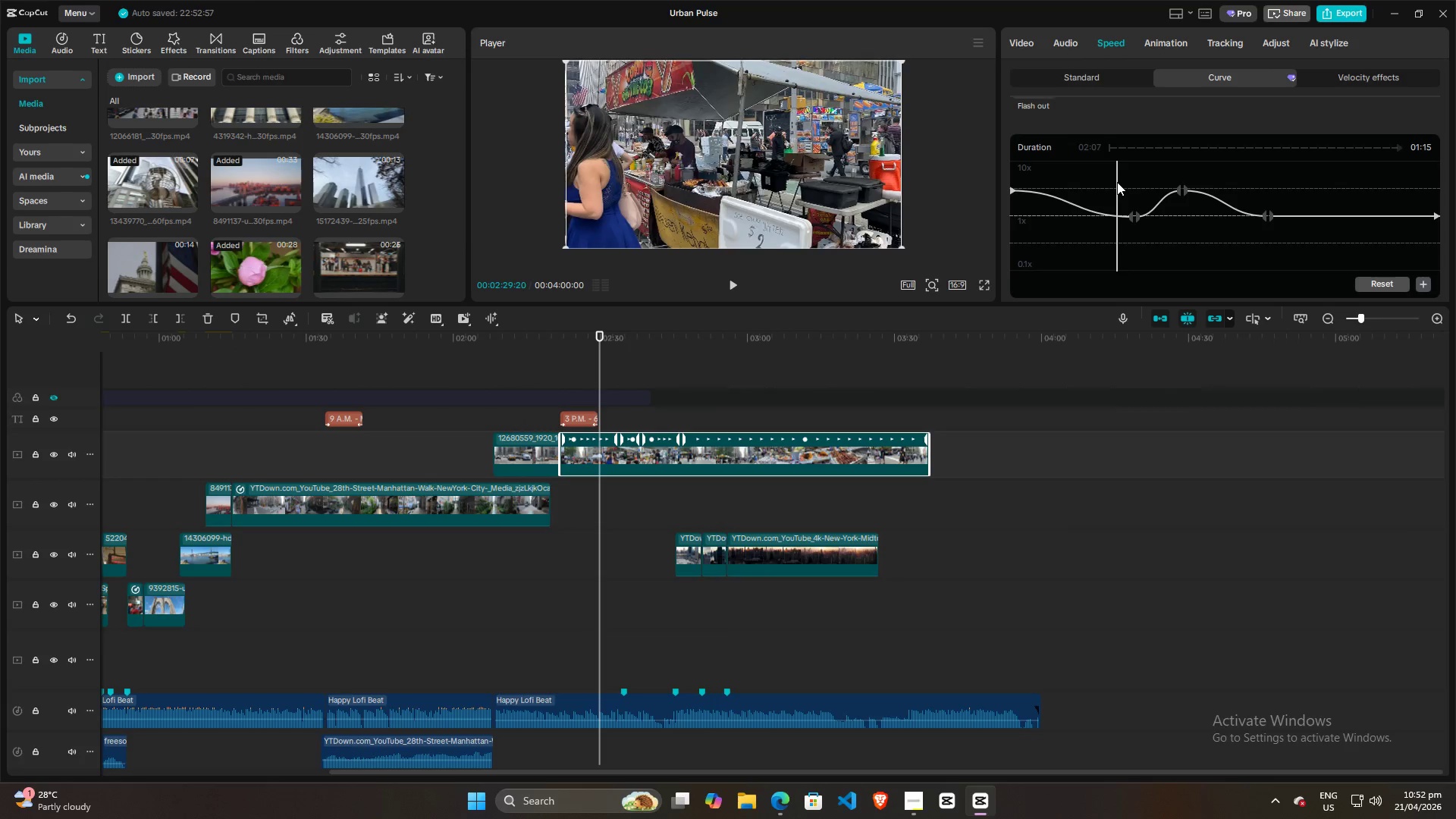 
key(Space)
 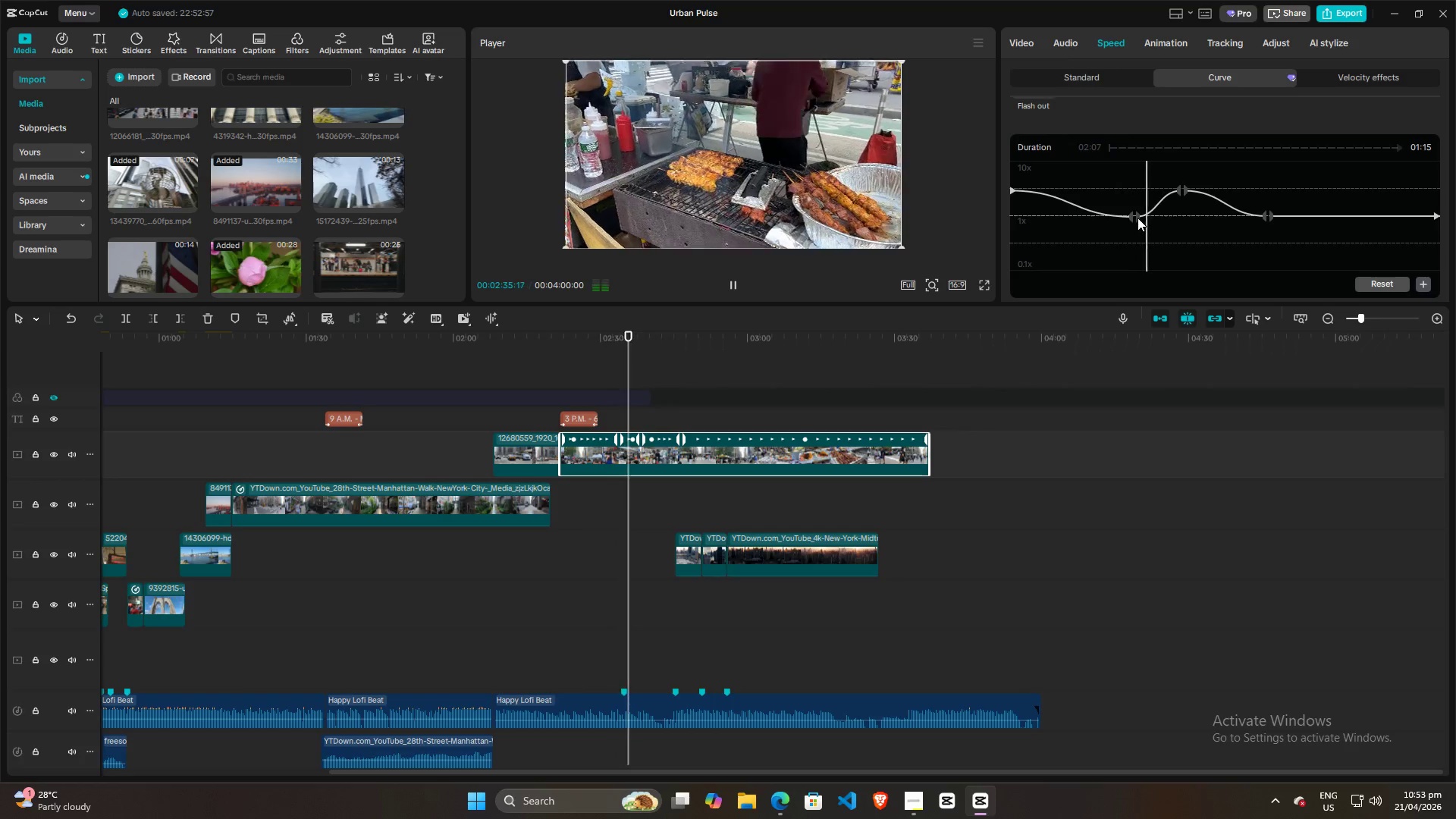 
wait(7.95)
 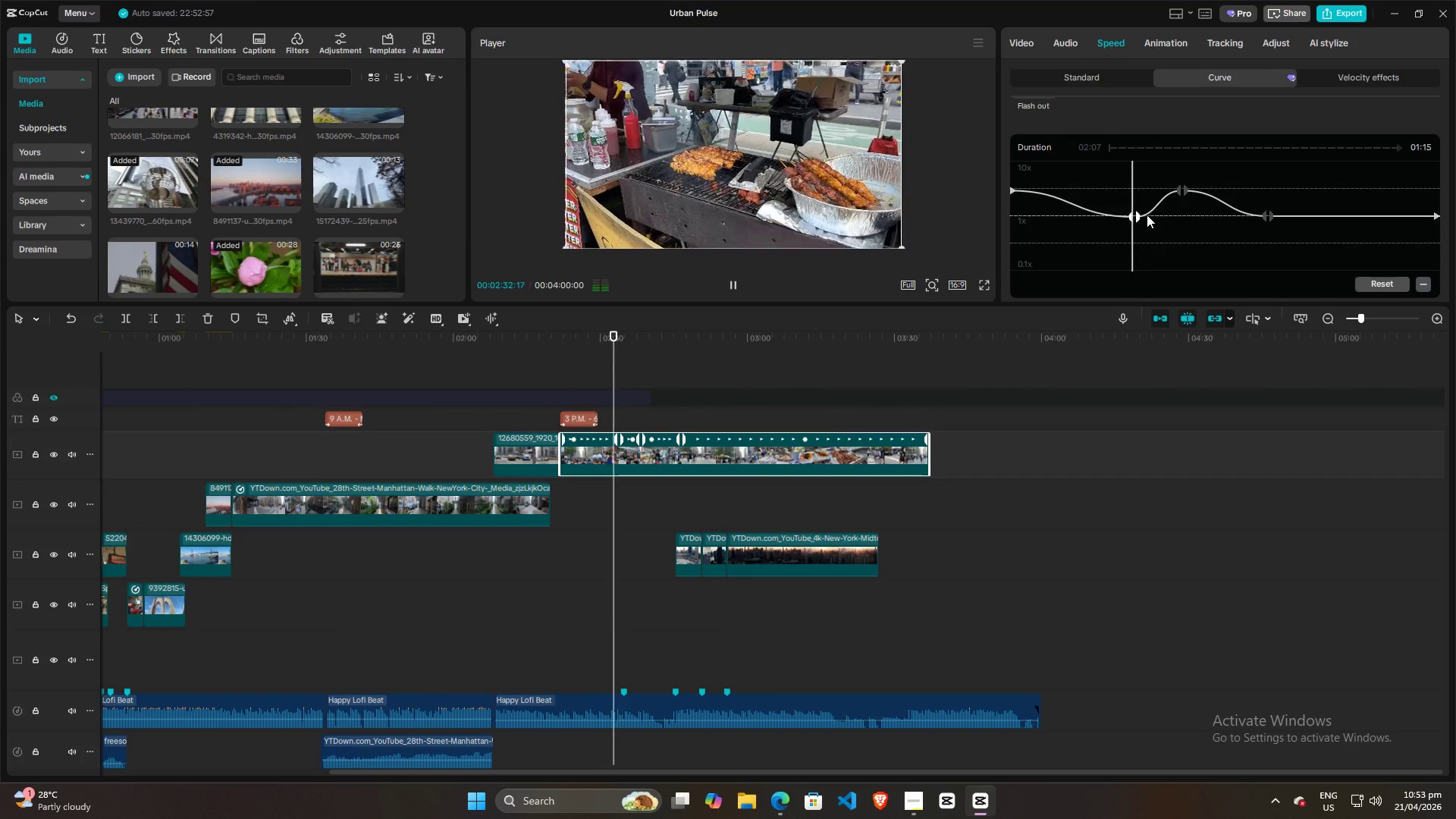 
key(Space)
 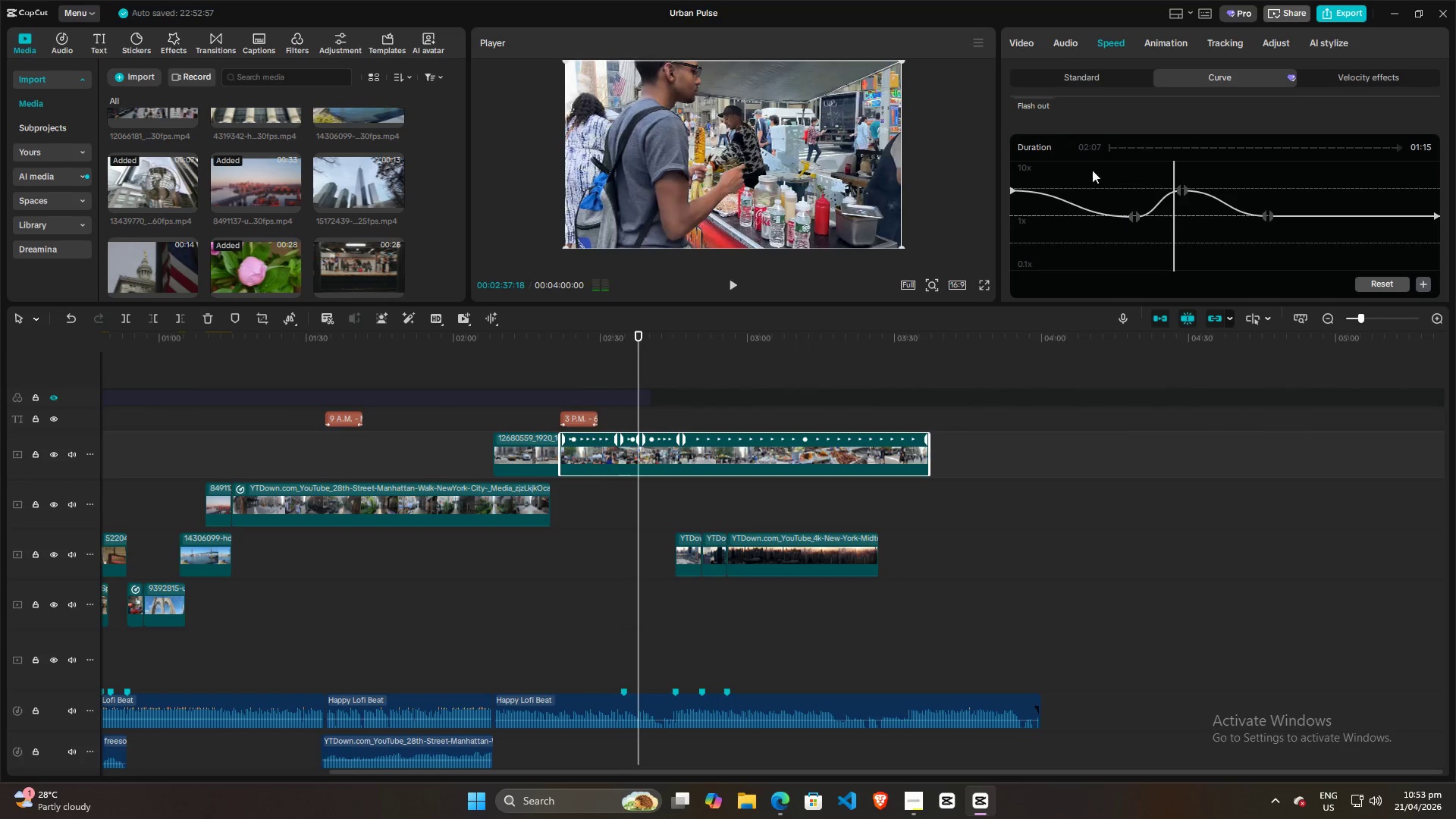 
left_click([1084, 171])
 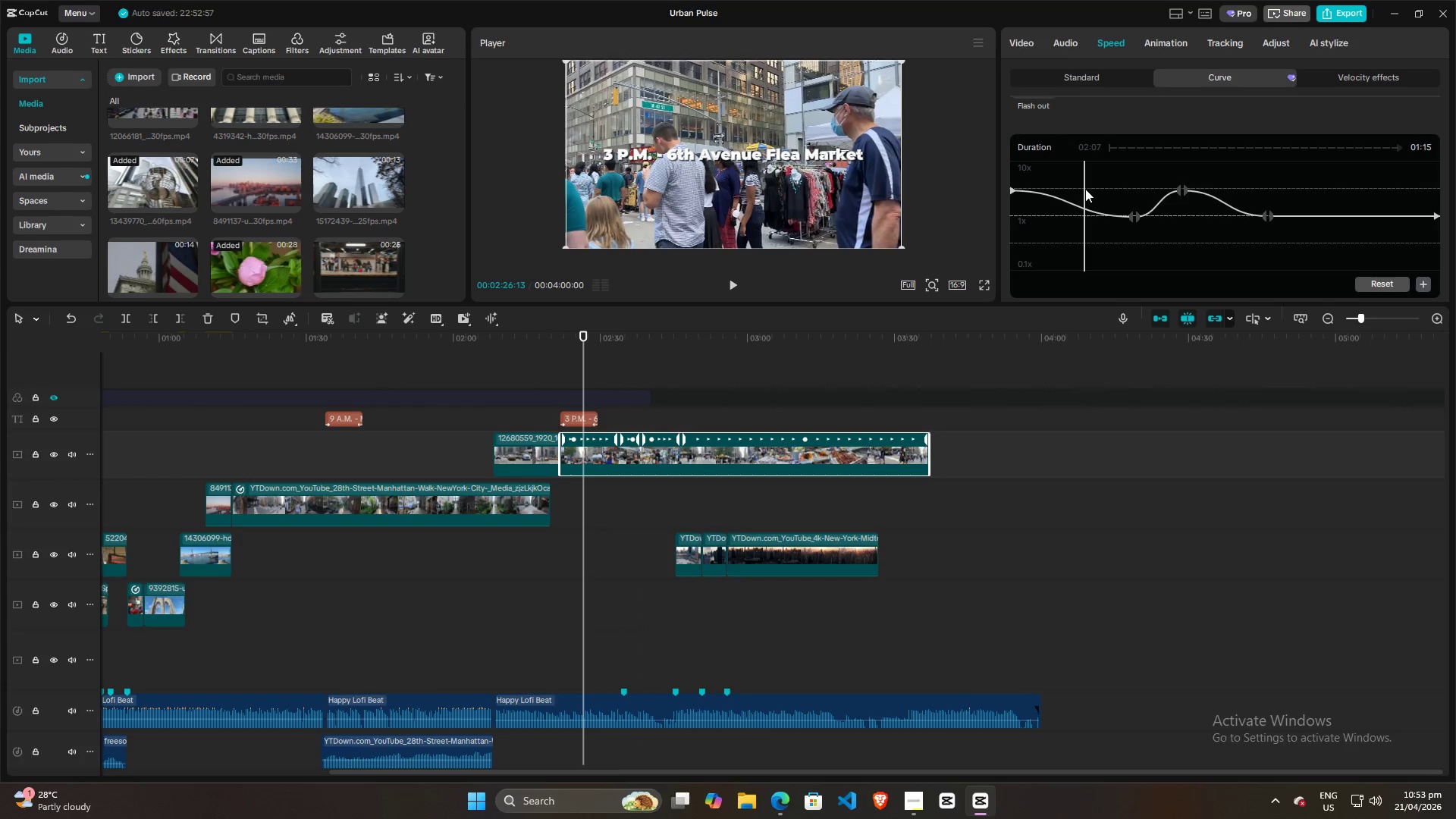 
left_click_drag(start_coordinate=[1087, 182], to_coordinate=[1069, 182])
 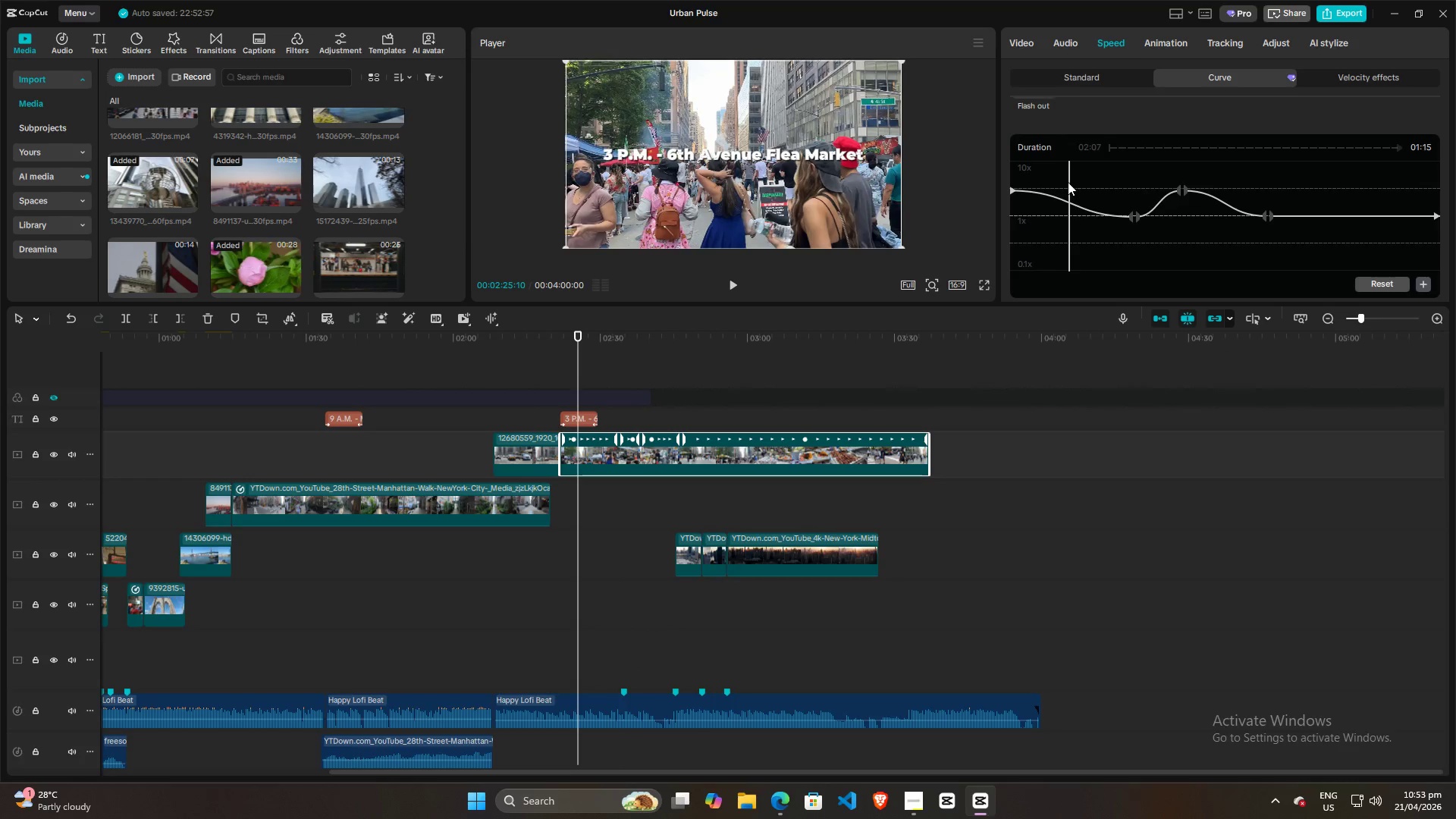 
left_click_drag(start_coordinate=[1069, 182], to_coordinate=[1040, 185])
 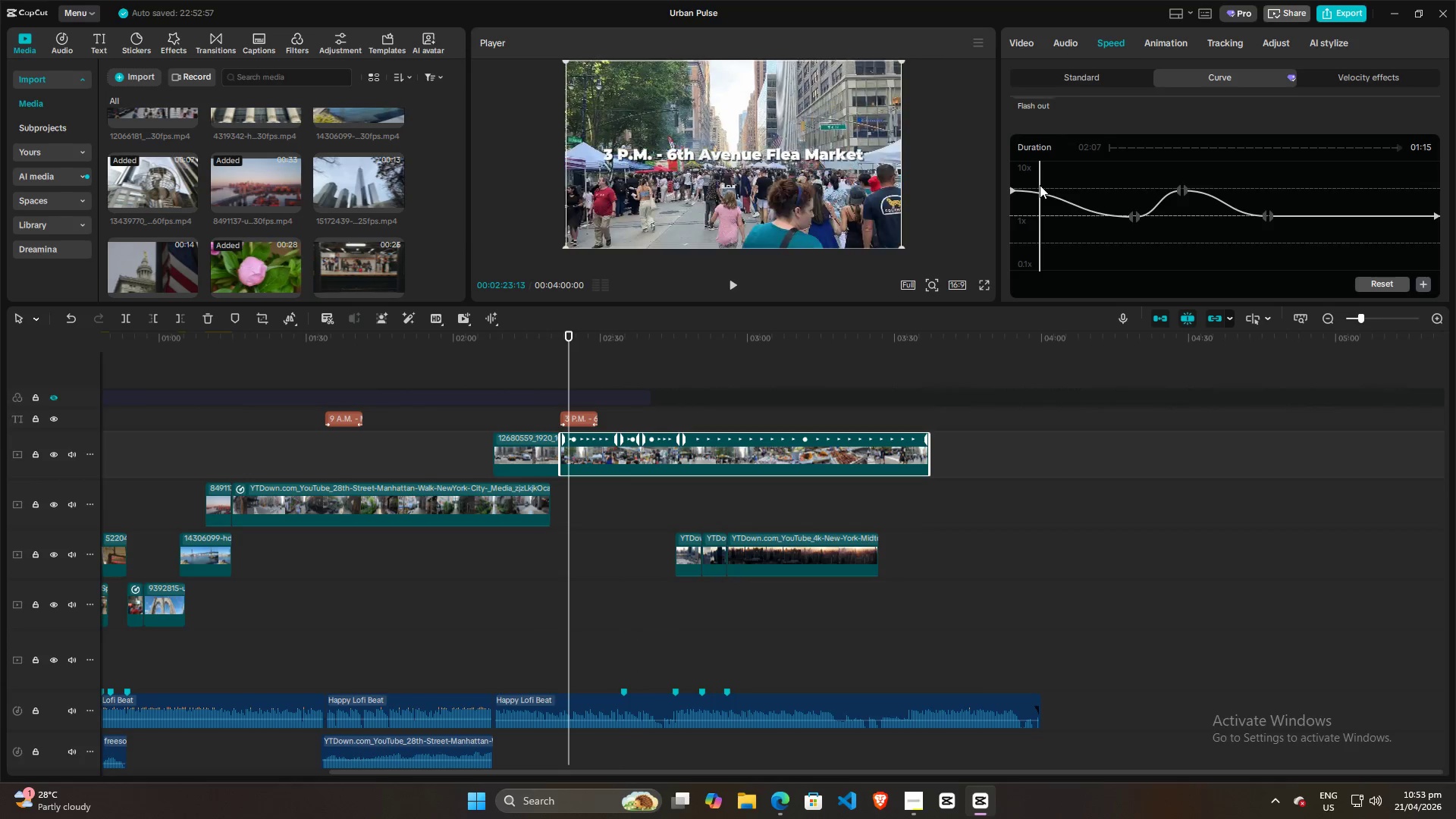 
key(Space)
 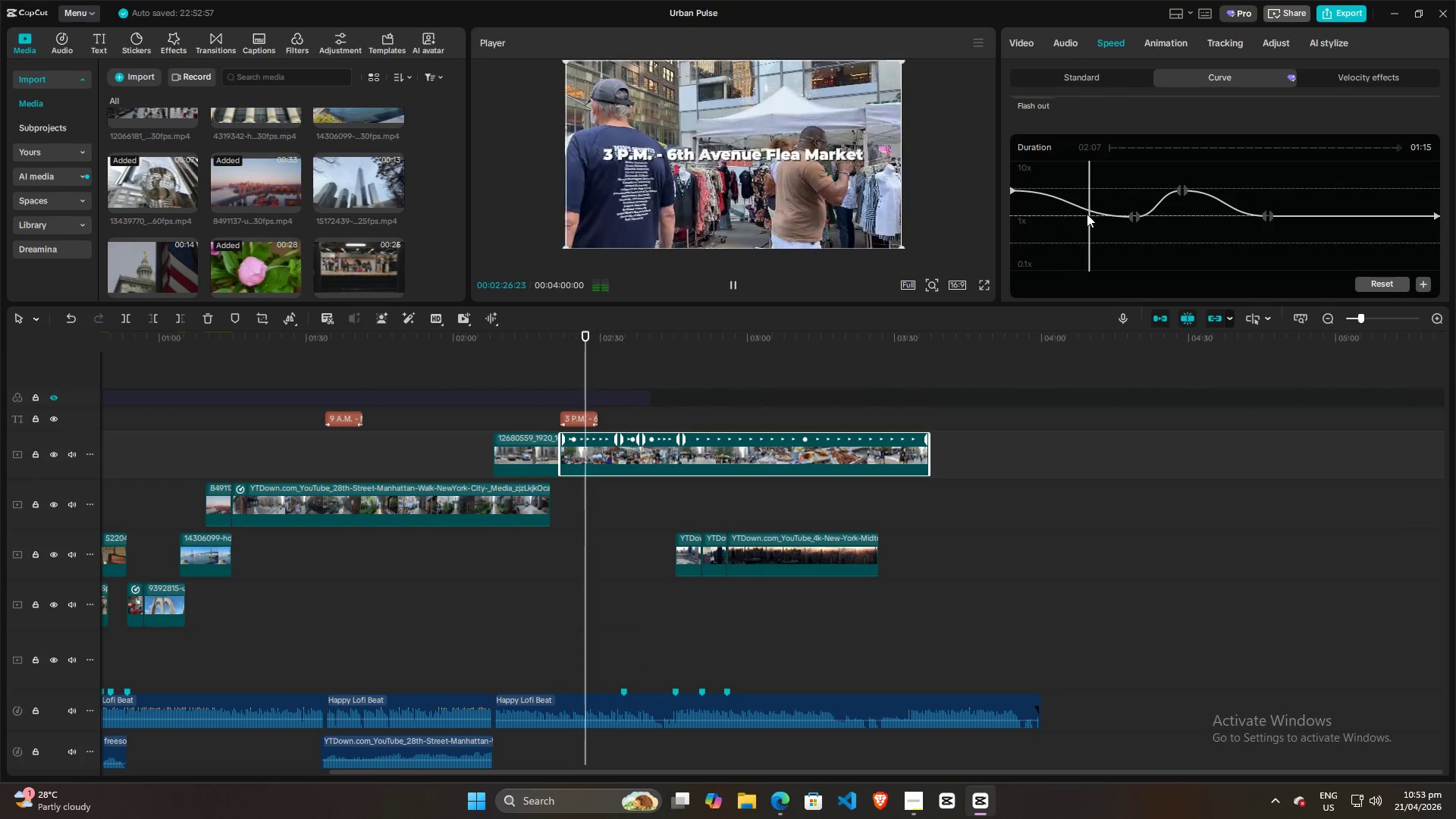 
key(Space)
 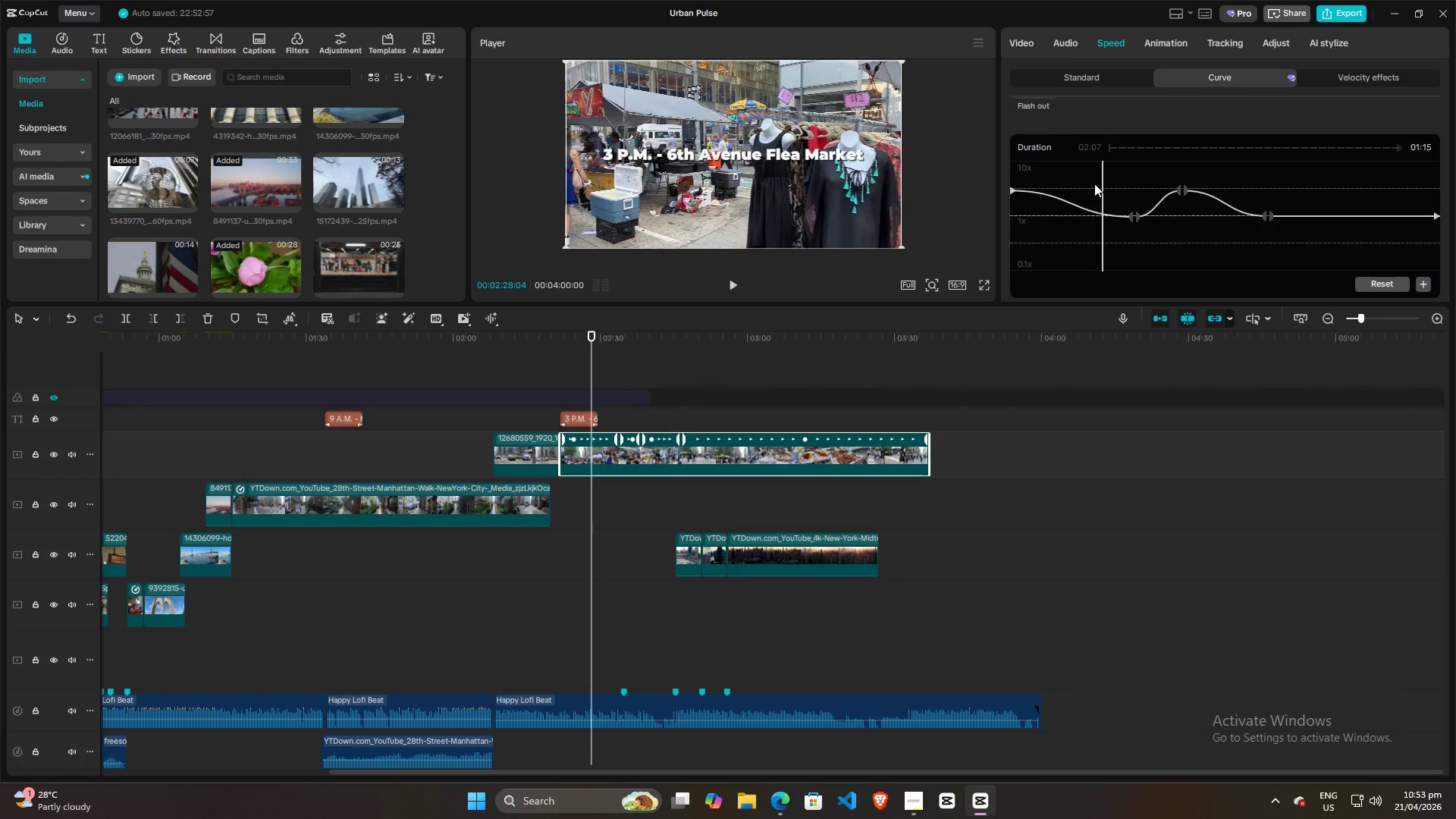 
left_click([1094, 182])
 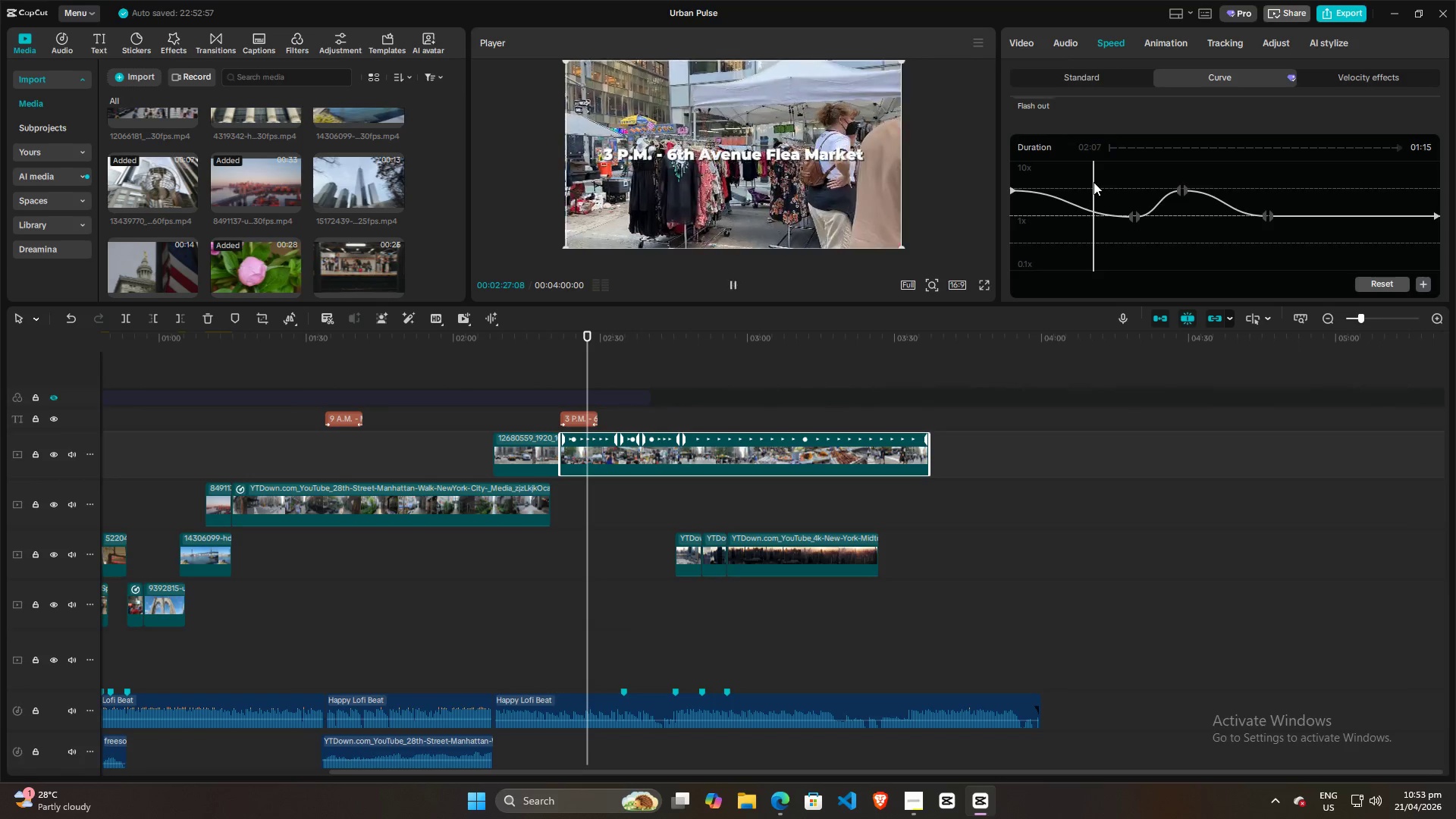 
key(Space)
 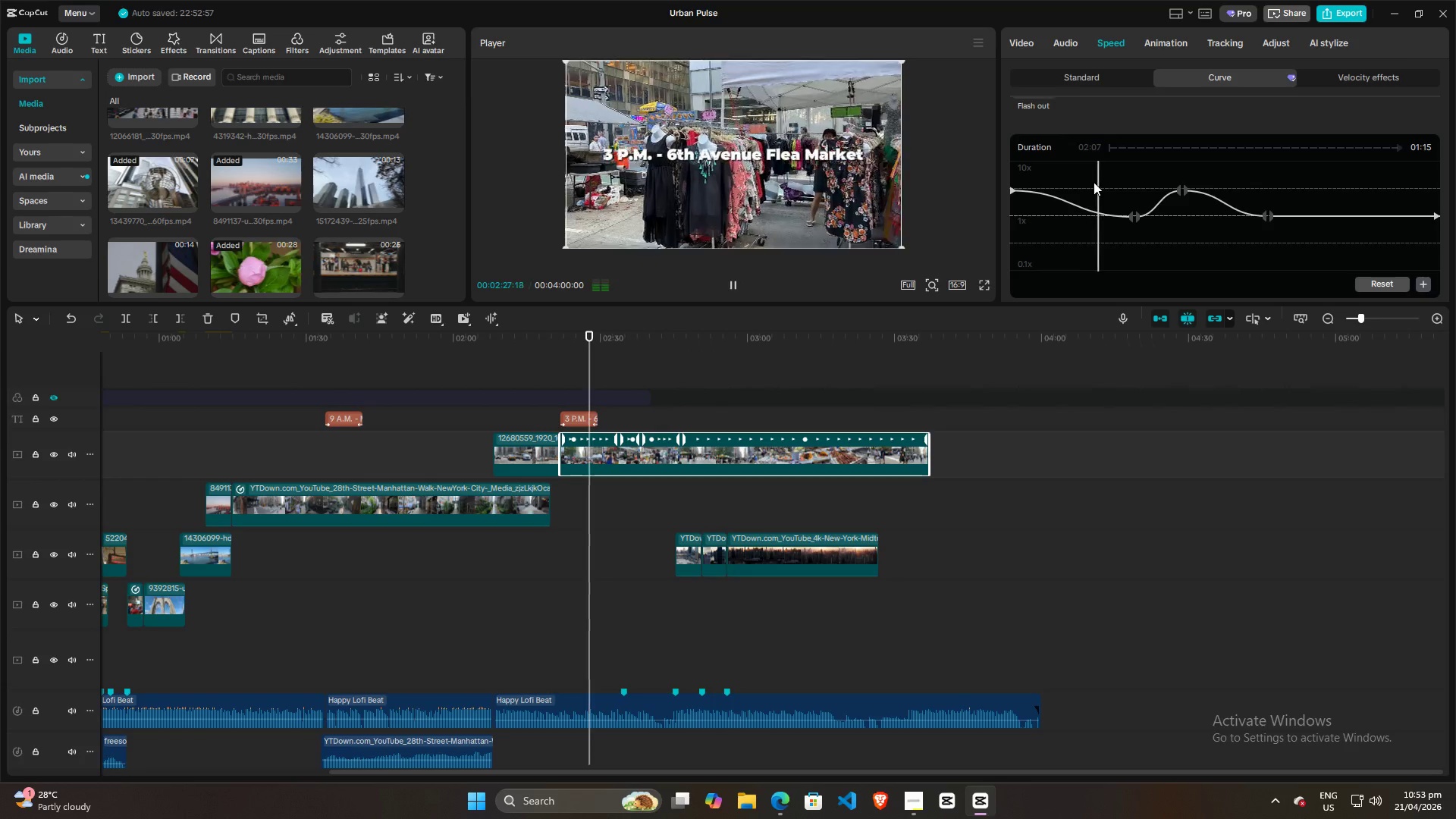 
key(Space)
 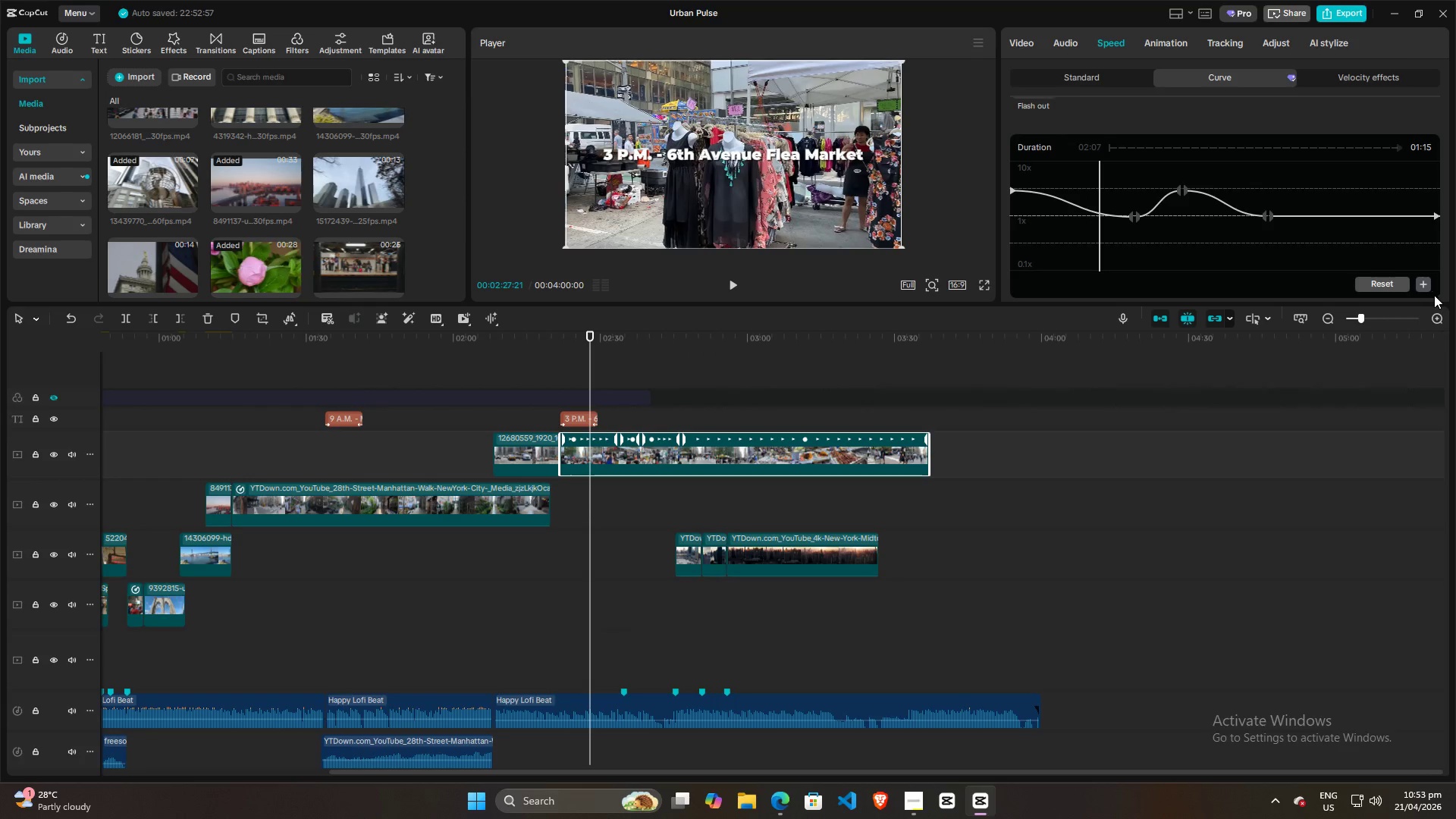 
left_click([1423, 287])
 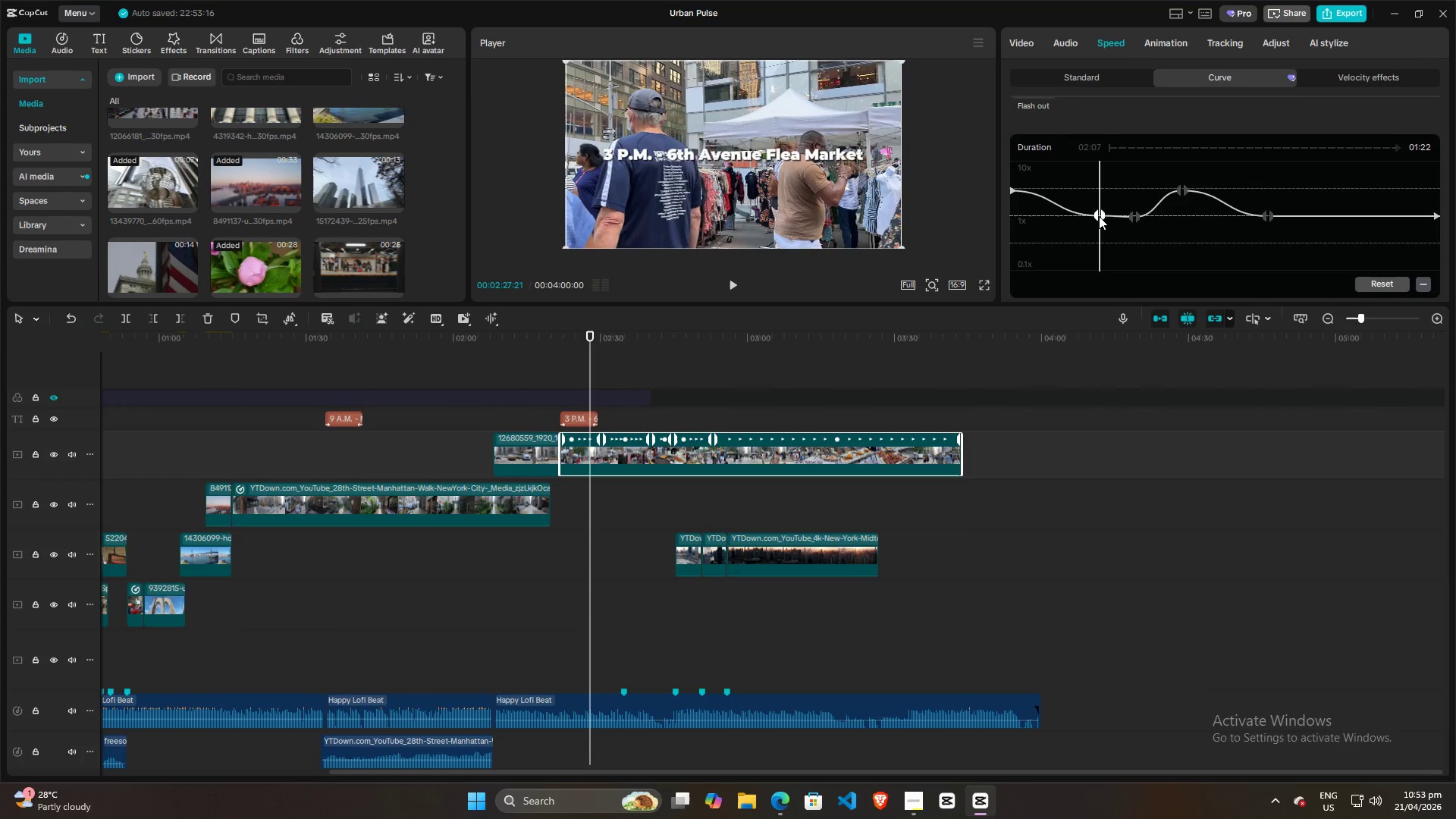 
left_click_drag(start_coordinate=[1099, 216], to_coordinate=[1098, 194])
 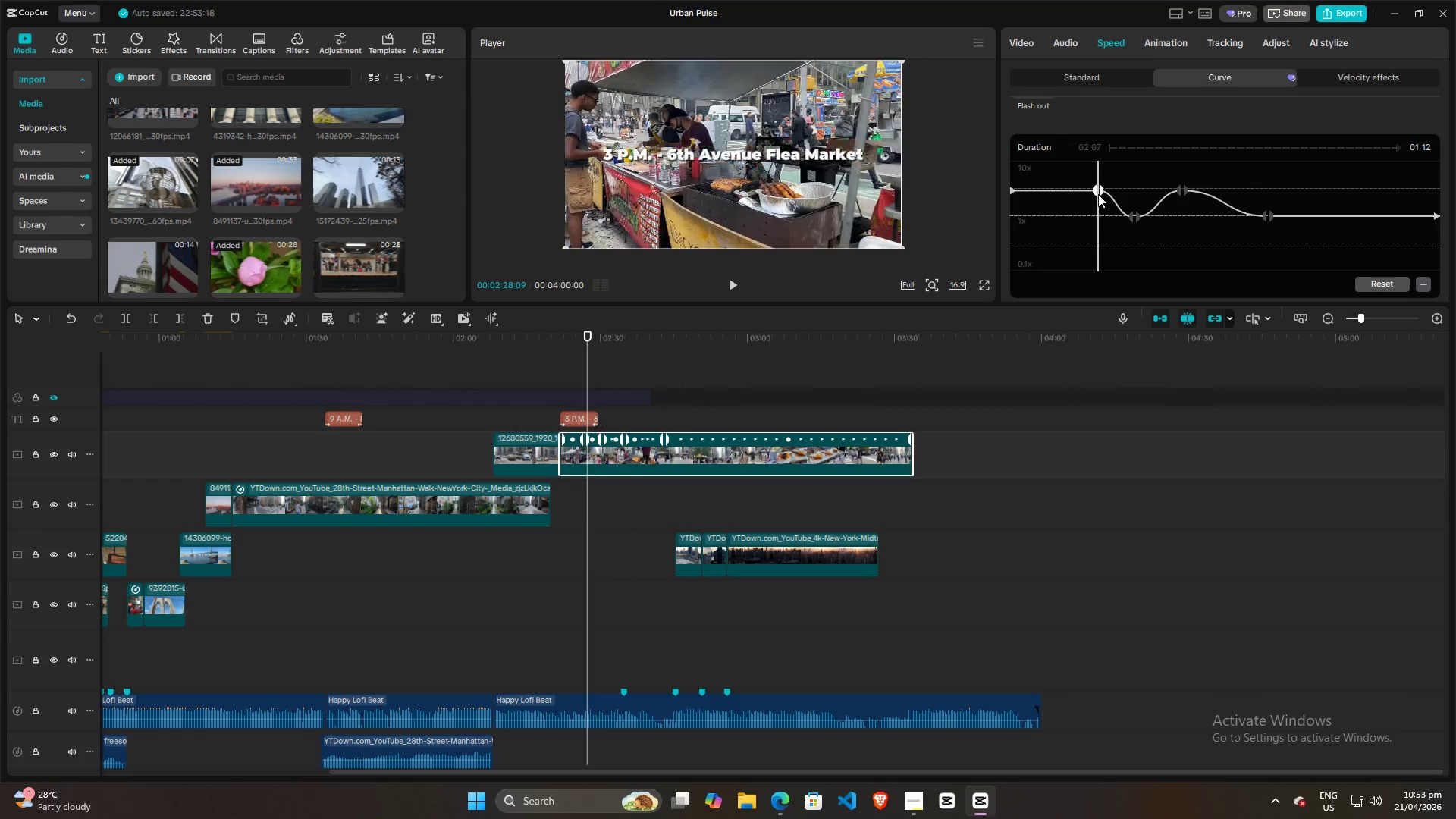 
key(Space)
 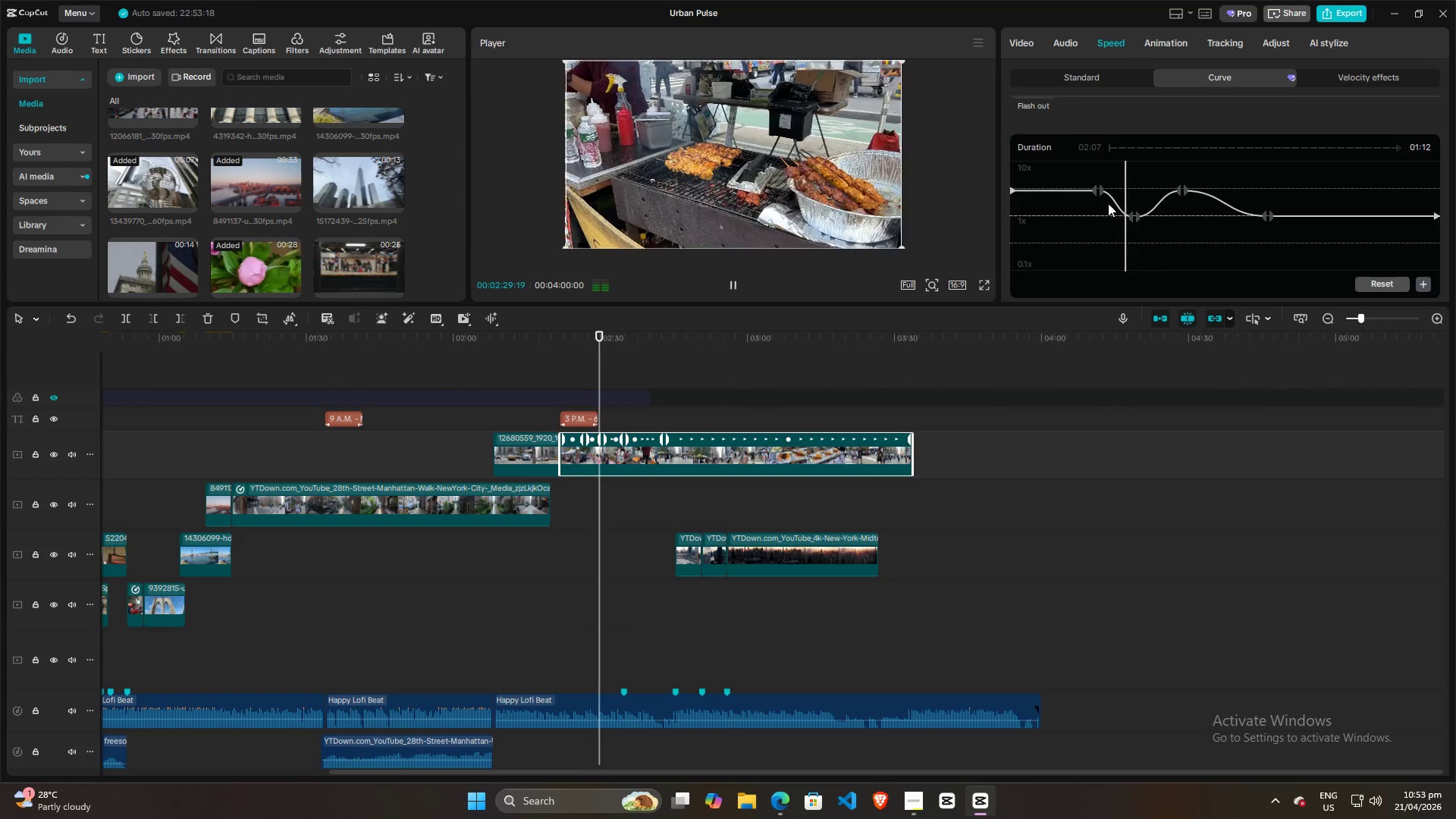 
left_click([1081, 179])
 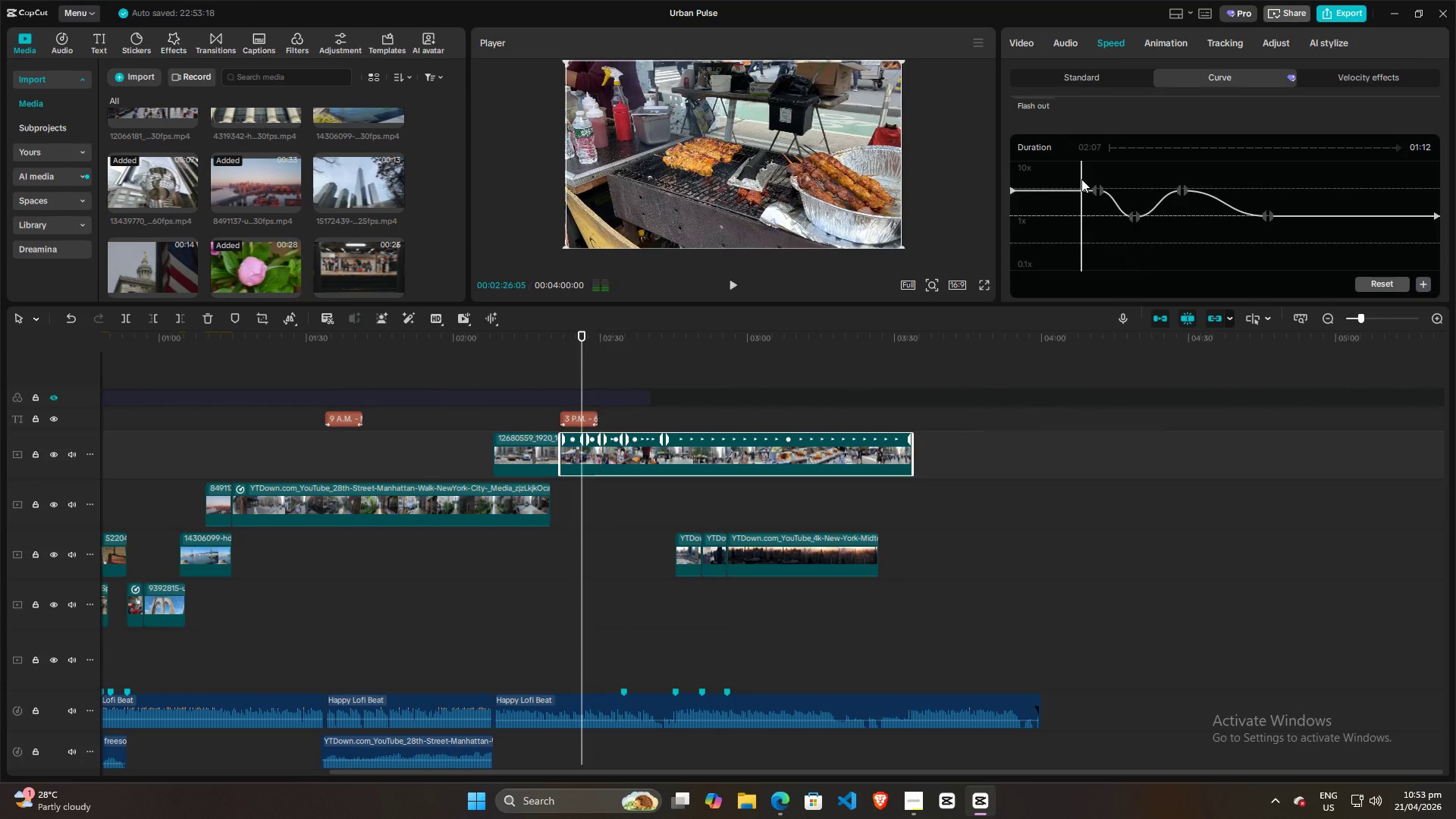 
key(Space)
 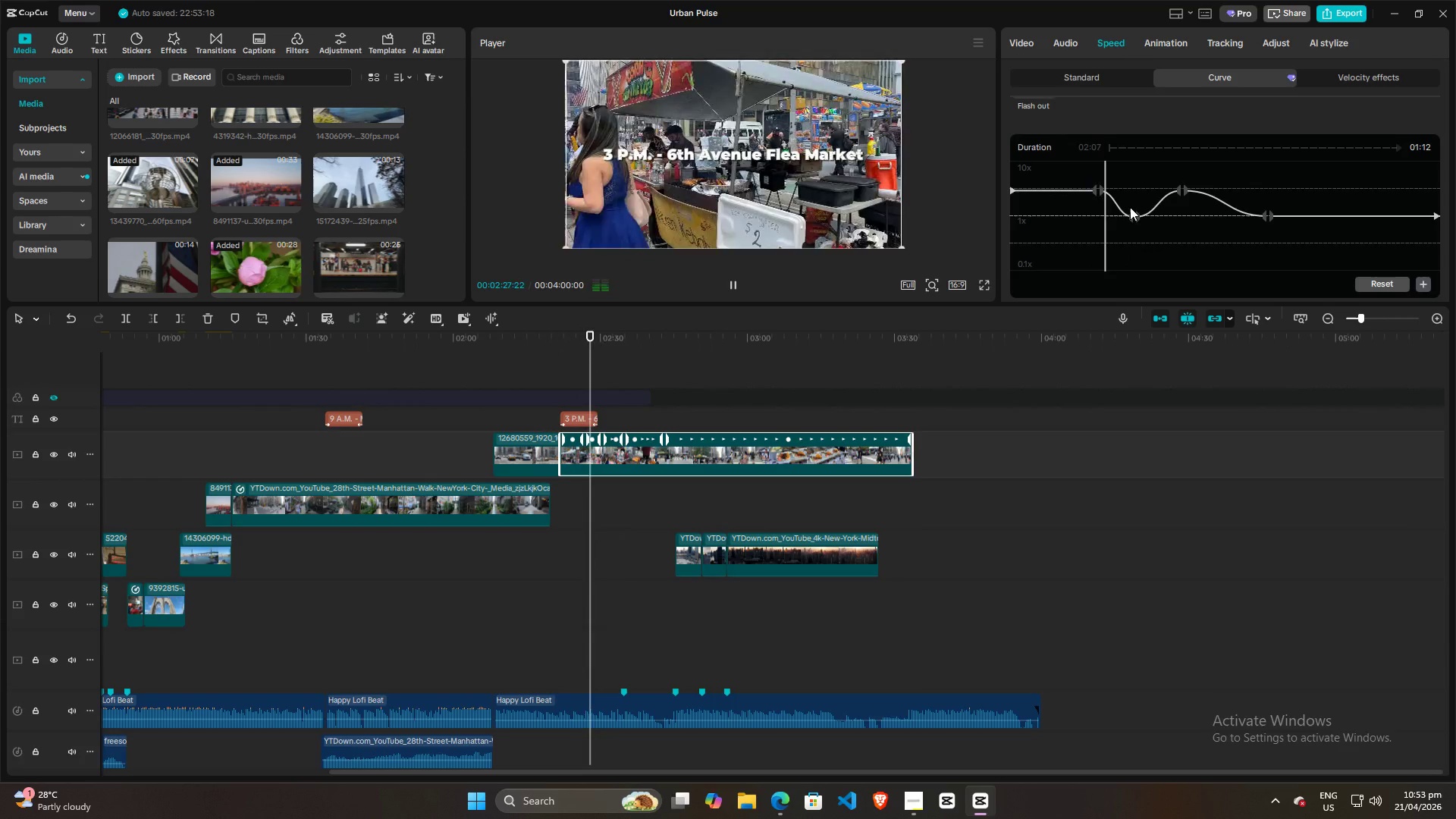 
key(Space)
 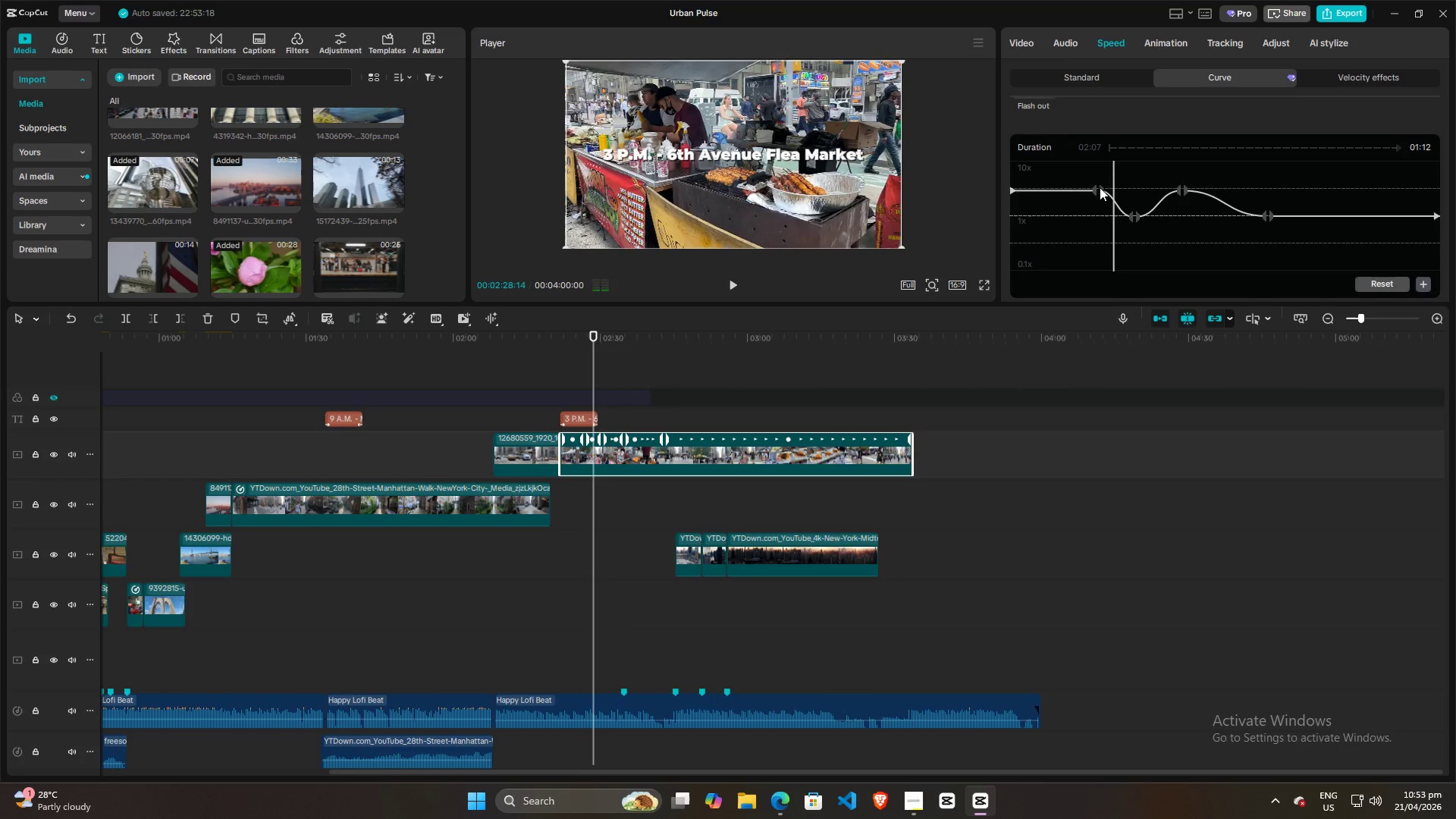 
left_click_drag(start_coordinate=[1100, 188], to_coordinate=[1089, 190])
 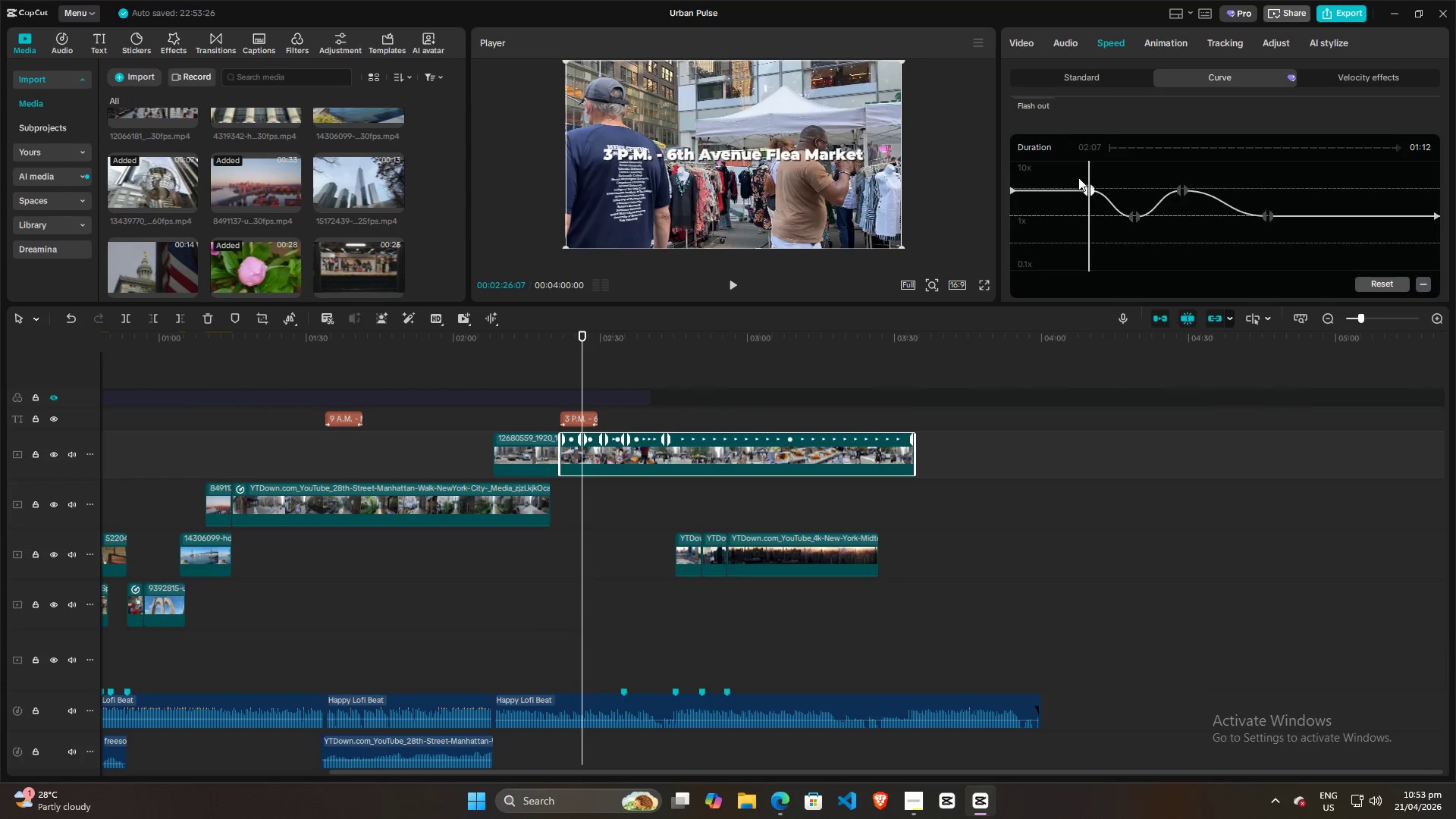 
left_click([1078, 177])
 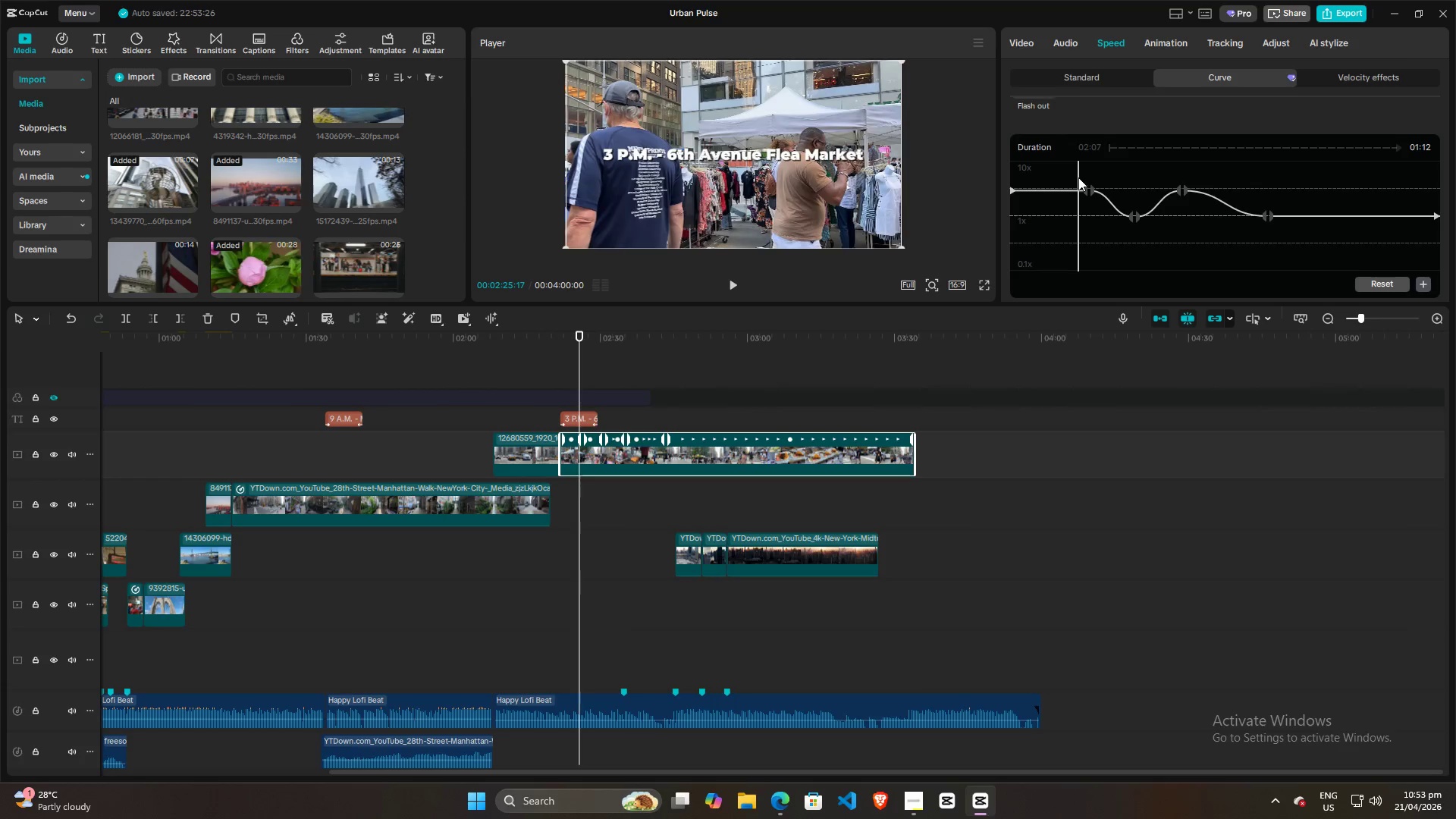 
key(Space)
 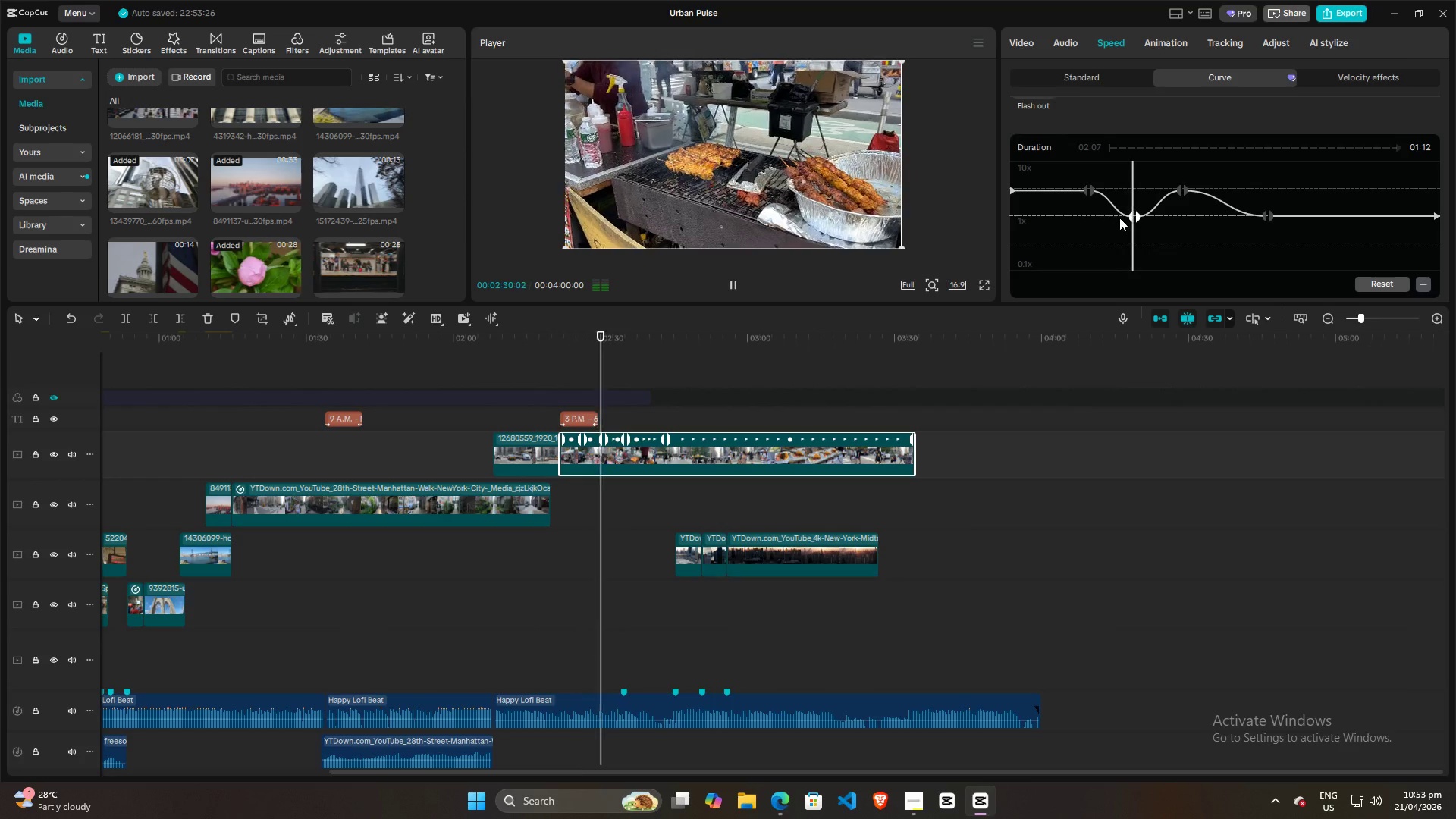 
wait(9.42)
 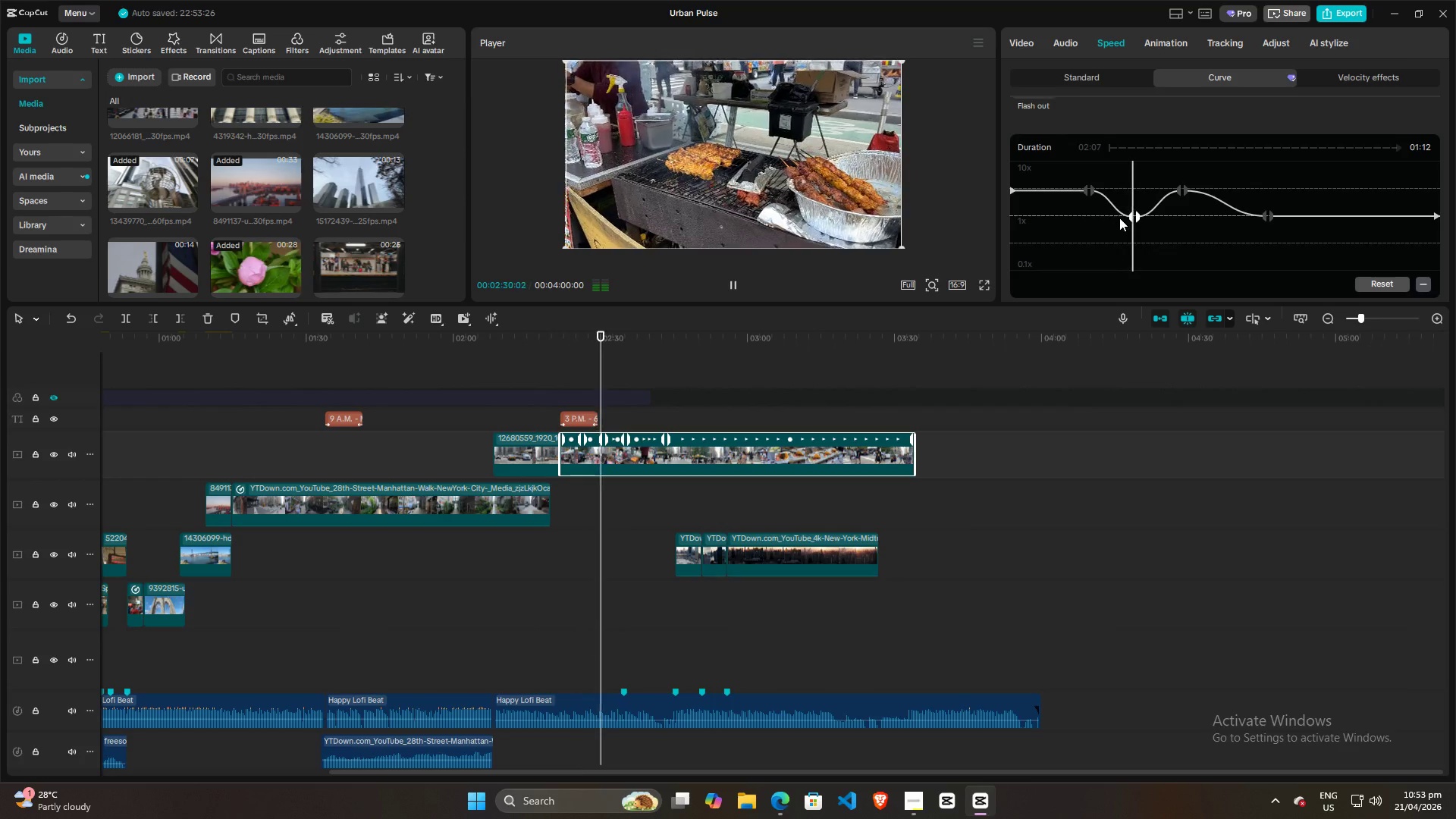 
left_click([1036, 167])
 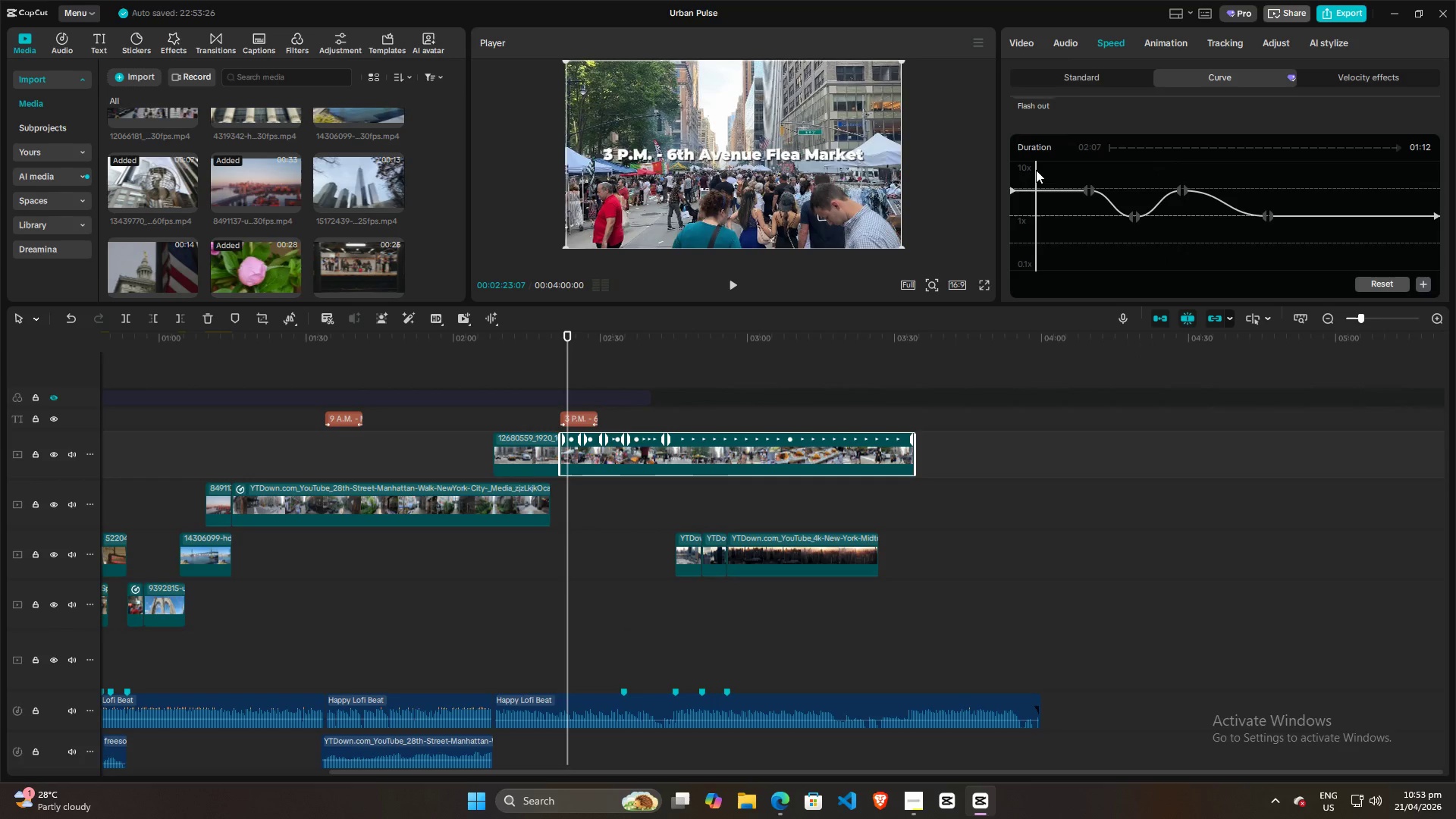 
left_click_drag(start_coordinate=[1036, 170], to_coordinate=[920, 177])
 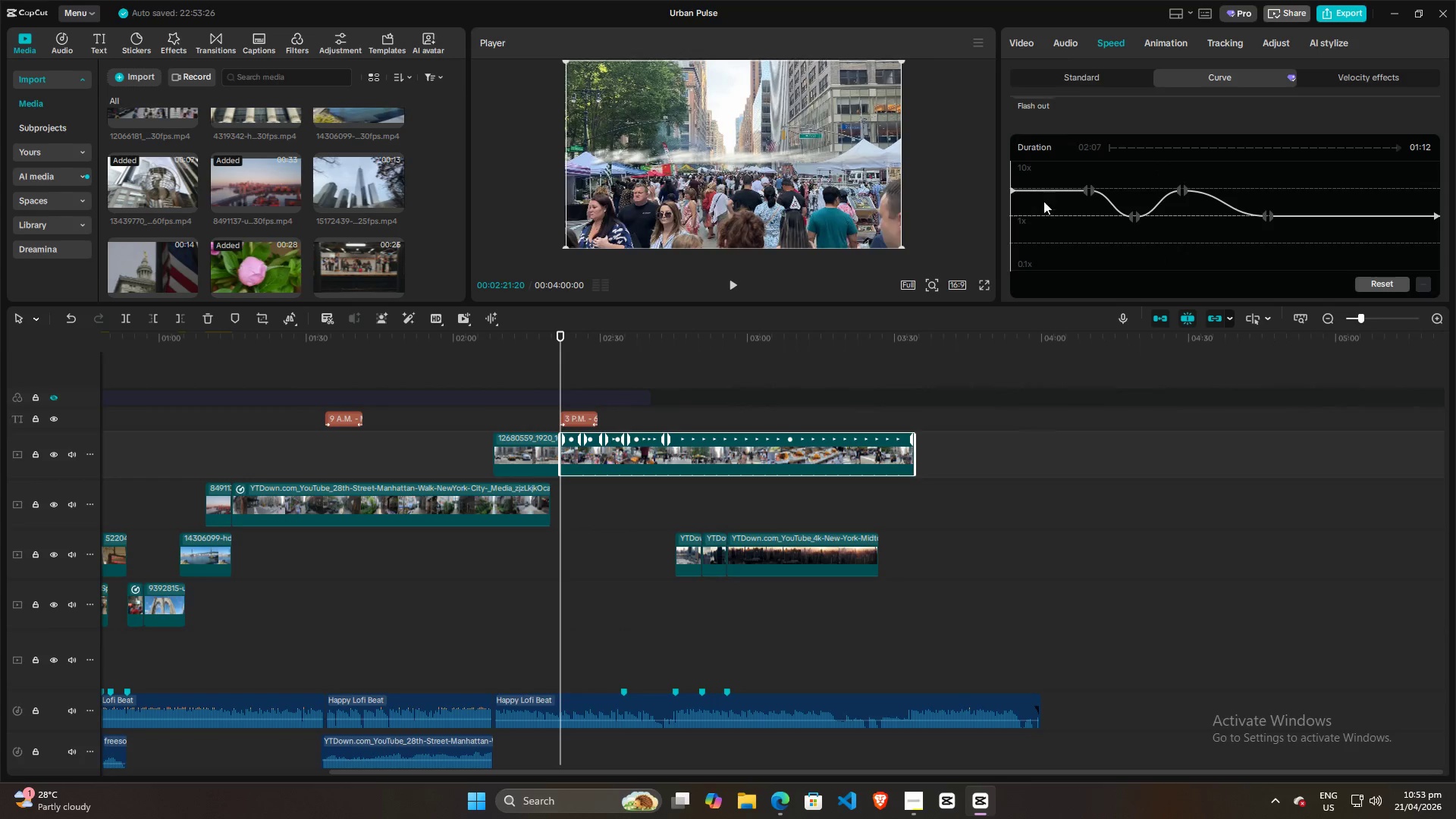 
key(Space)
 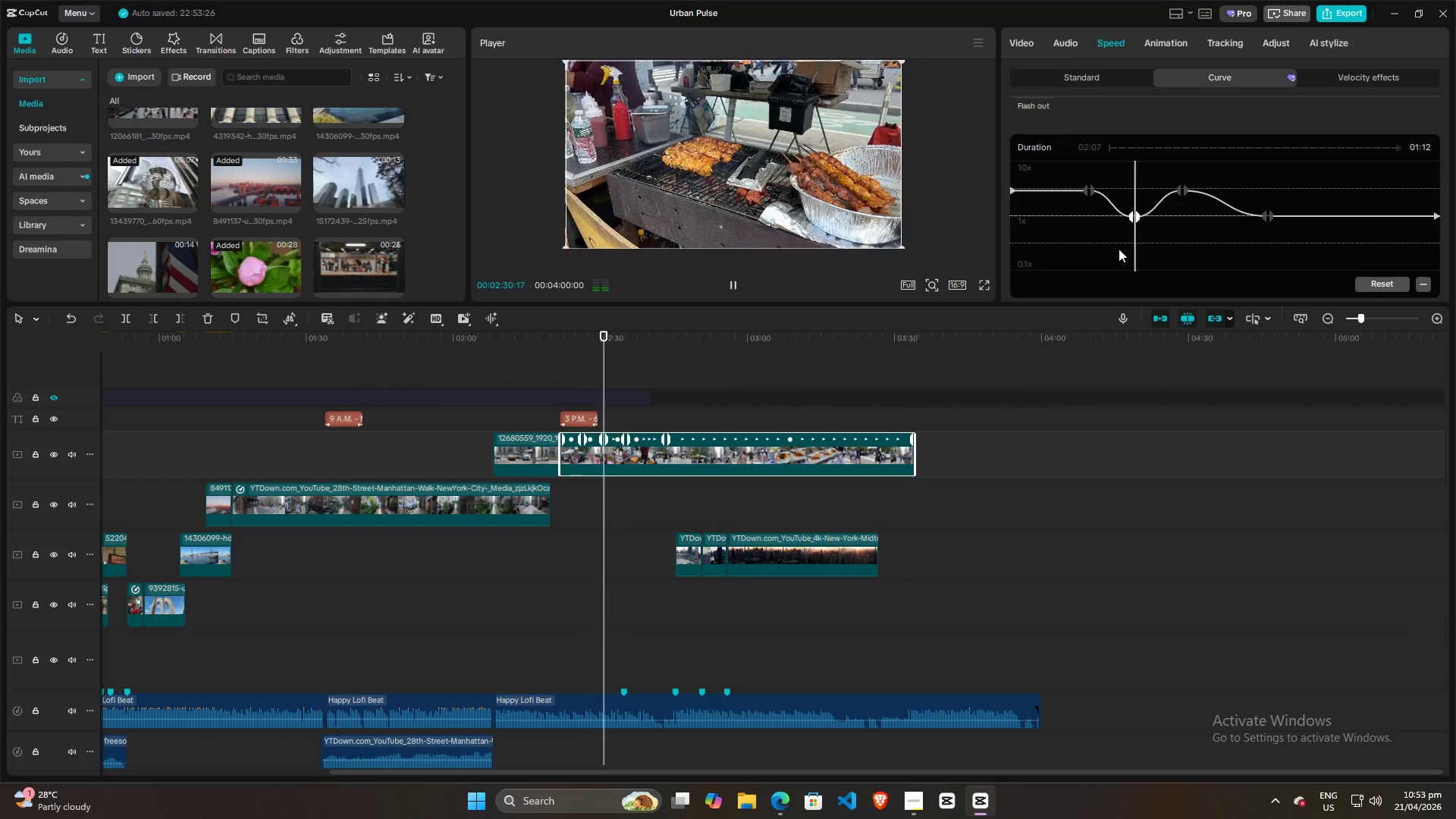 
wait(13.95)
 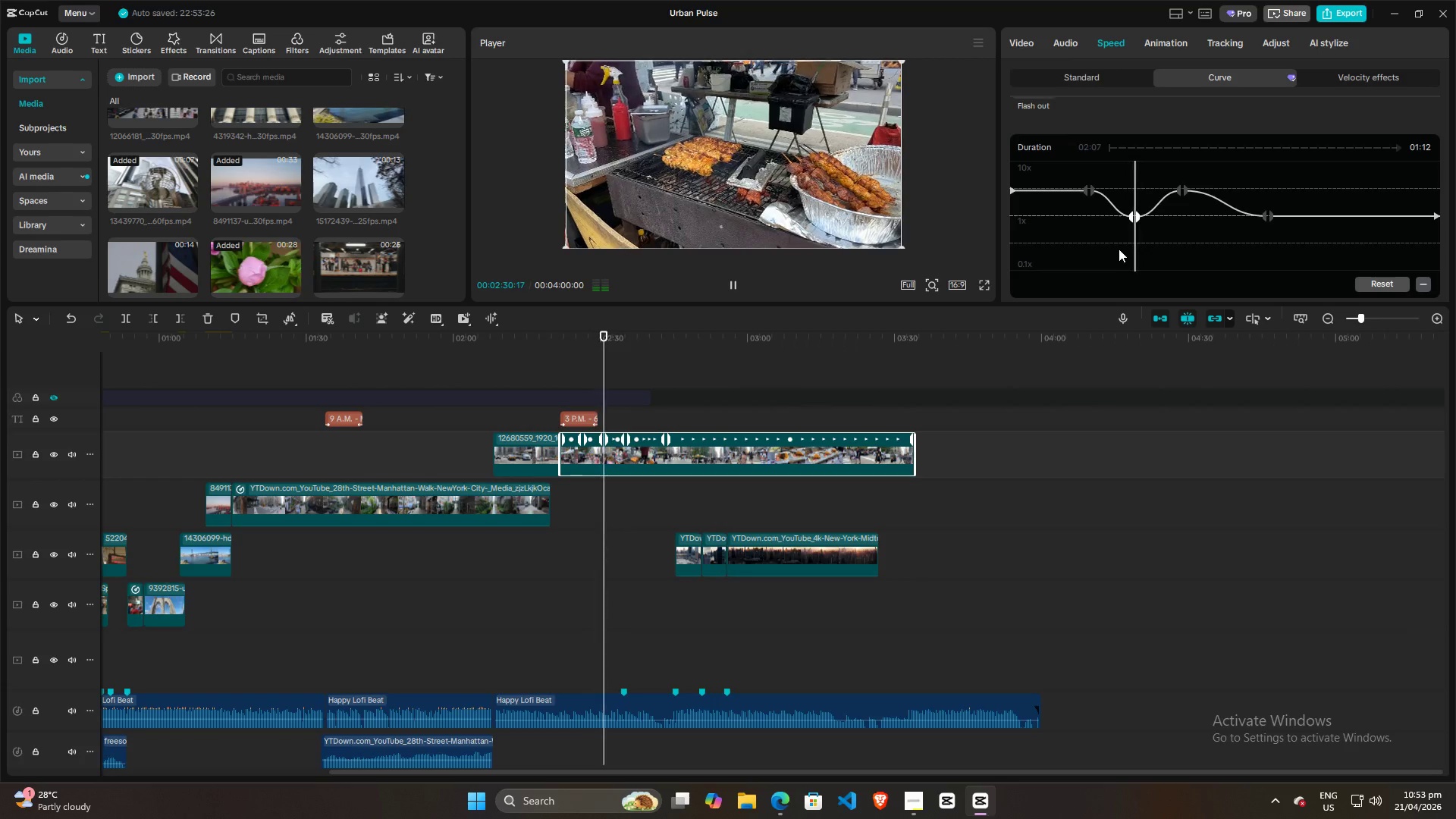 
key(Space)
 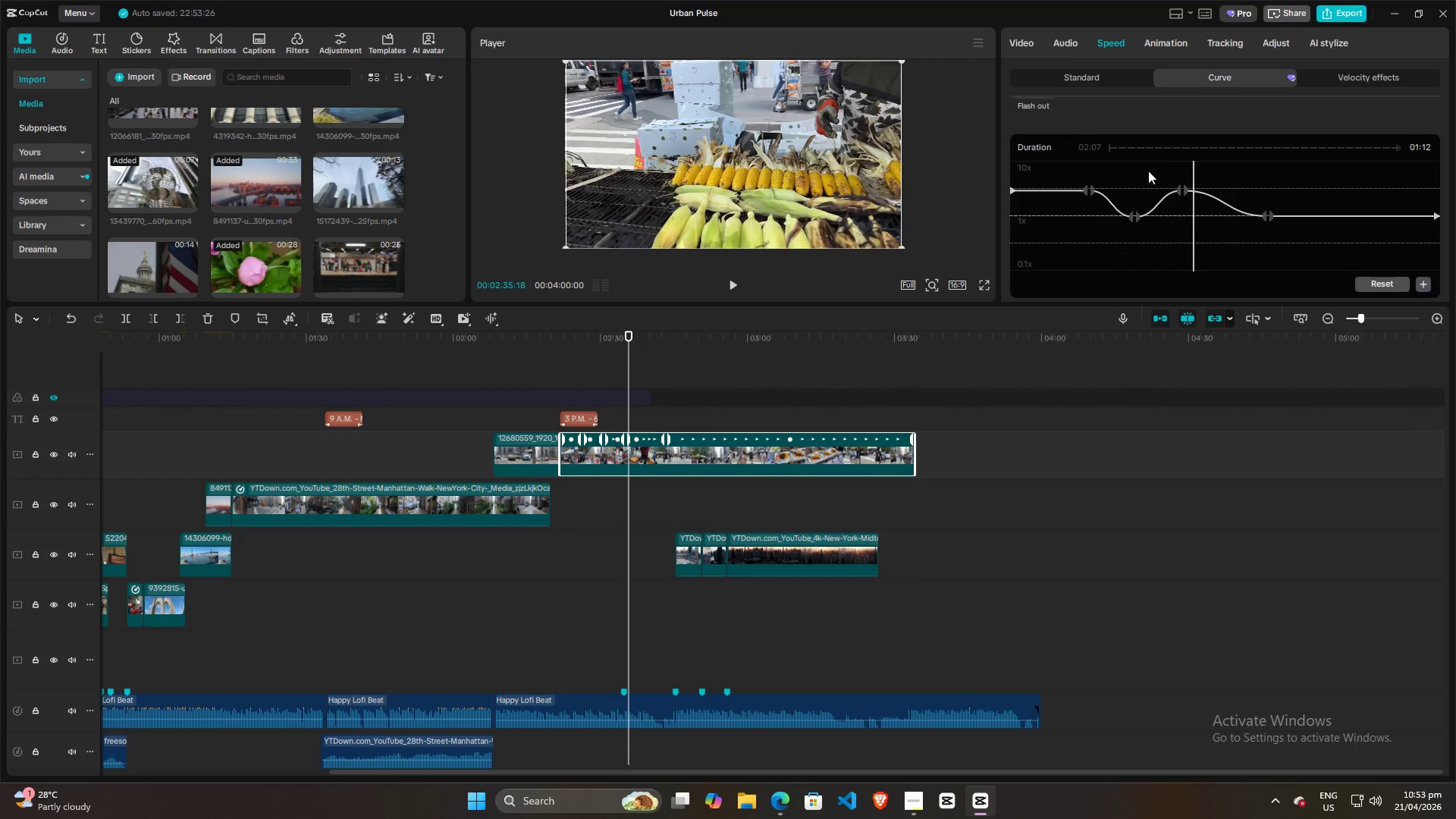 
left_click([1147, 171])
 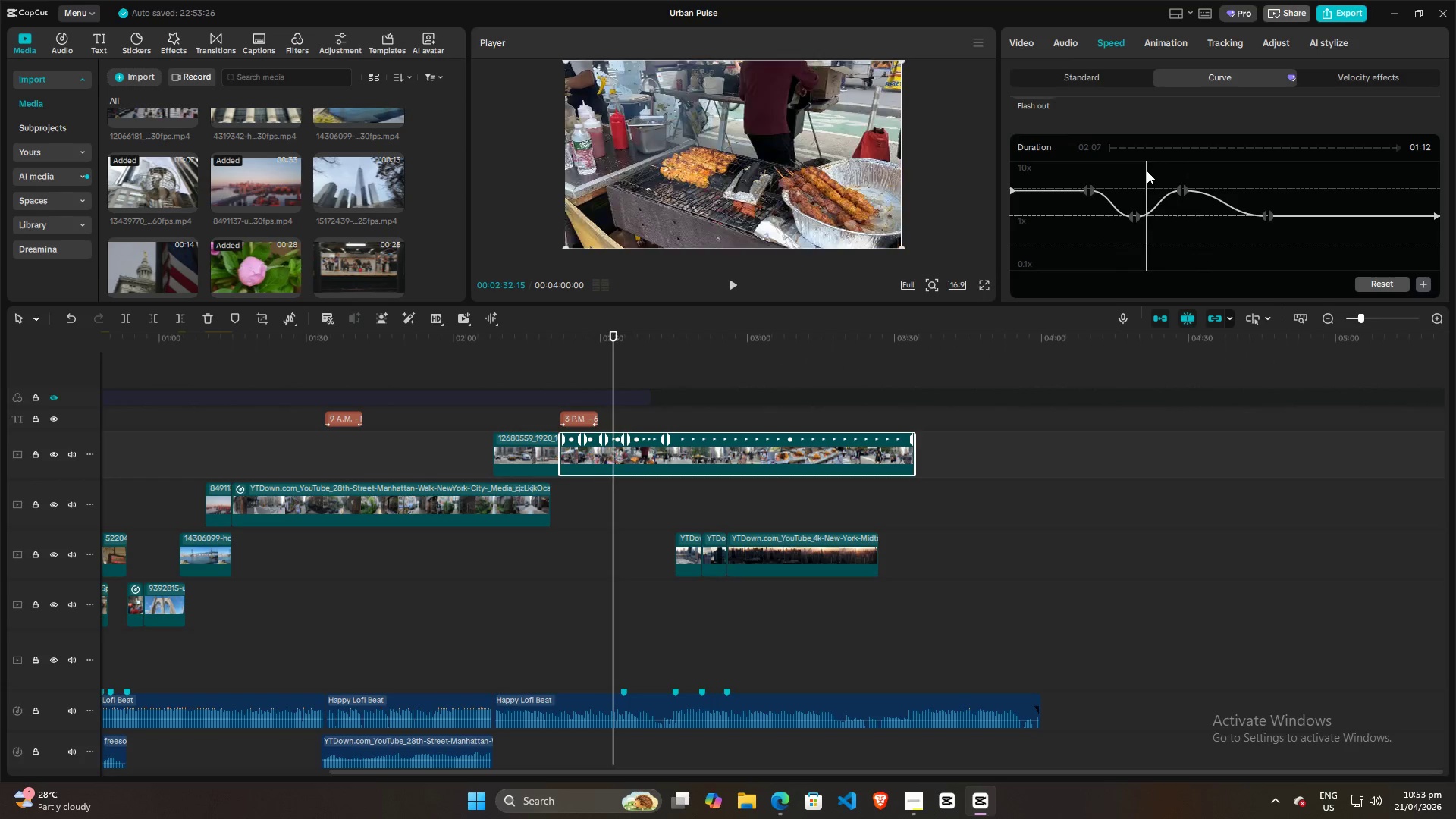 
key(Space)
 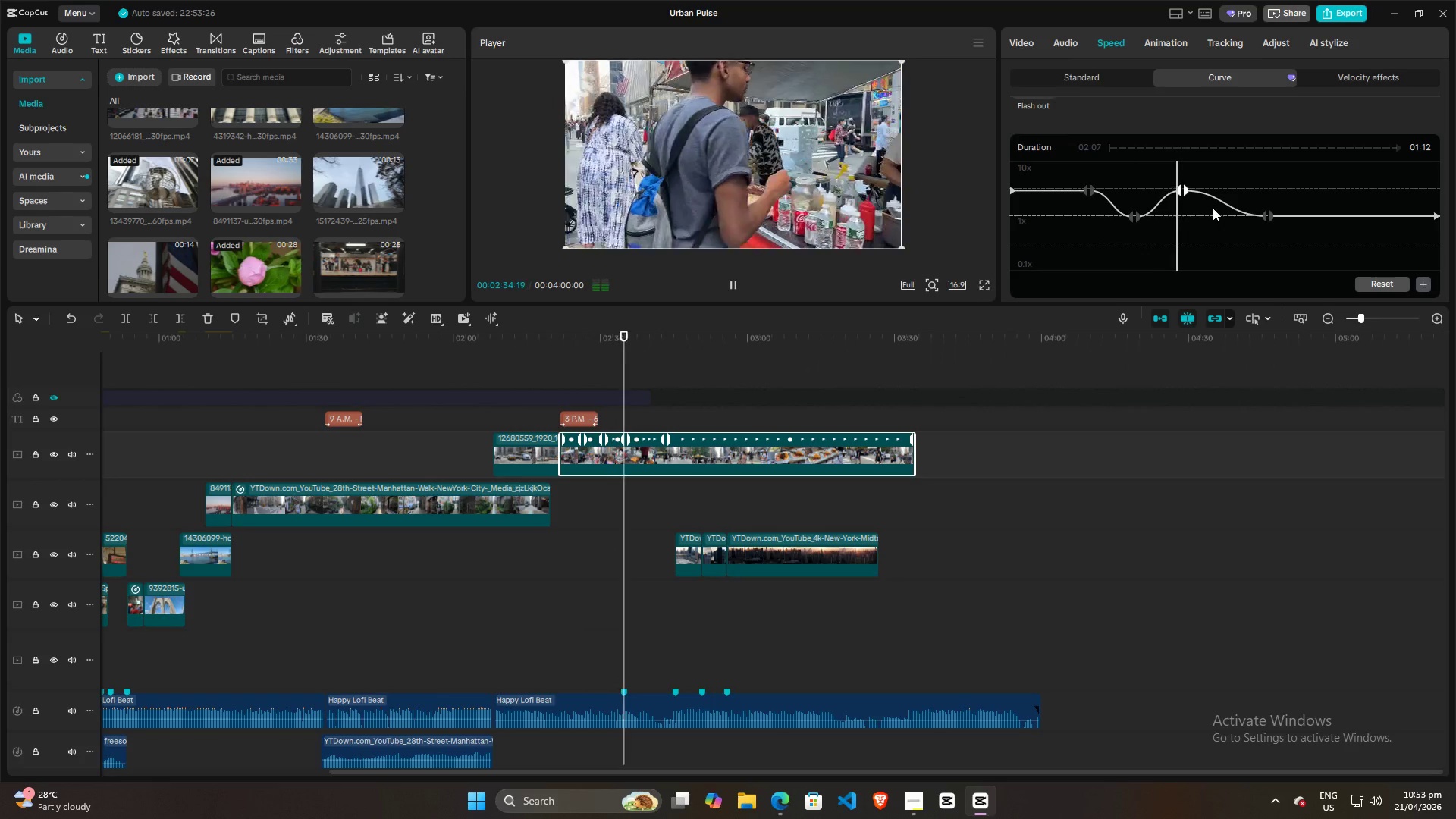 
key(Space)
 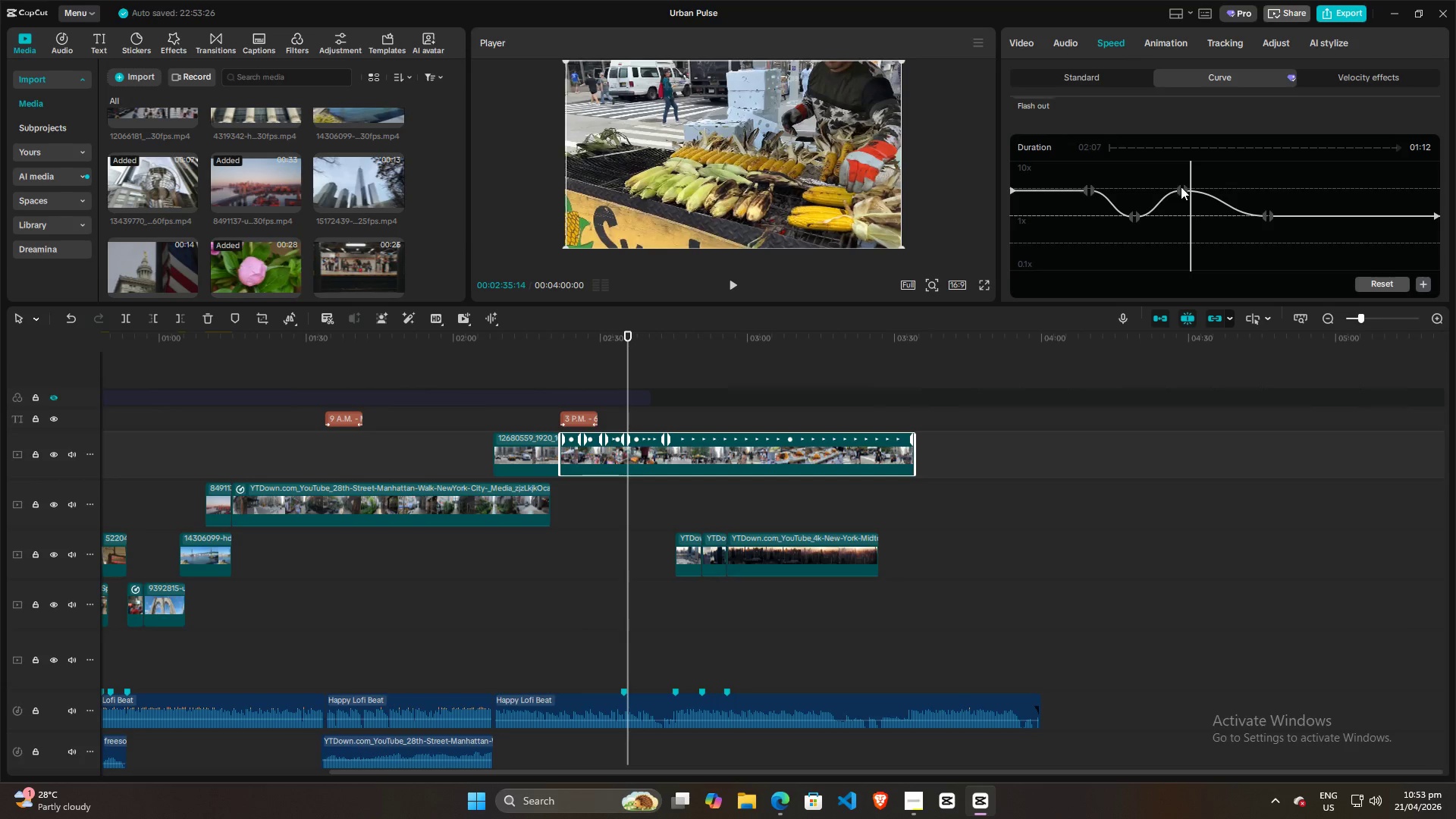 
left_click([1179, 190])
 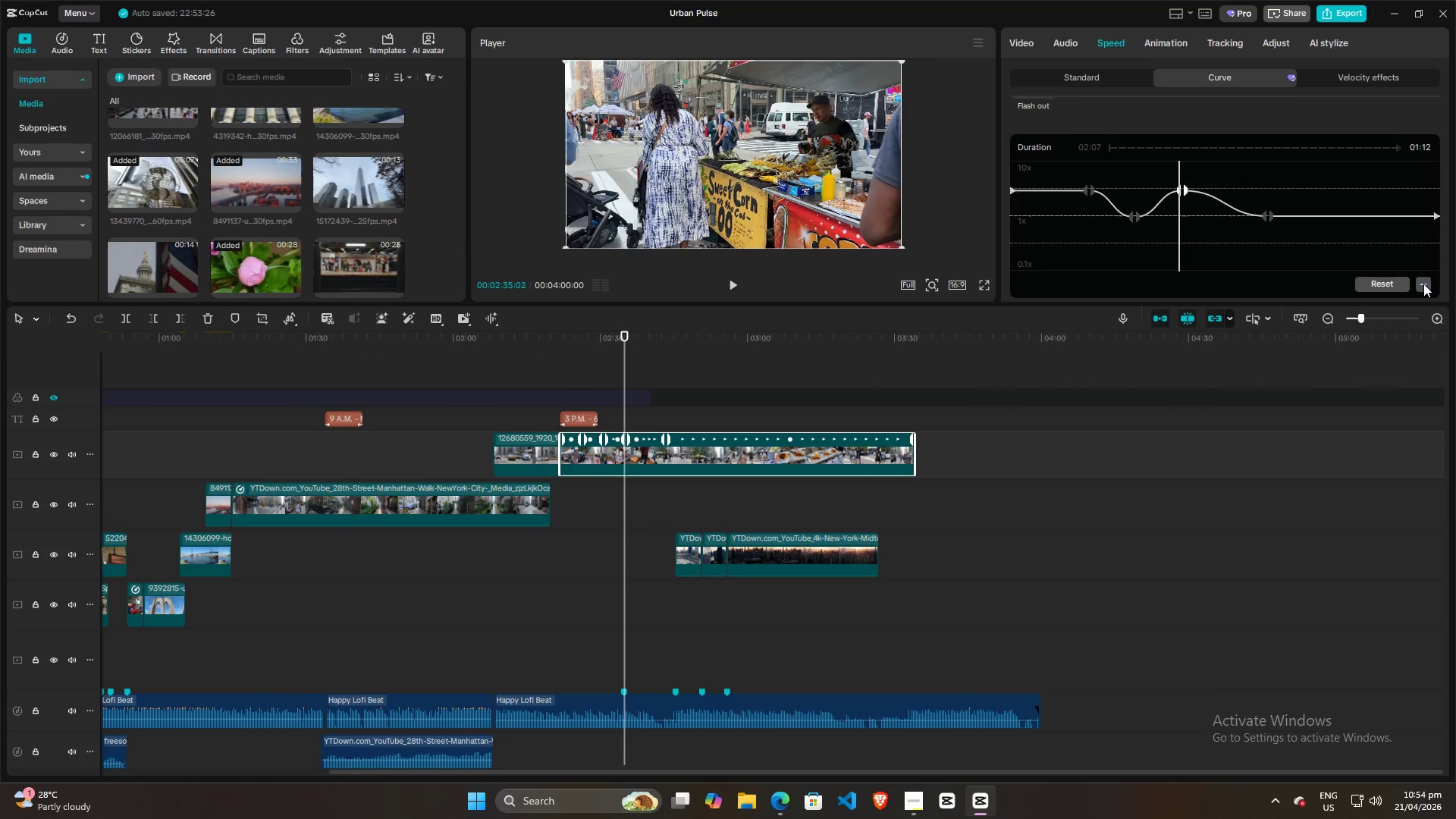 
left_click([1423, 284])
 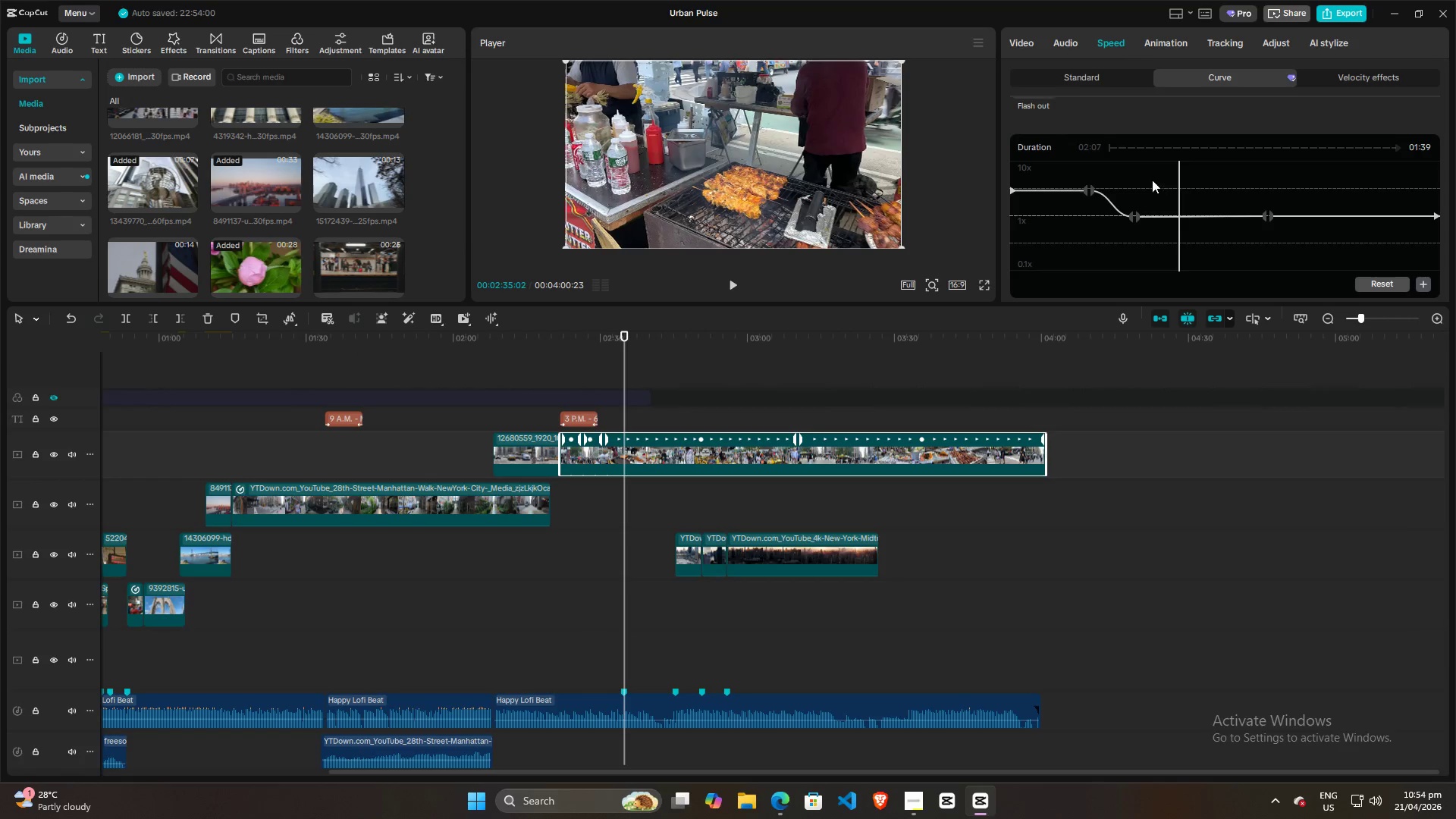 
left_click([1144, 178])
 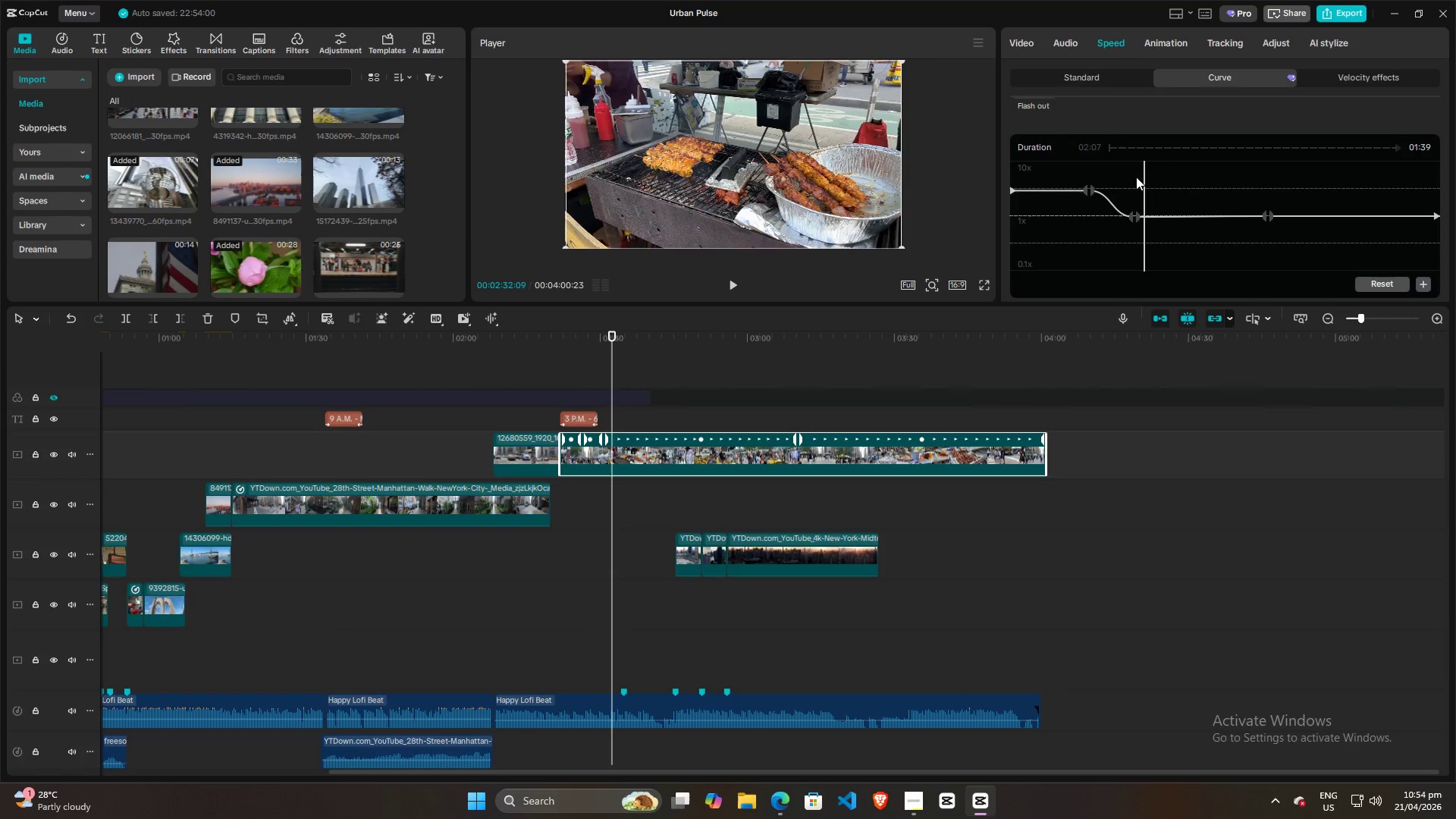 
left_click([1136, 177])
 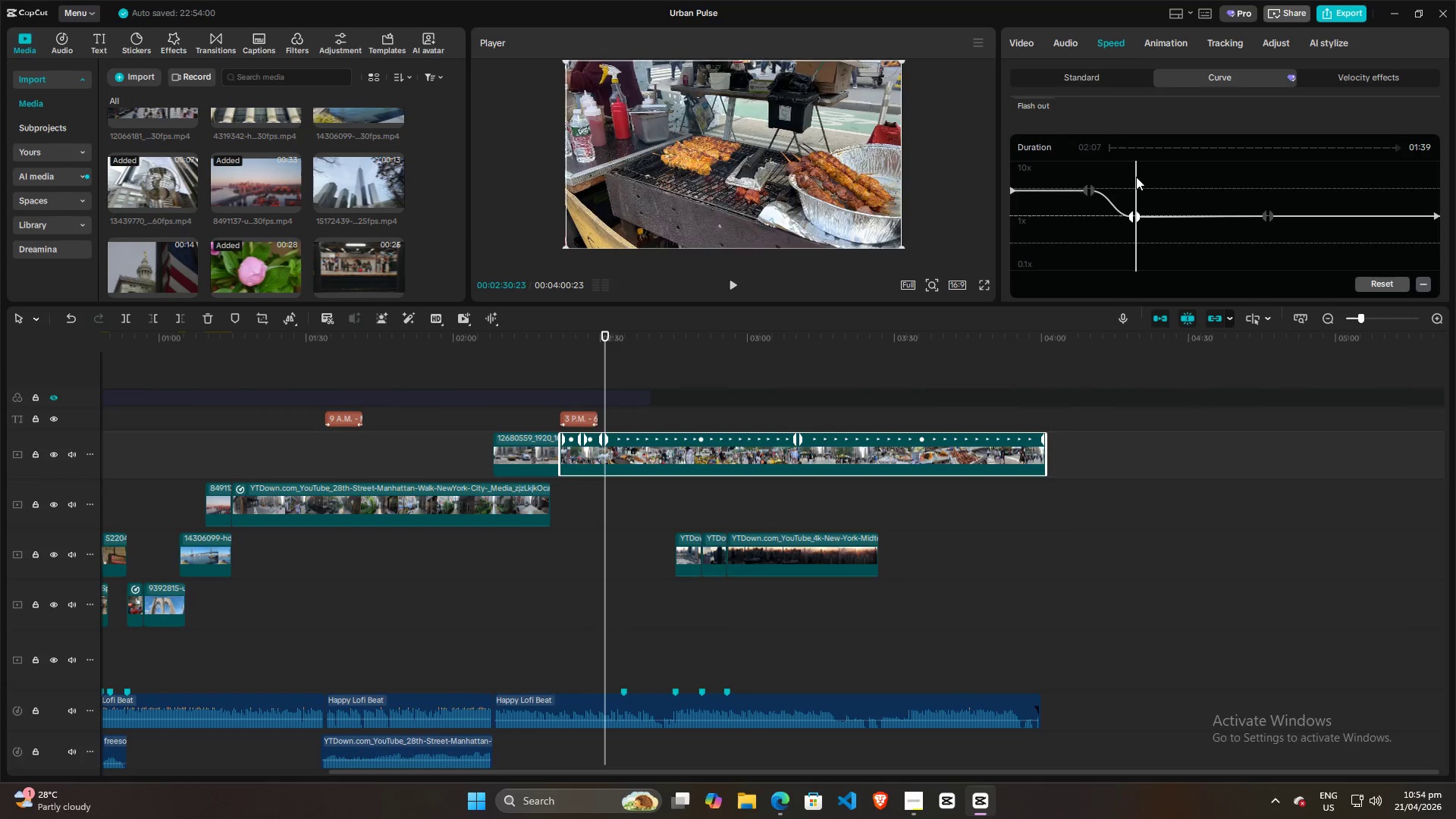 
key(Space)
 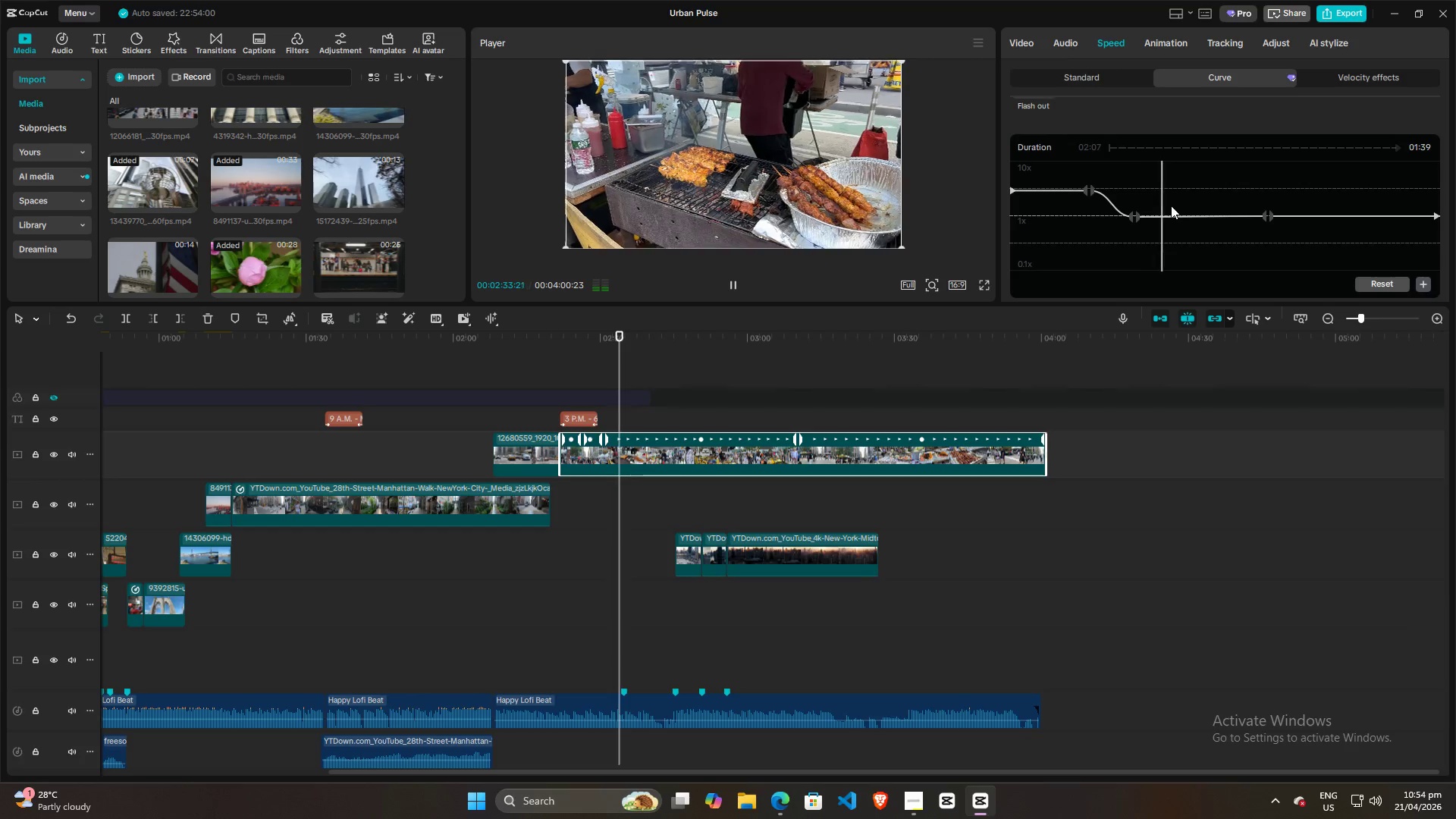 
key(Space)
 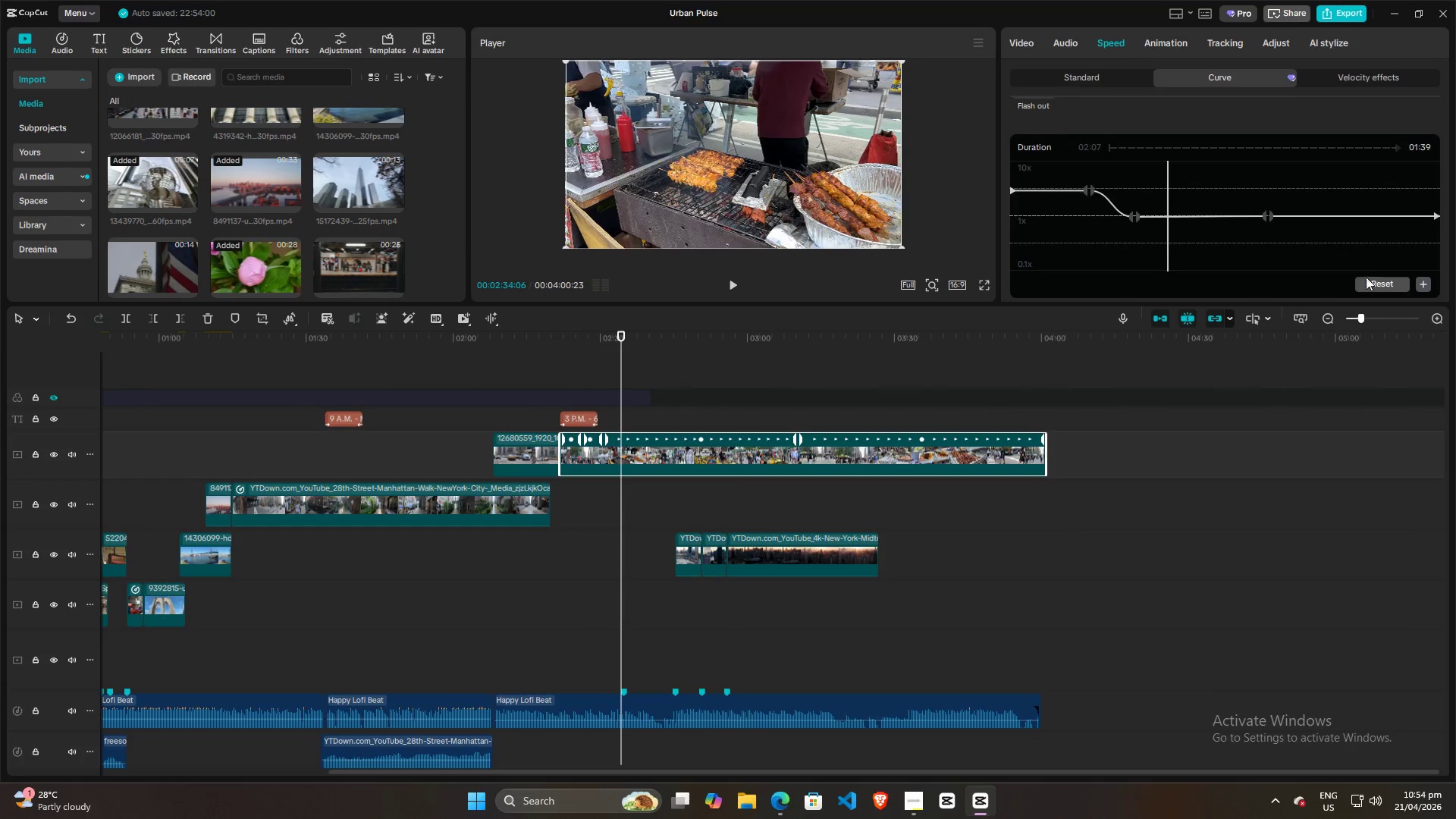 
left_click([1423, 284])
 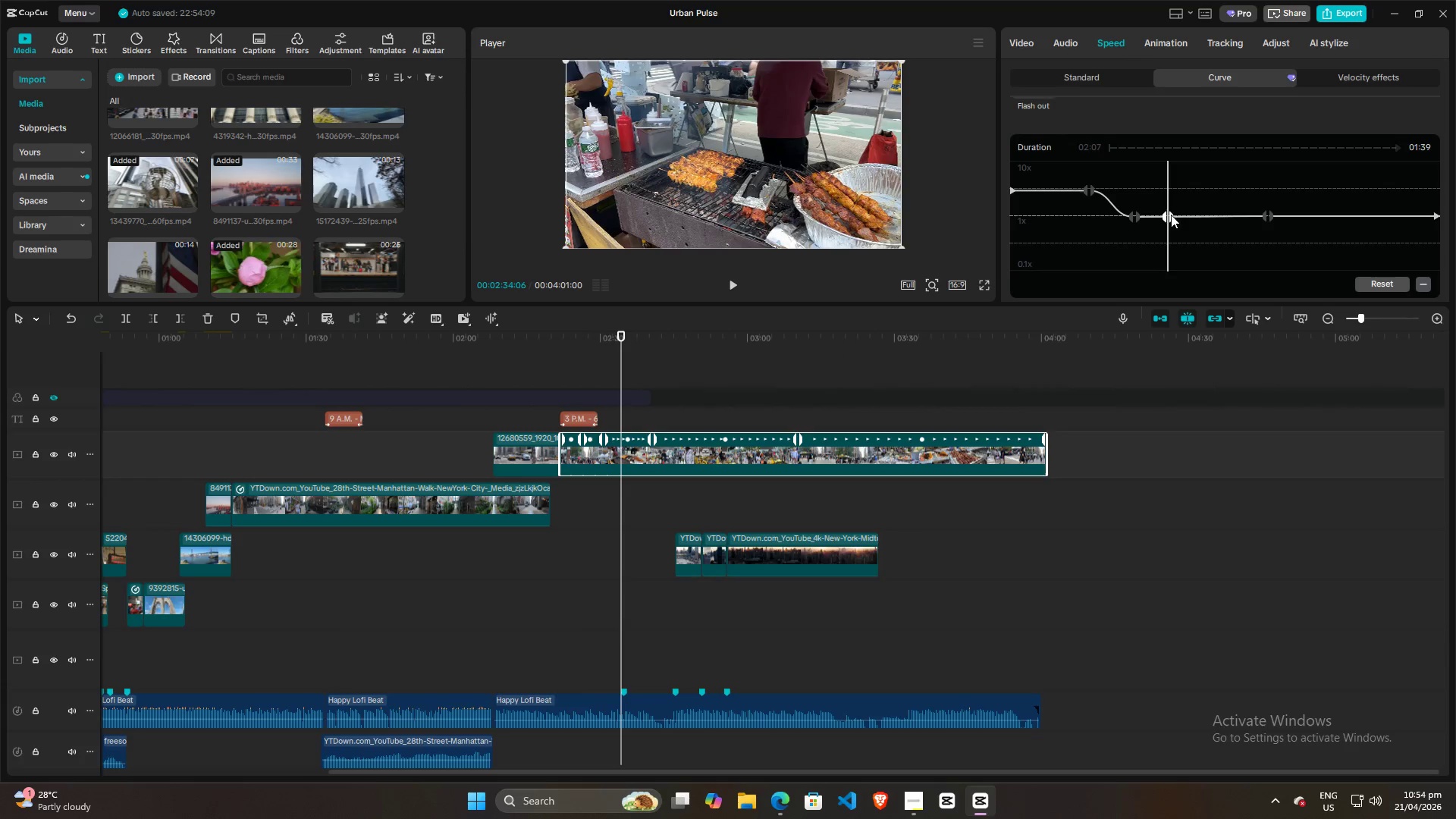 
left_click_drag(start_coordinate=[1169, 216], to_coordinate=[1169, 189])
 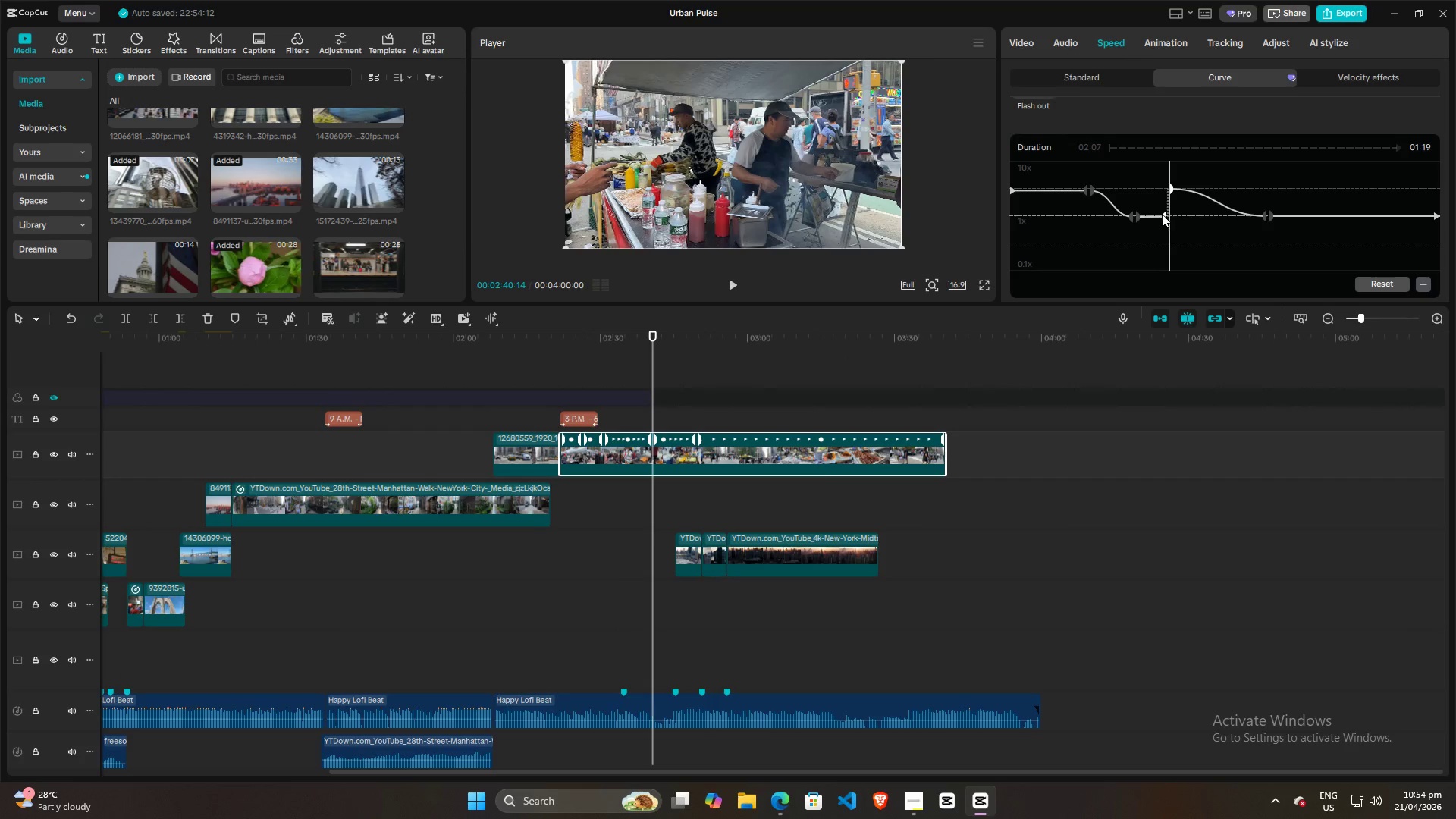 
left_click_drag(start_coordinate=[1162, 215], to_coordinate=[1161, 192])
 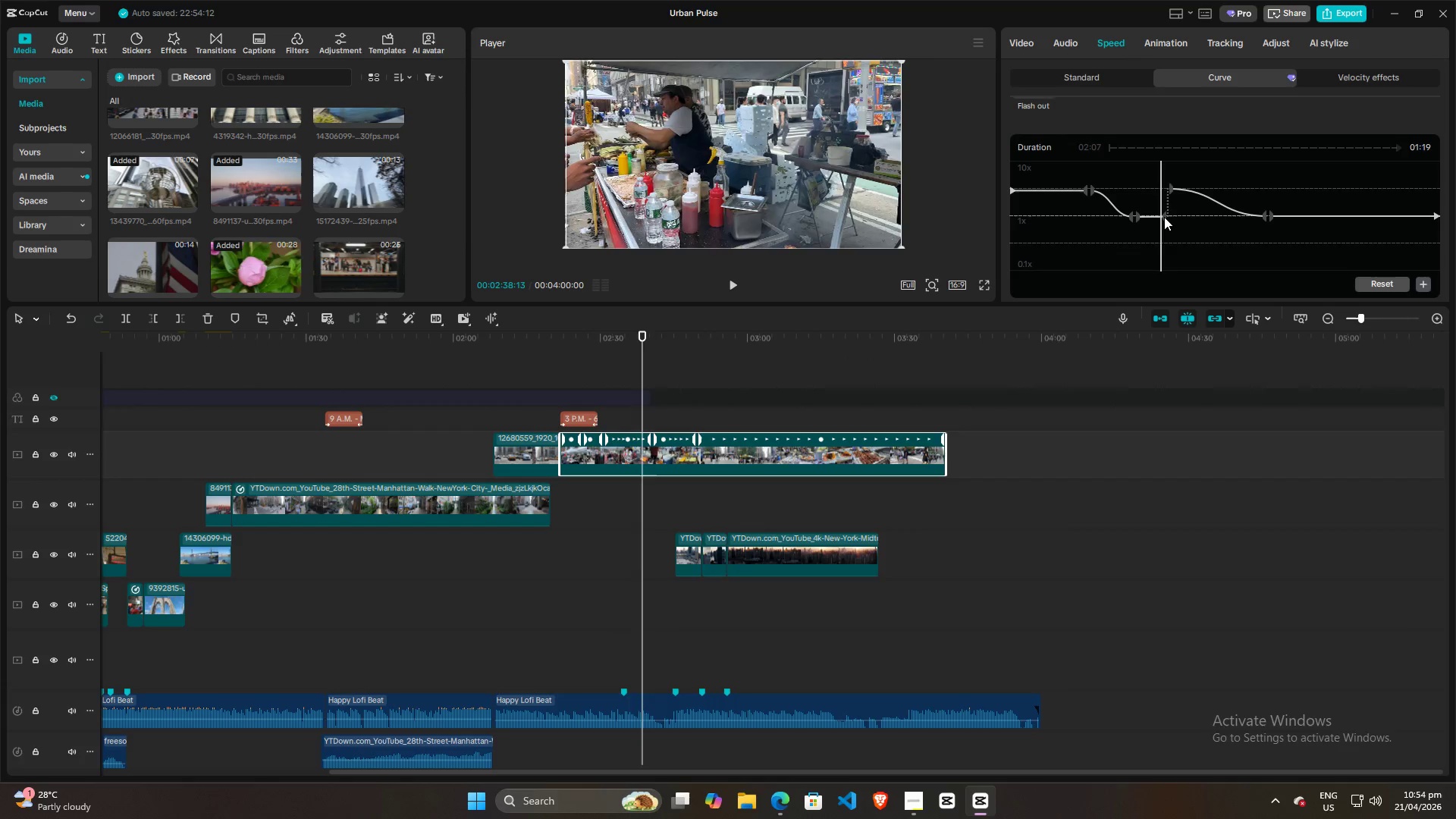 
left_click_drag(start_coordinate=[1164, 217], to_coordinate=[1165, 193])
 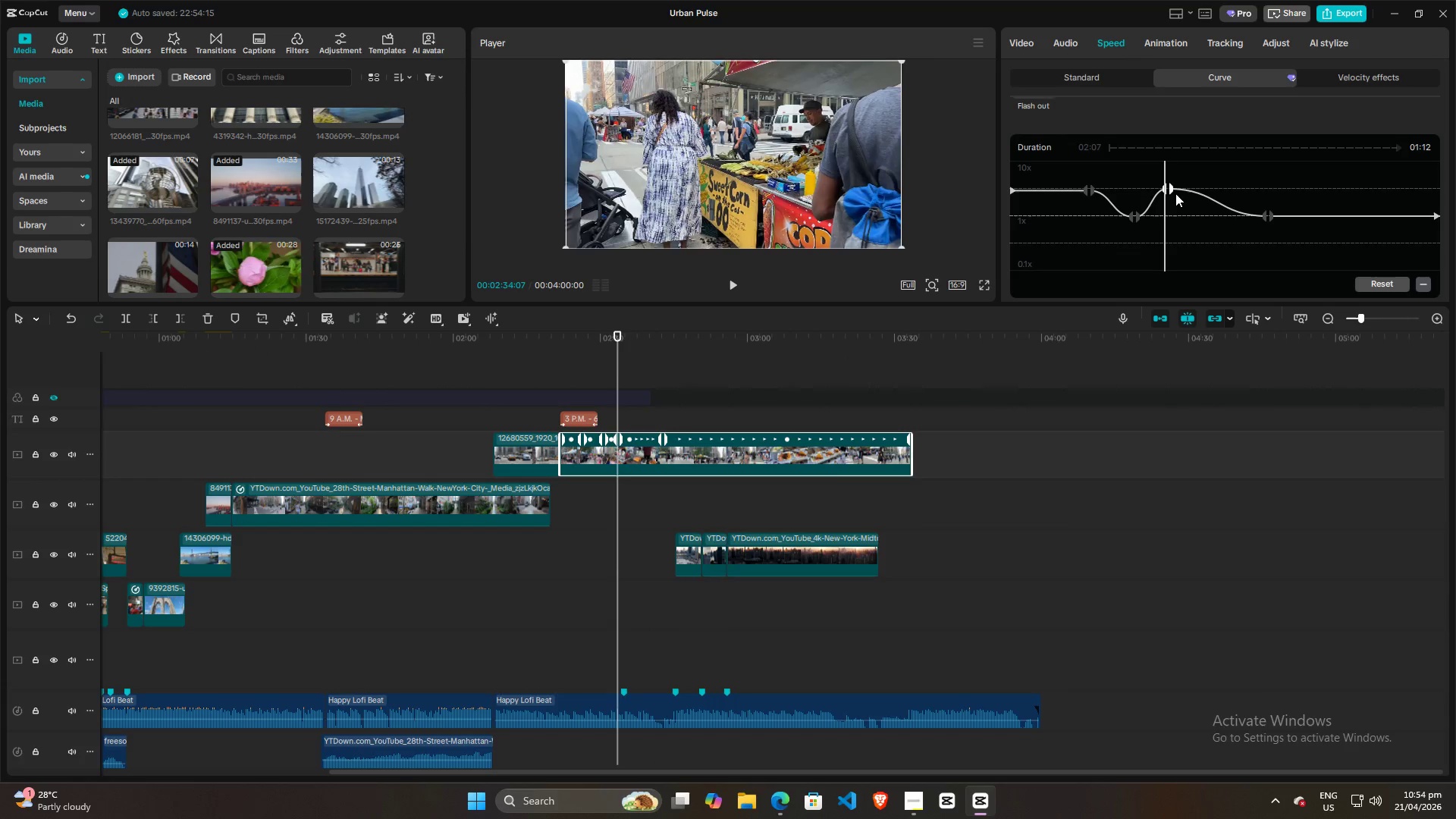 
key(Space)
 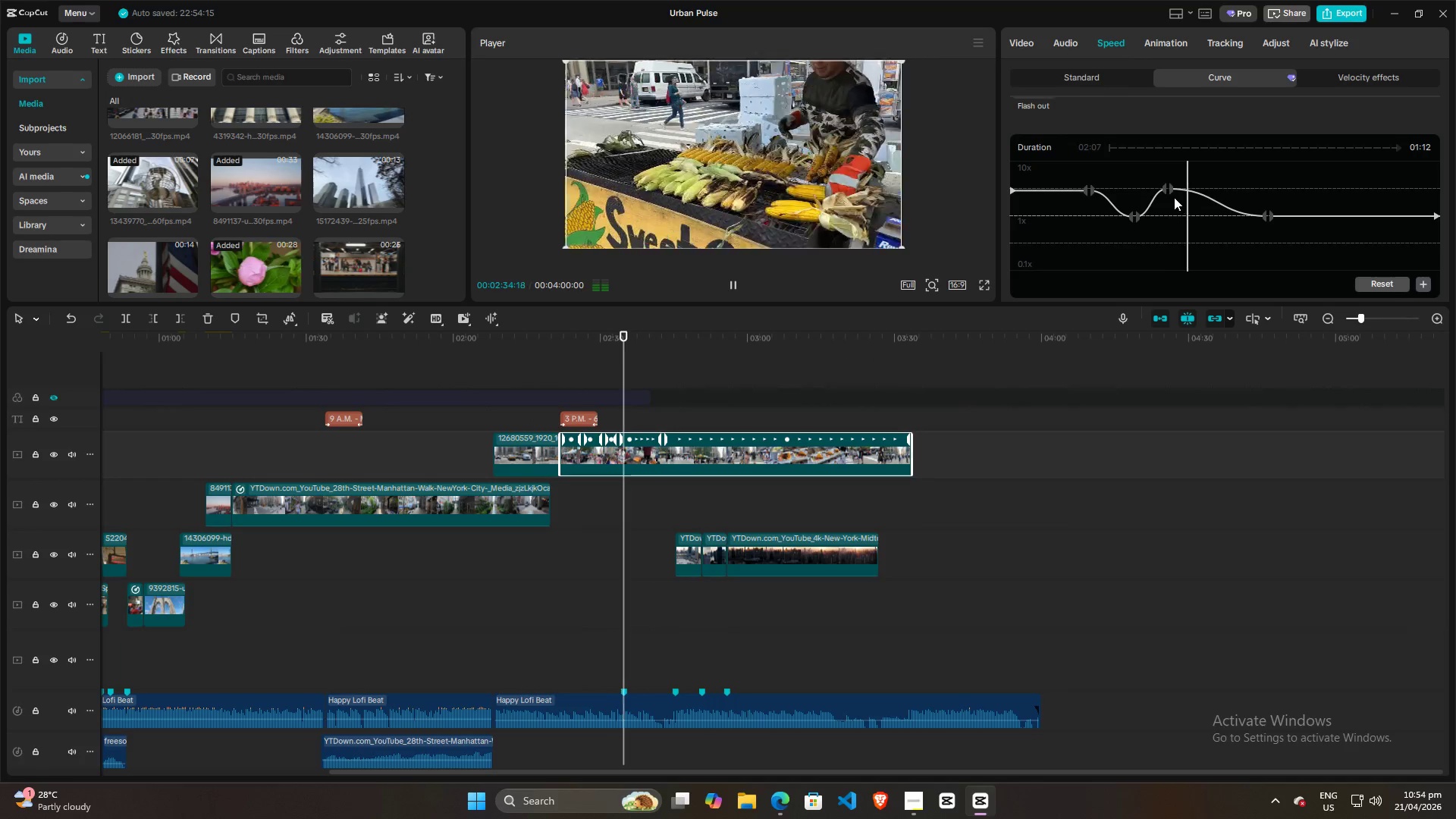 
key(Space)
 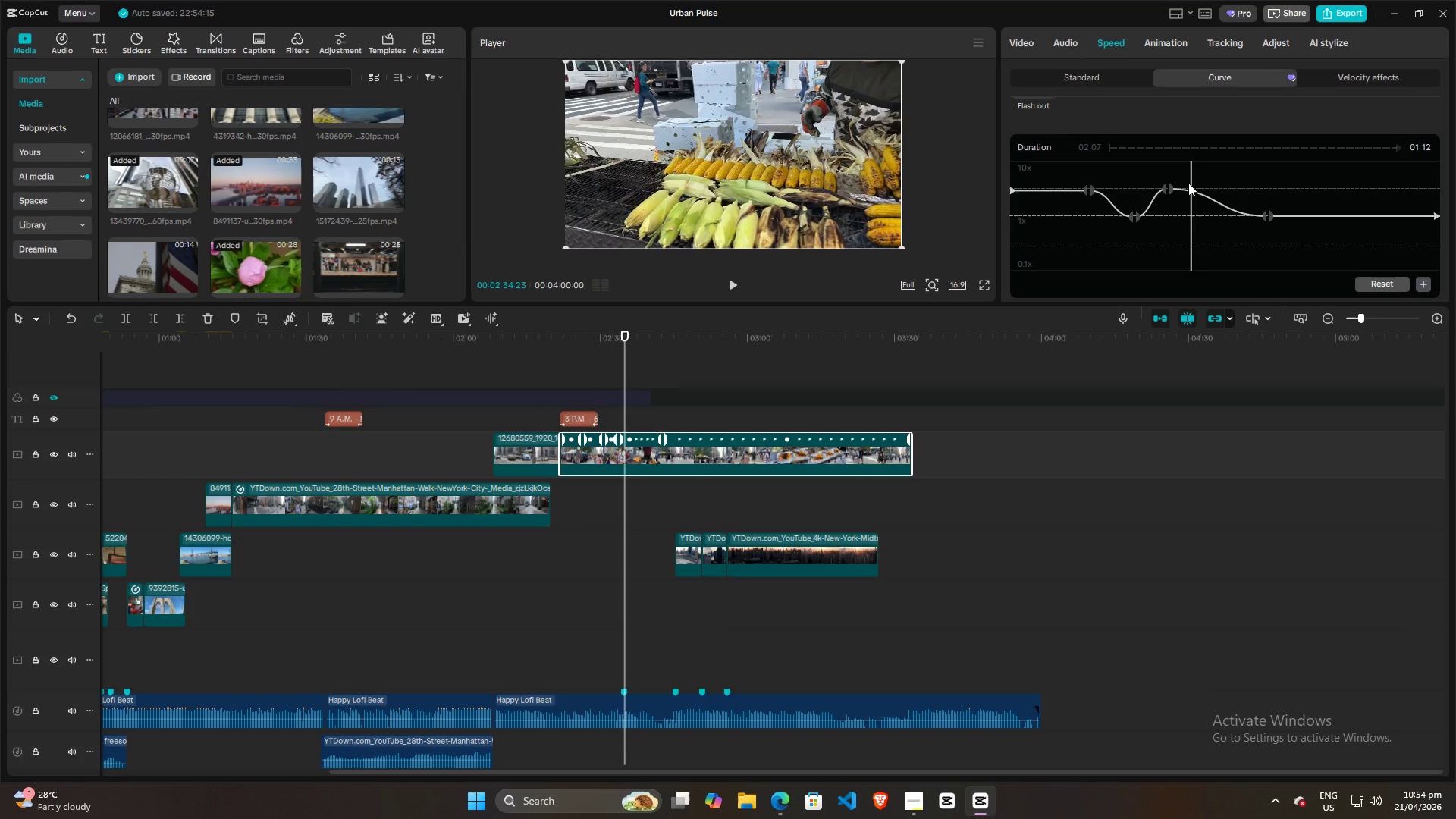 
left_click_drag(start_coordinate=[1191, 180], to_coordinate=[1147, 179])
 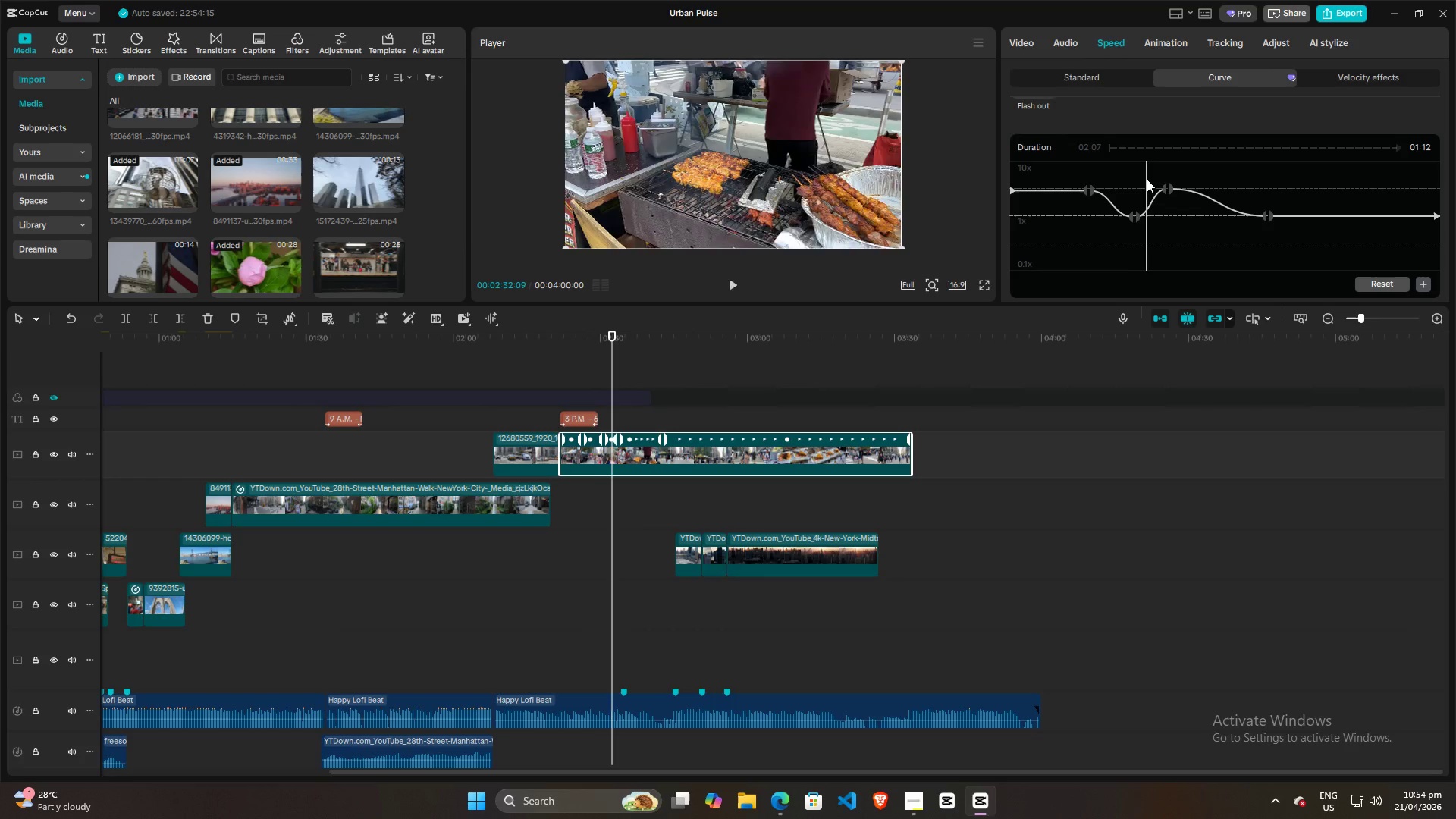 
key(Space)
 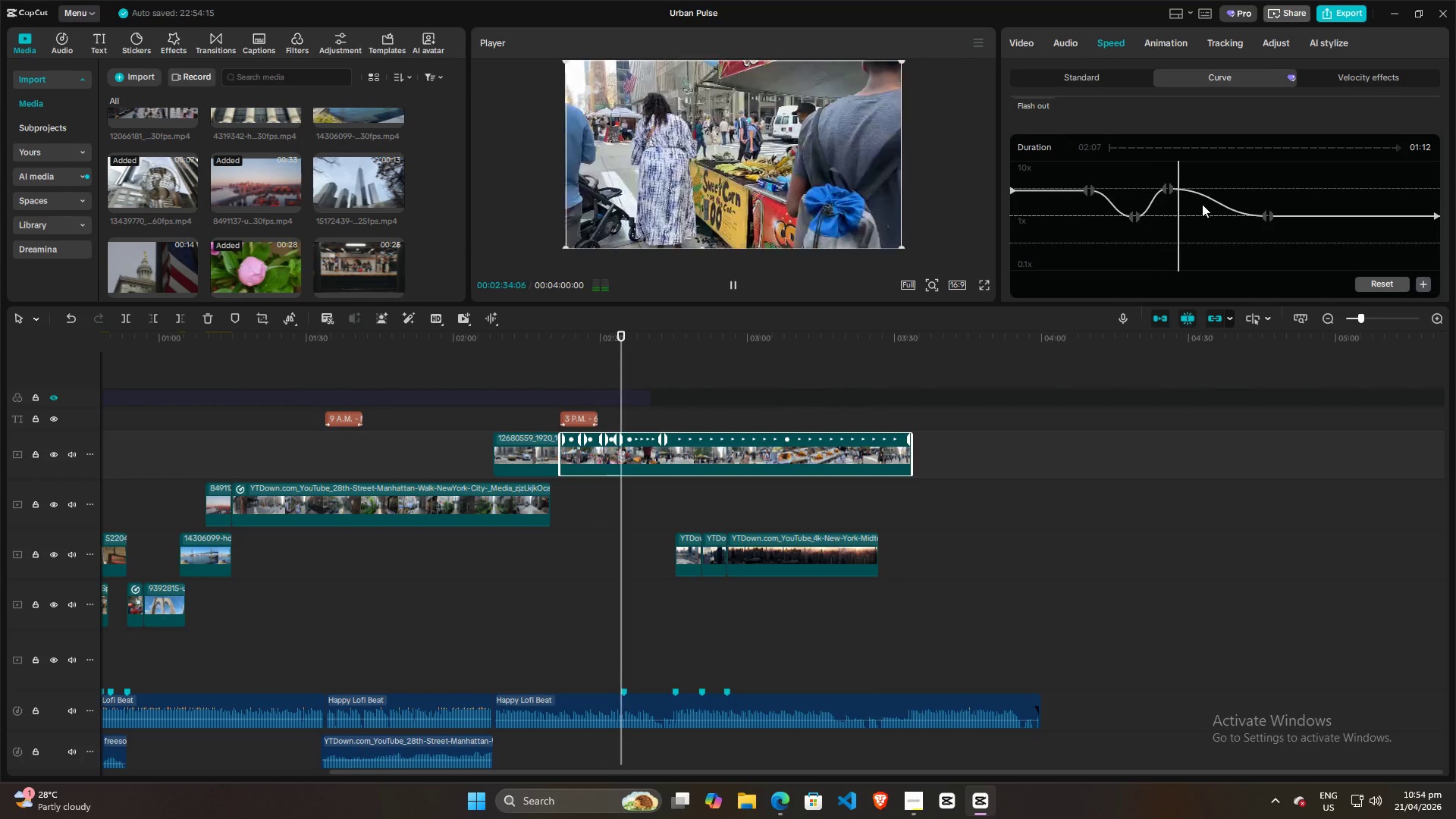 
key(Space)
 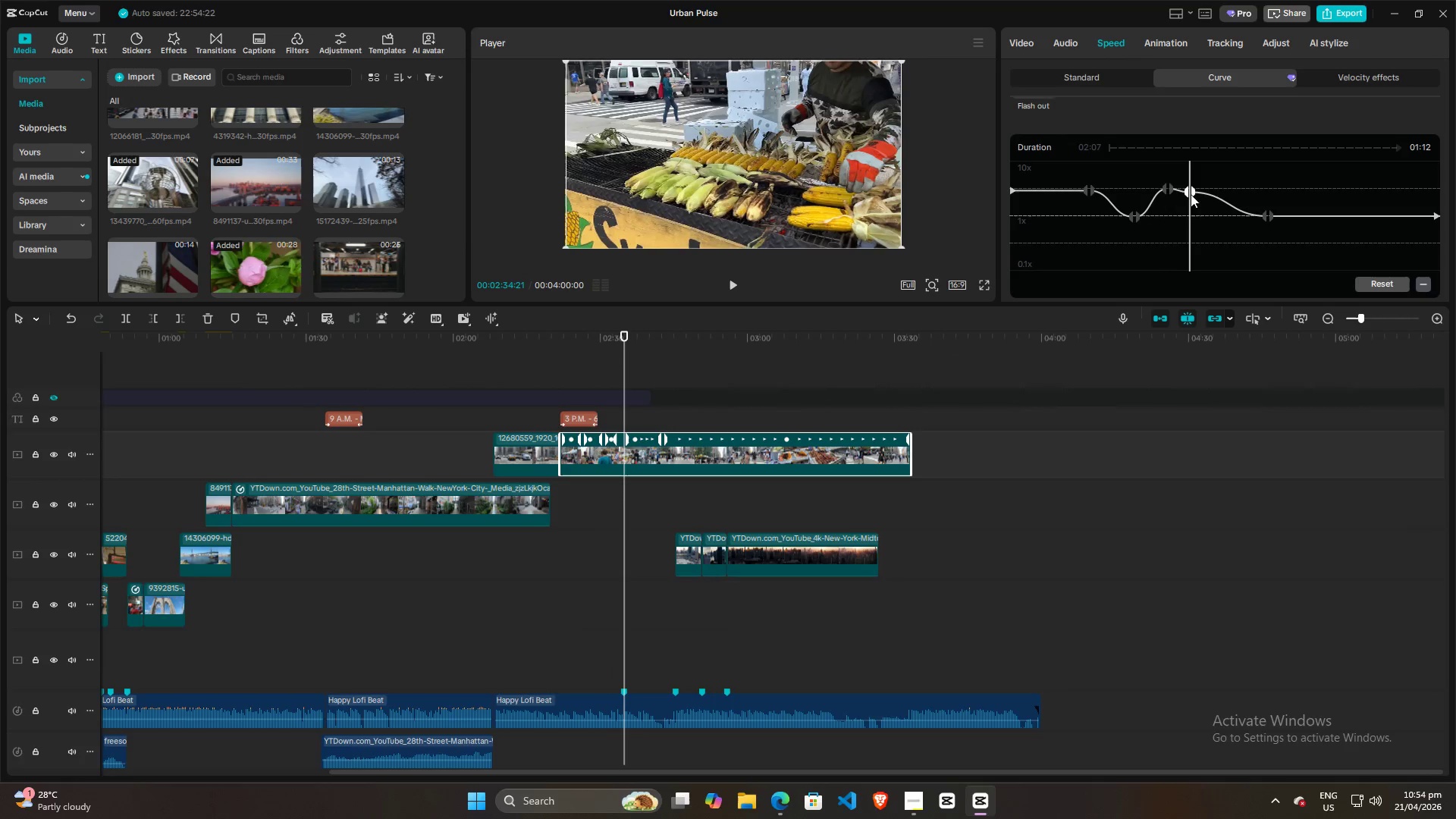 
left_click_drag(start_coordinate=[1187, 195], to_coordinate=[1185, 201])
 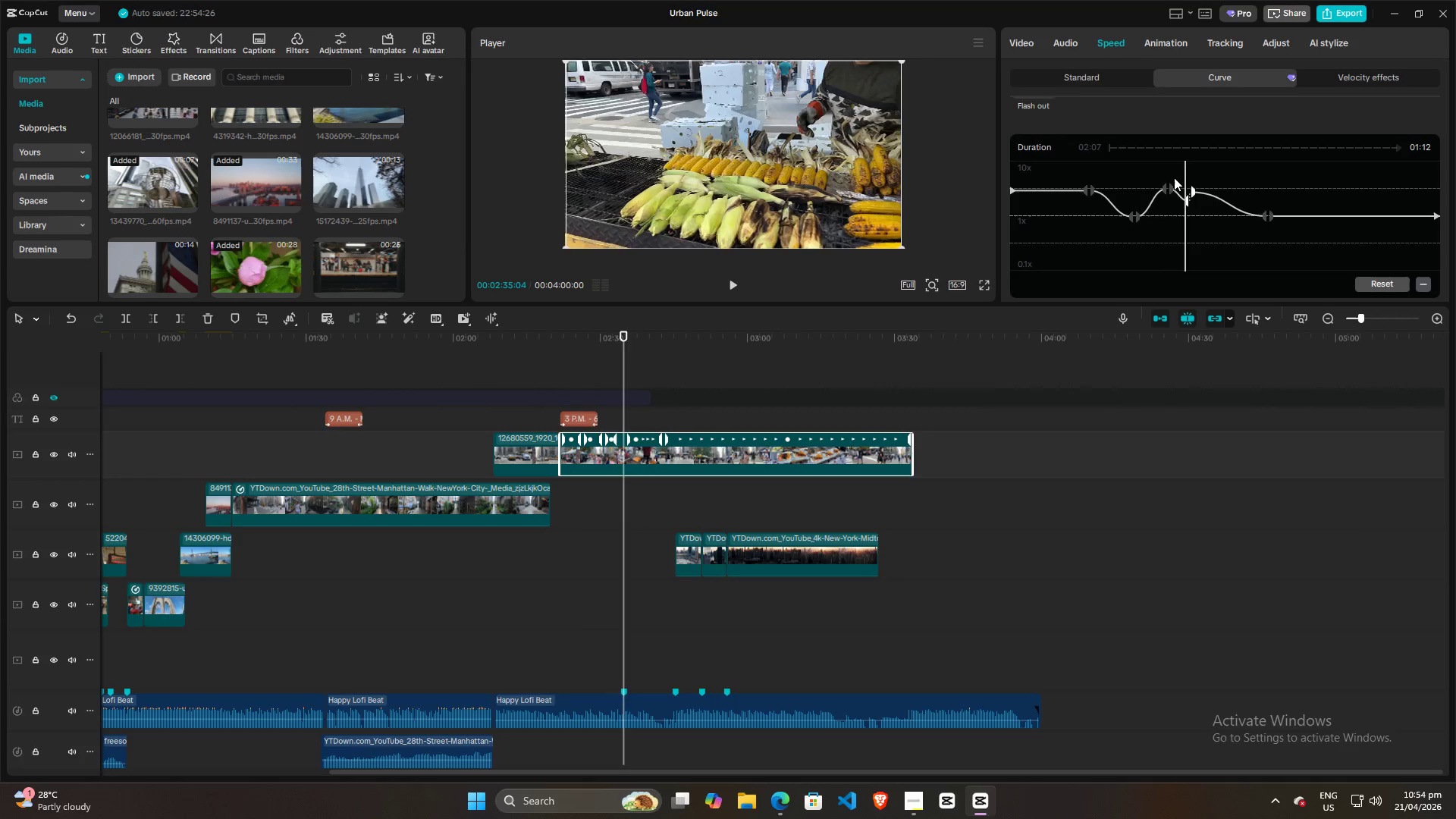 
left_click([1174, 177])
 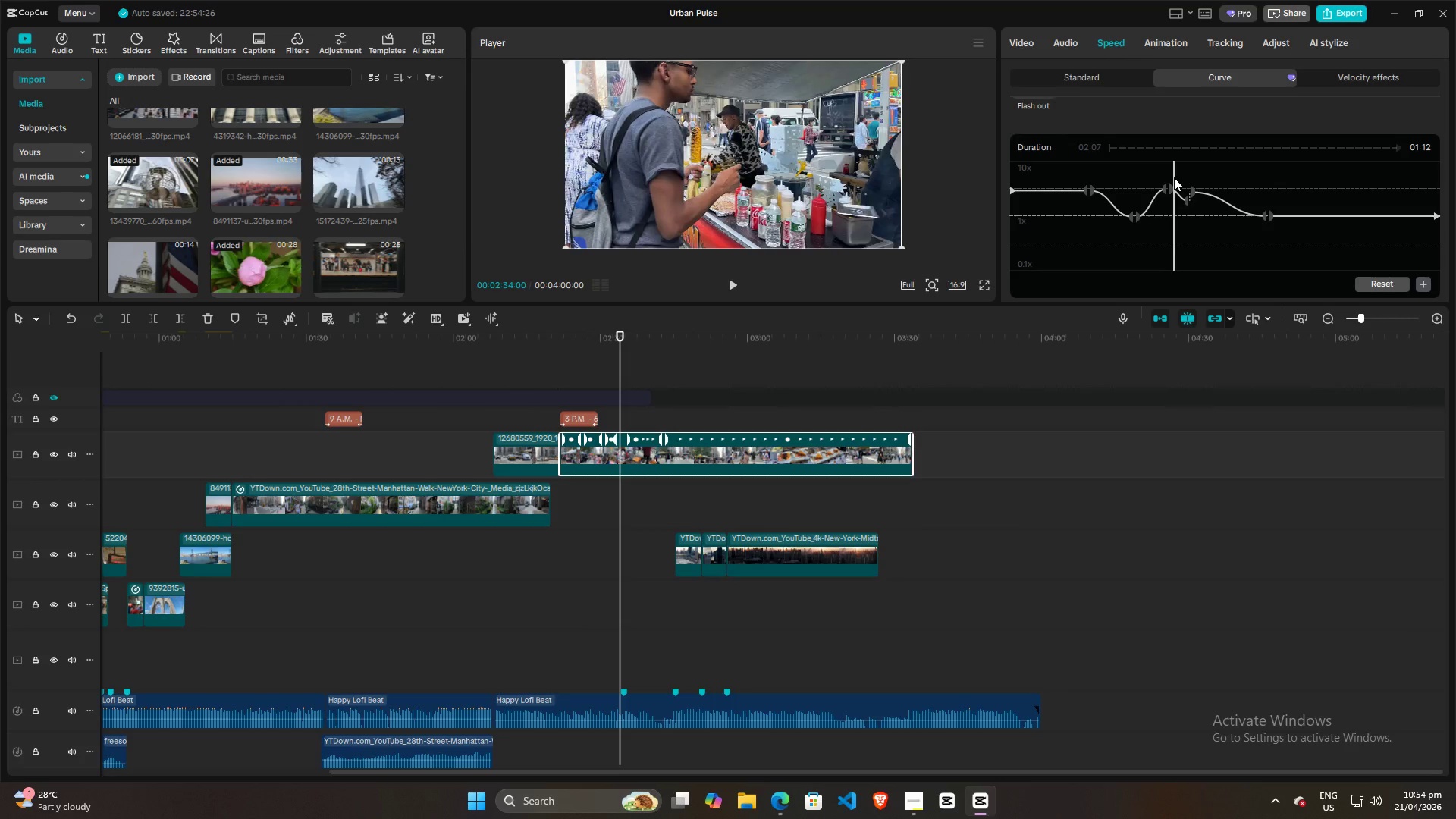 
key(Space)
 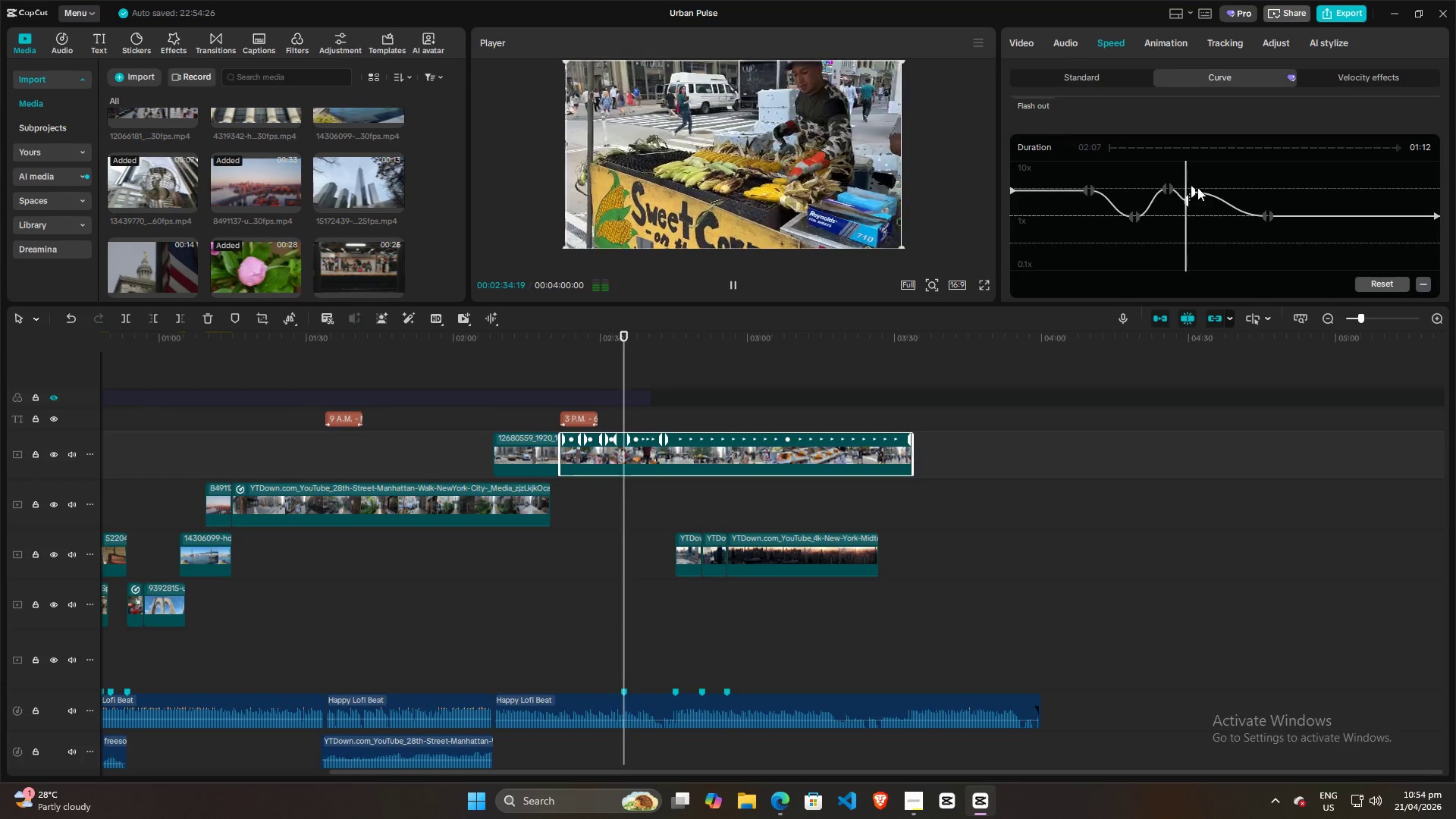 
key(Space)
 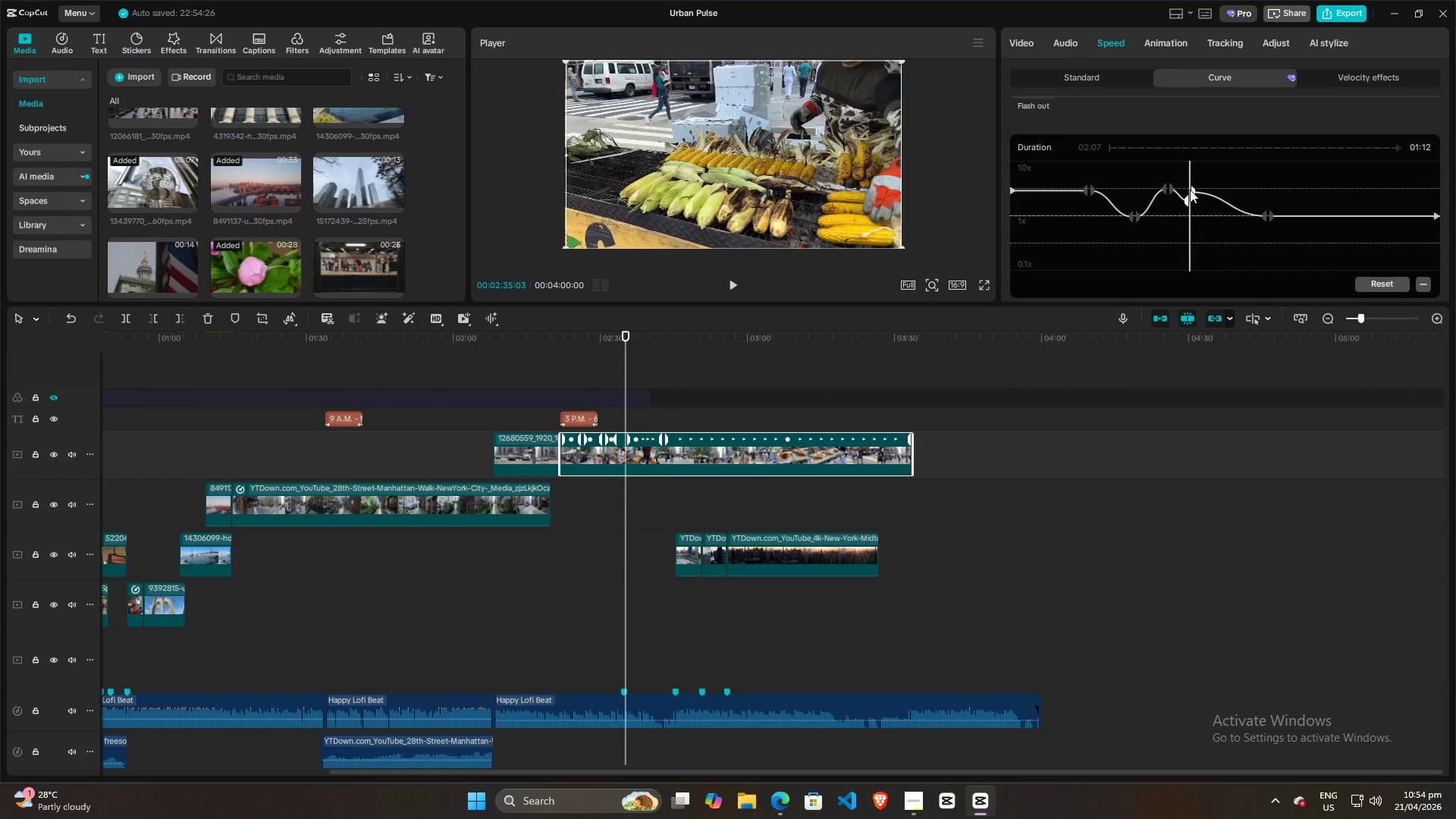 
left_click([1185, 177])
 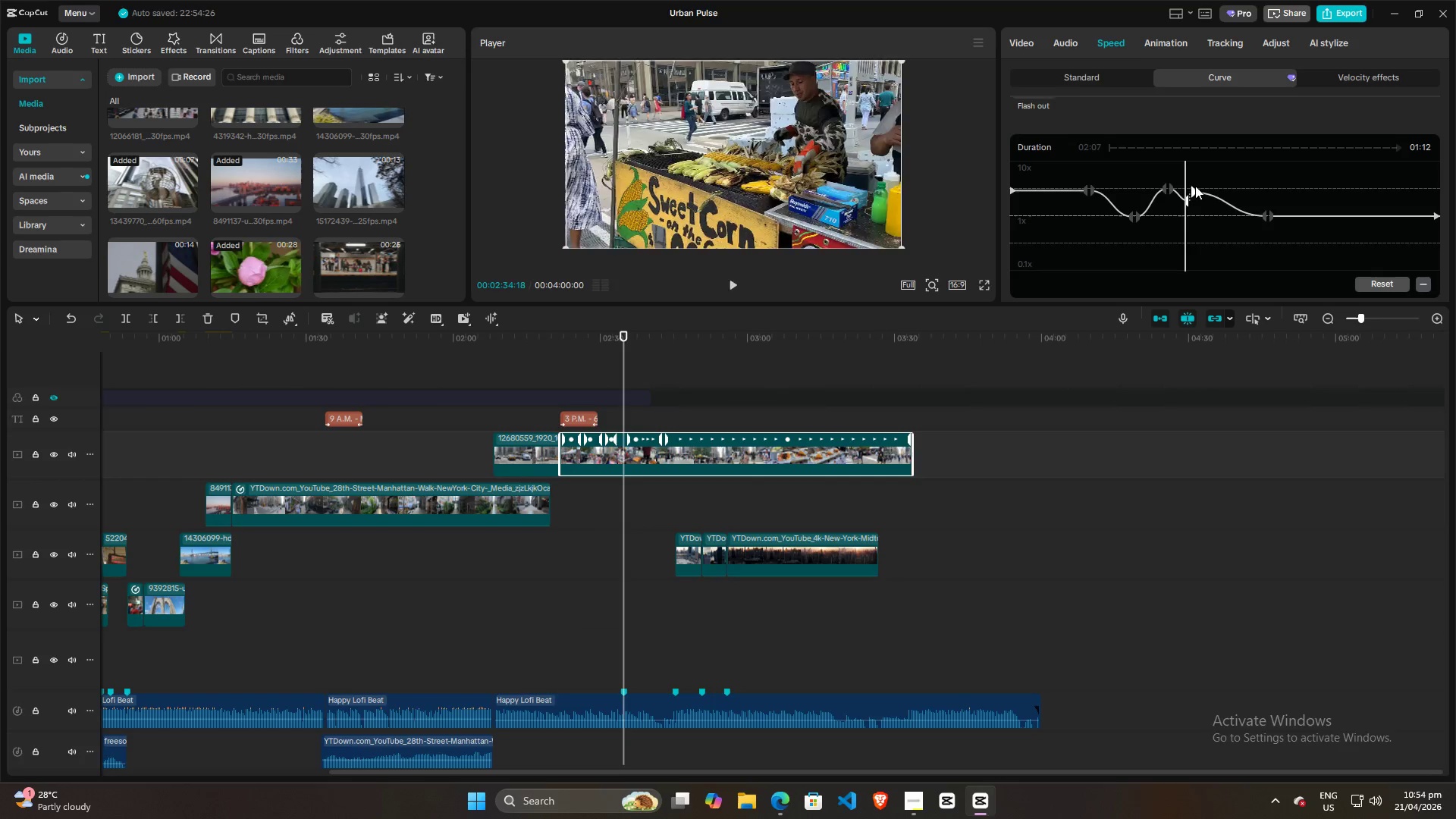 
key(Space)
 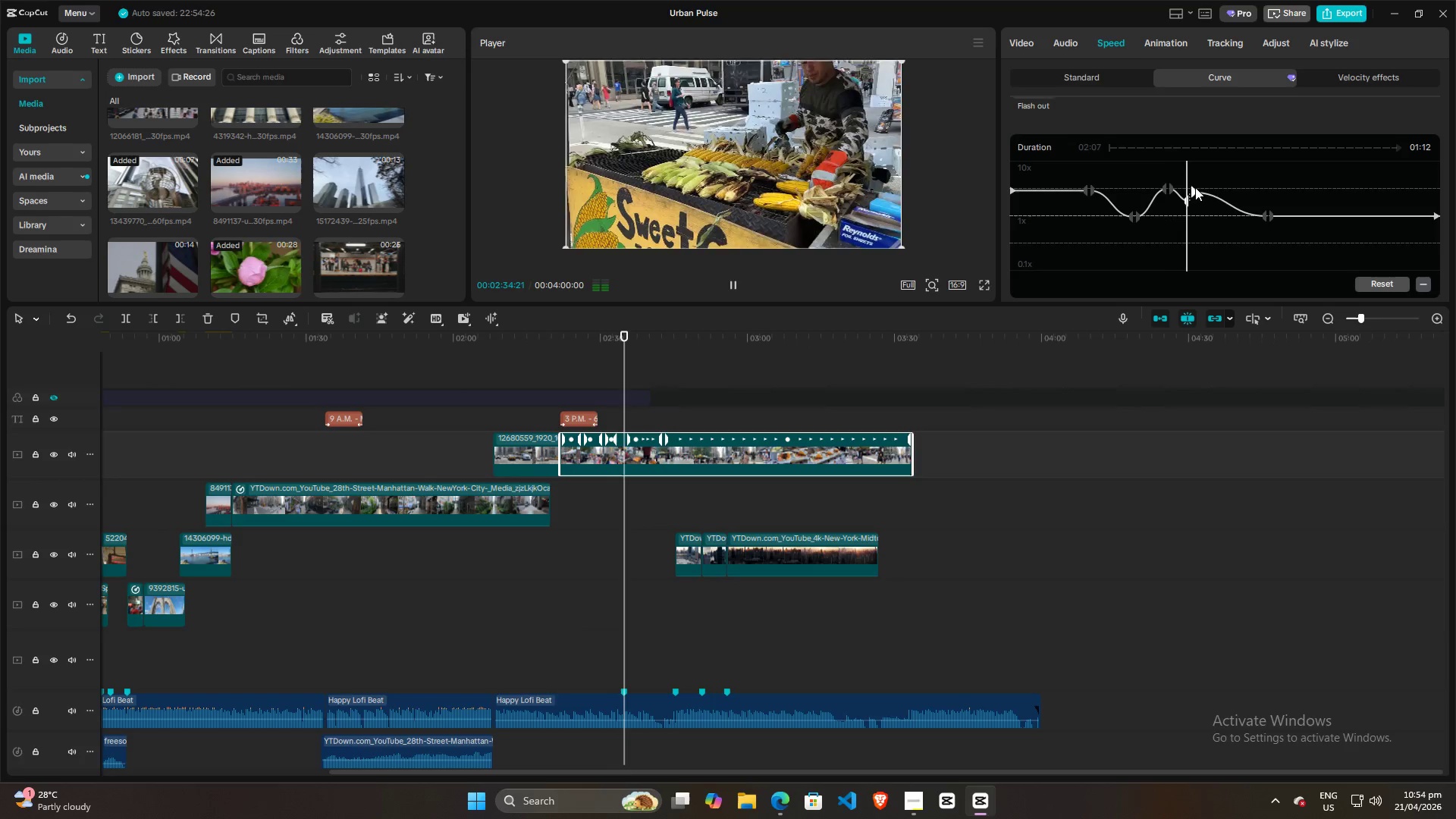 
key(Space)
 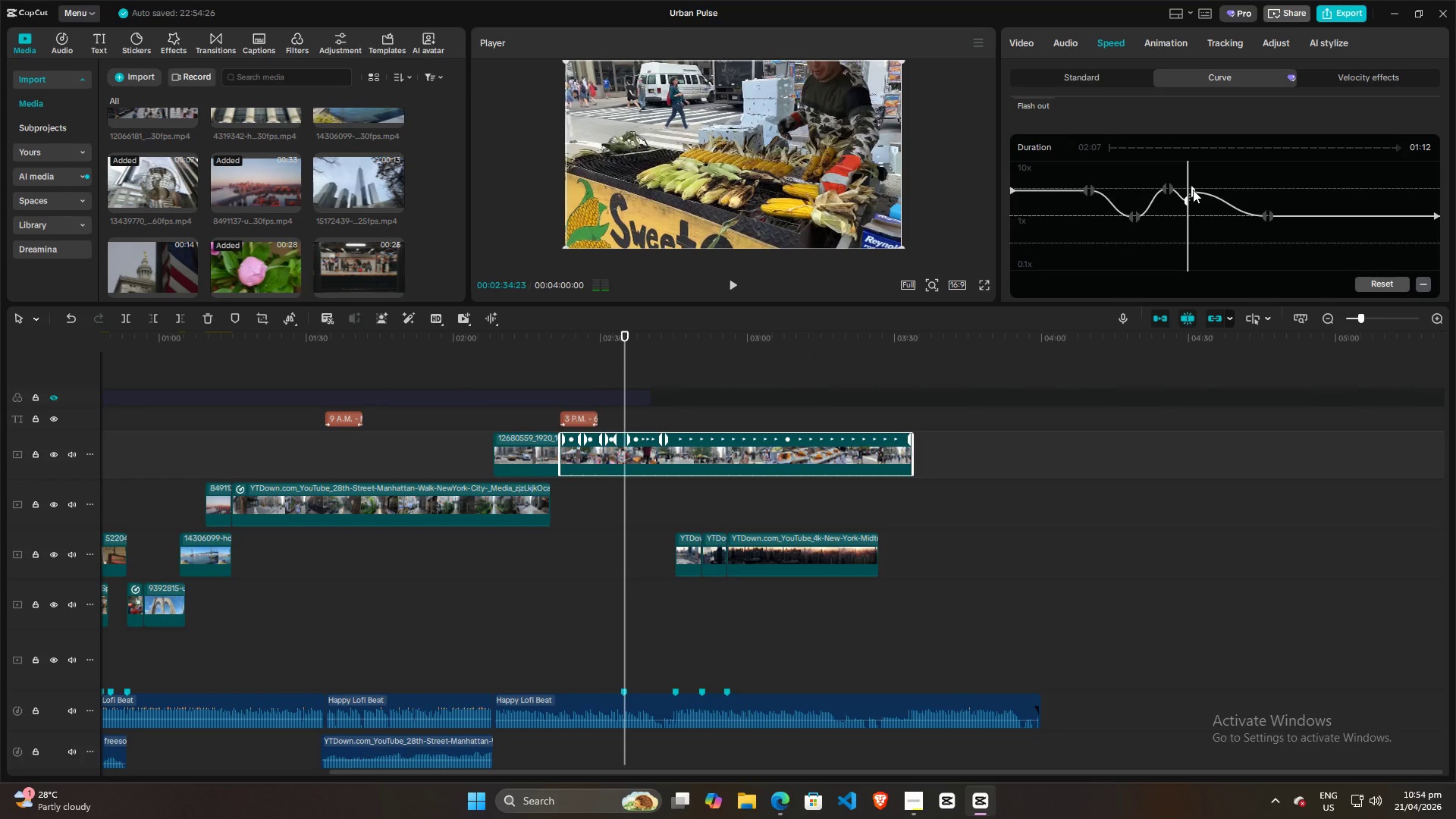 
left_click_drag(start_coordinate=[1193, 190], to_coordinate=[1191, 212])
 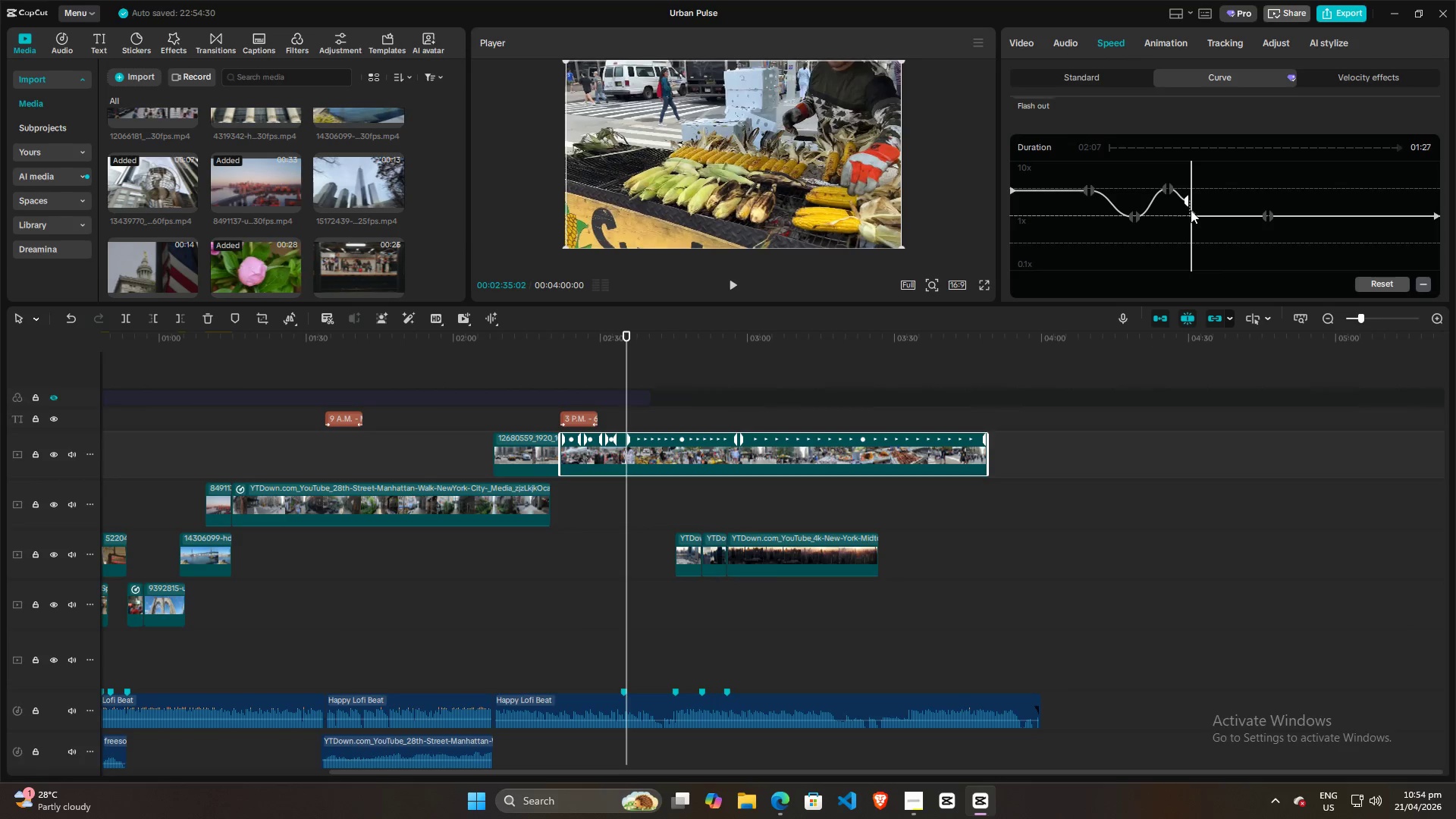 
key(Space)
 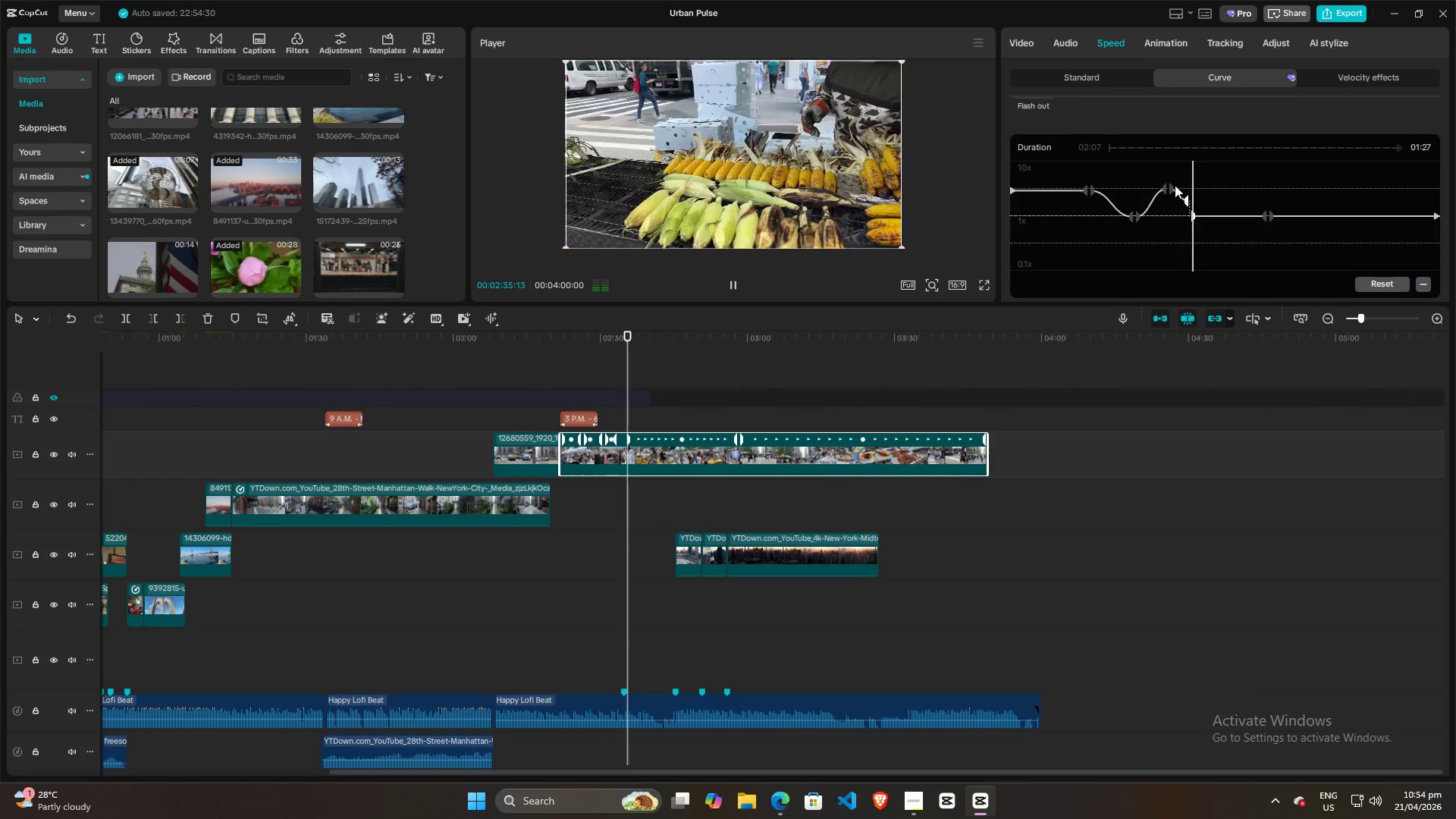 
left_click([1169, 176])
 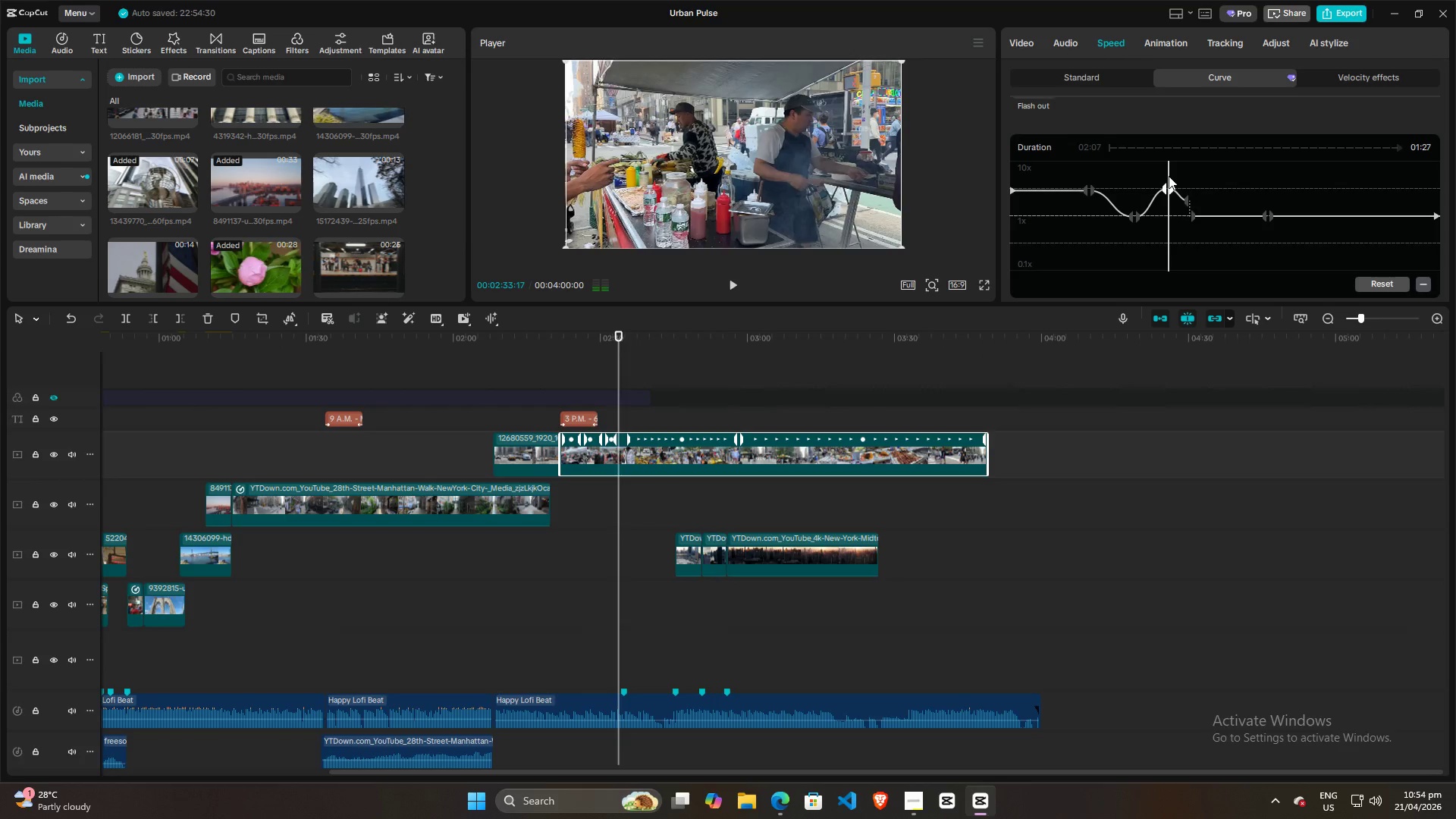 
key(Space)
 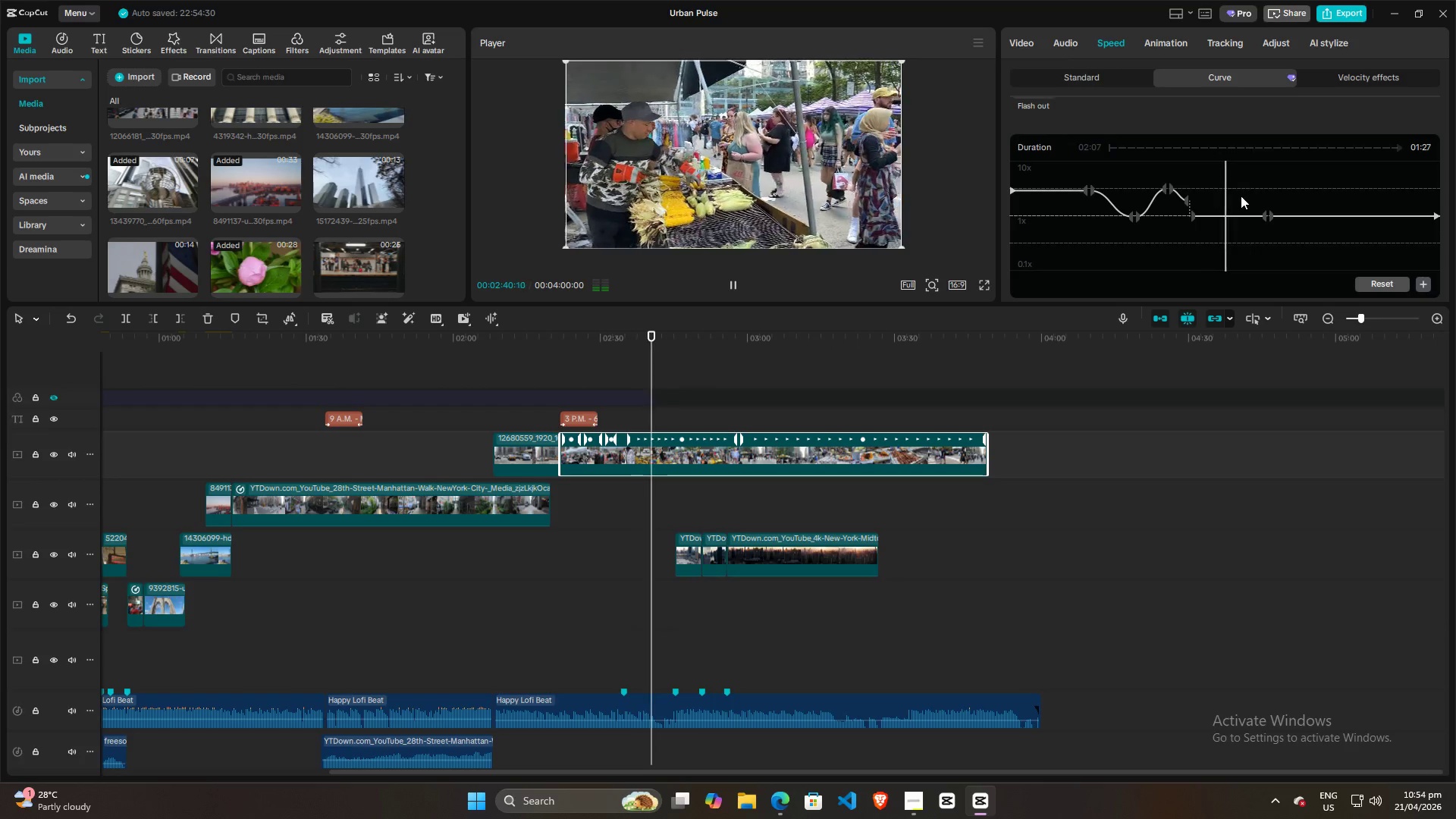 
wait(11.8)
 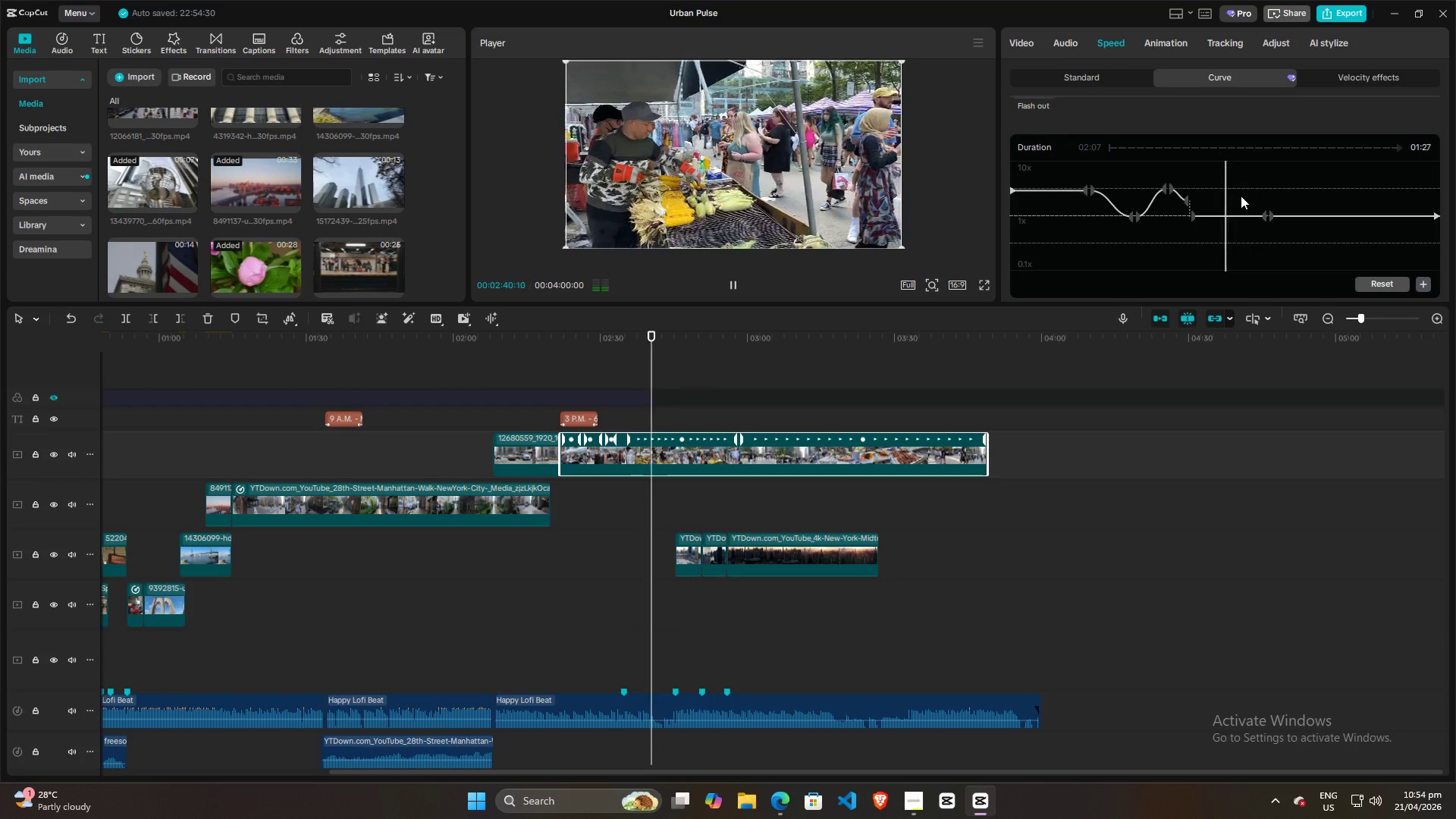 
key(Space)
 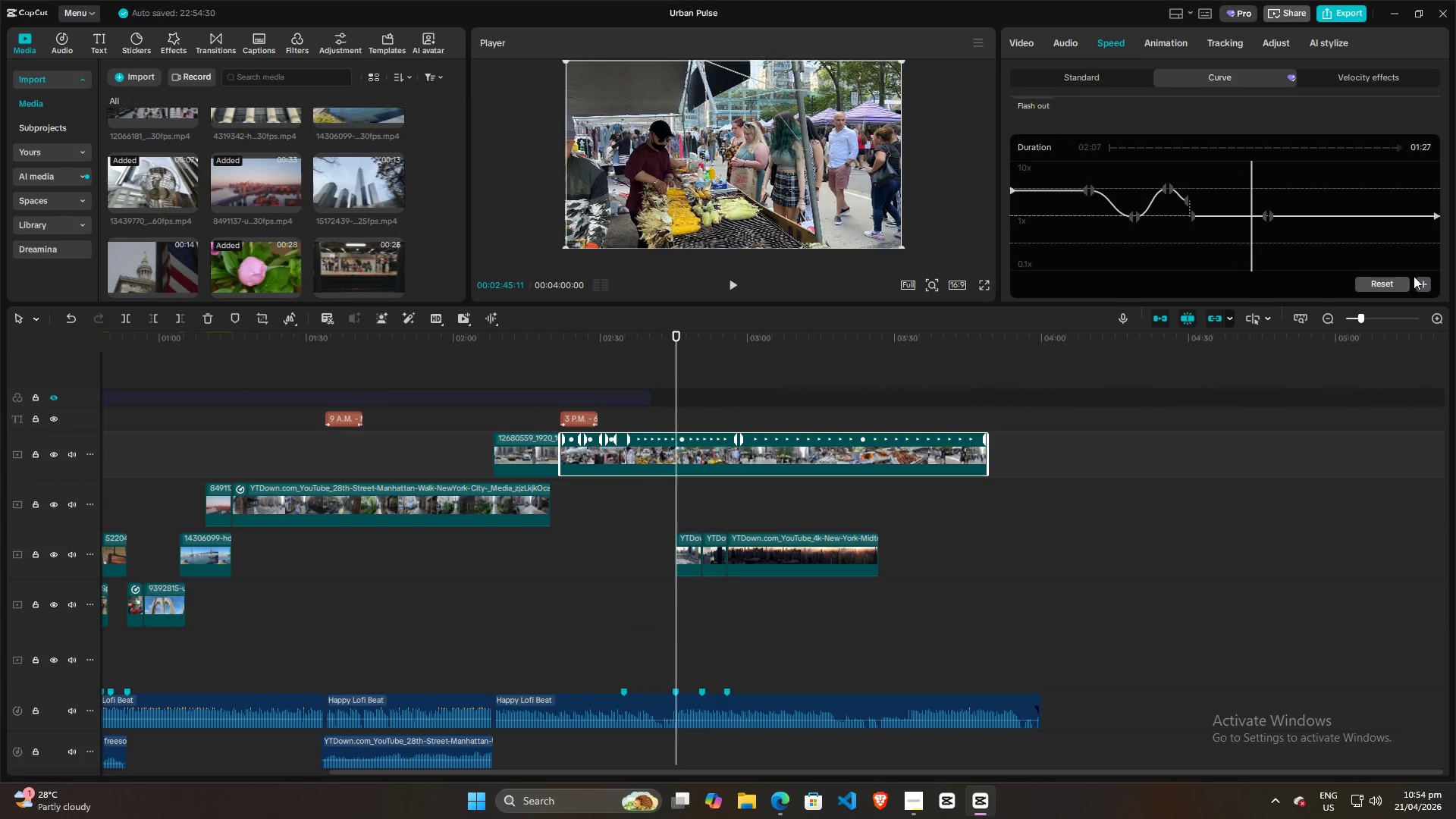 
left_click([1425, 284])
 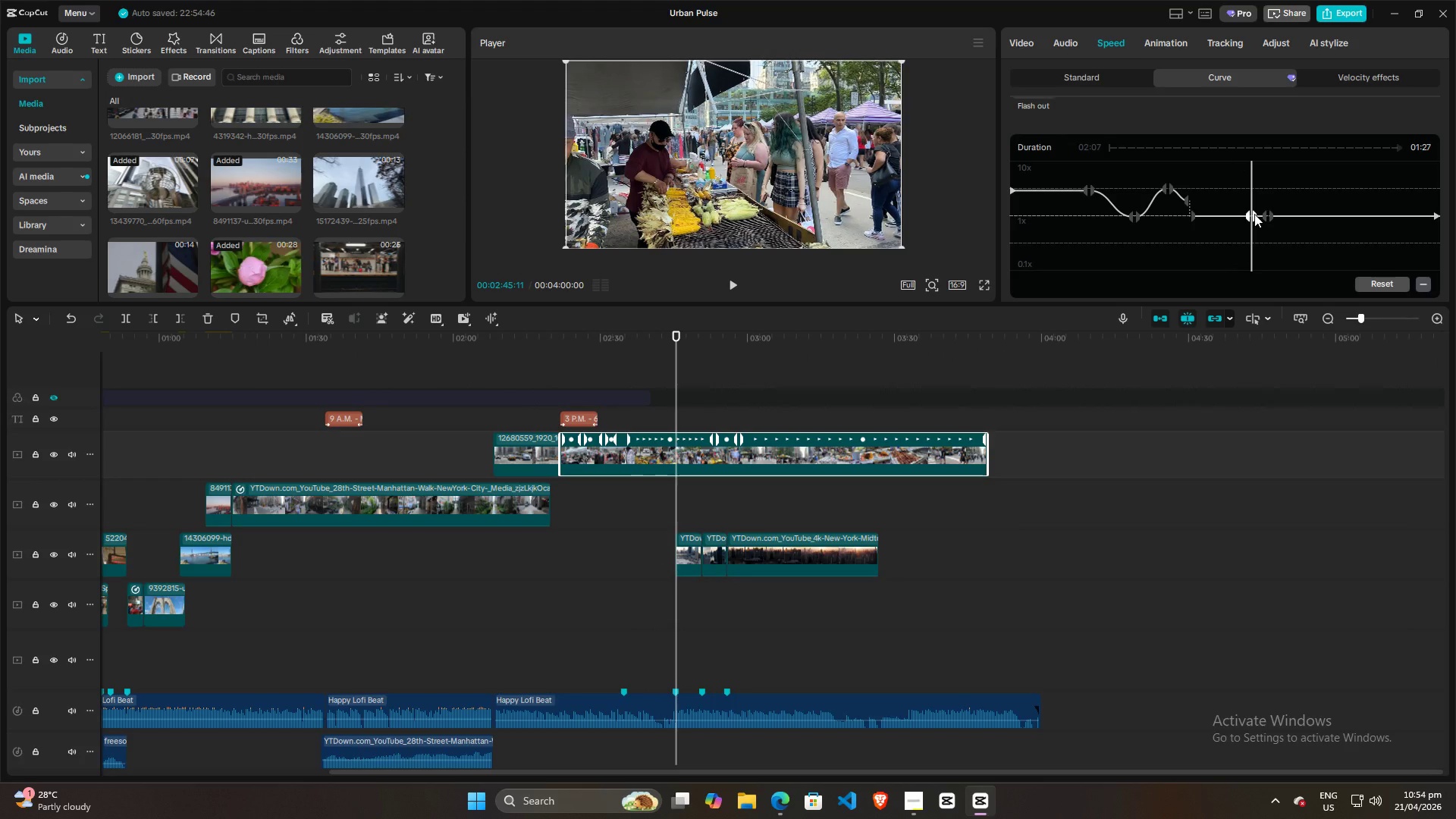 
left_click_drag(start_coordinate=[1254, 214], to_coordinate=[1255, 187])
 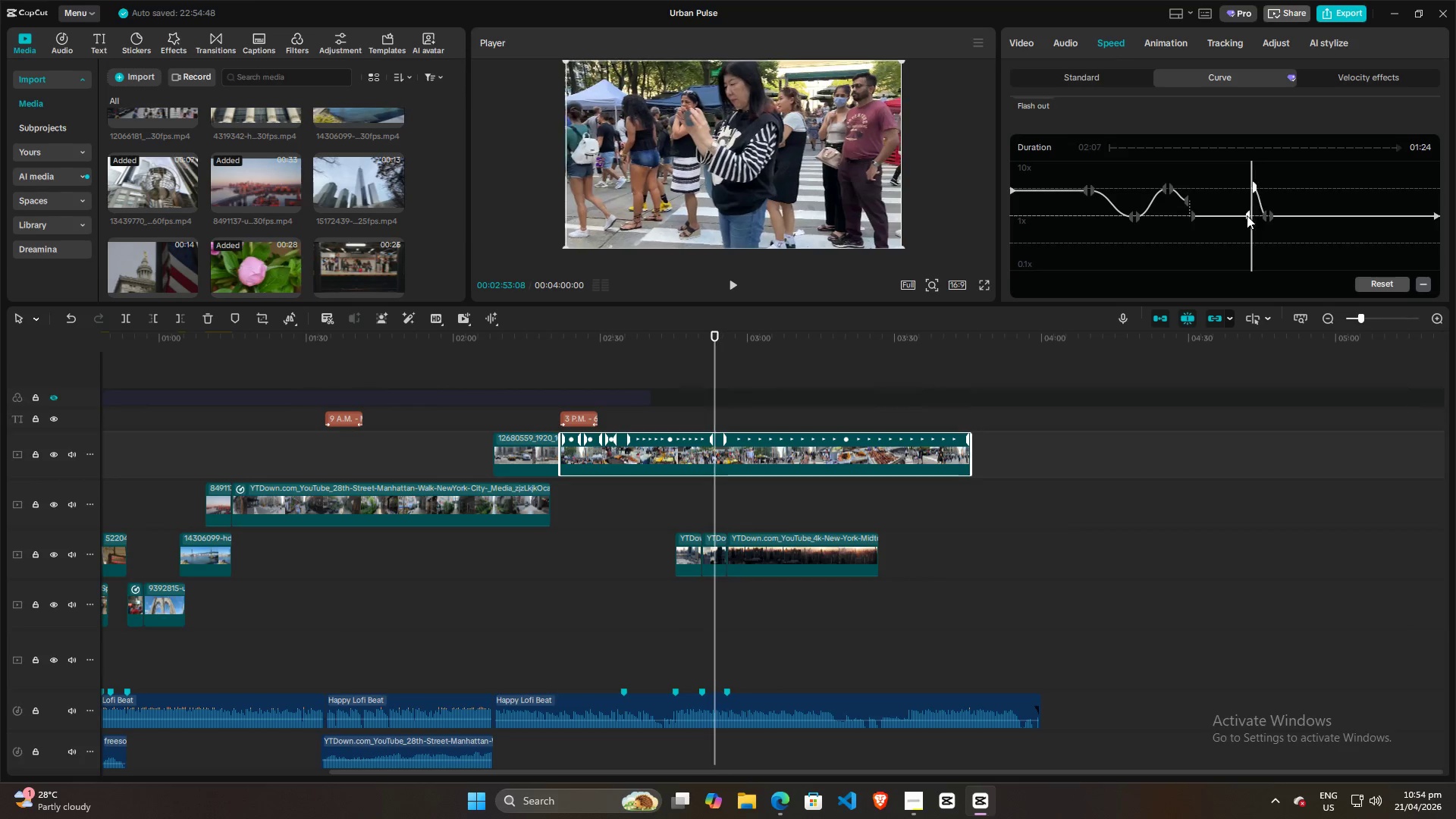 
left_click_drag(start_coordinate=[1247, 215], to_coordinate=[1247, 188])
 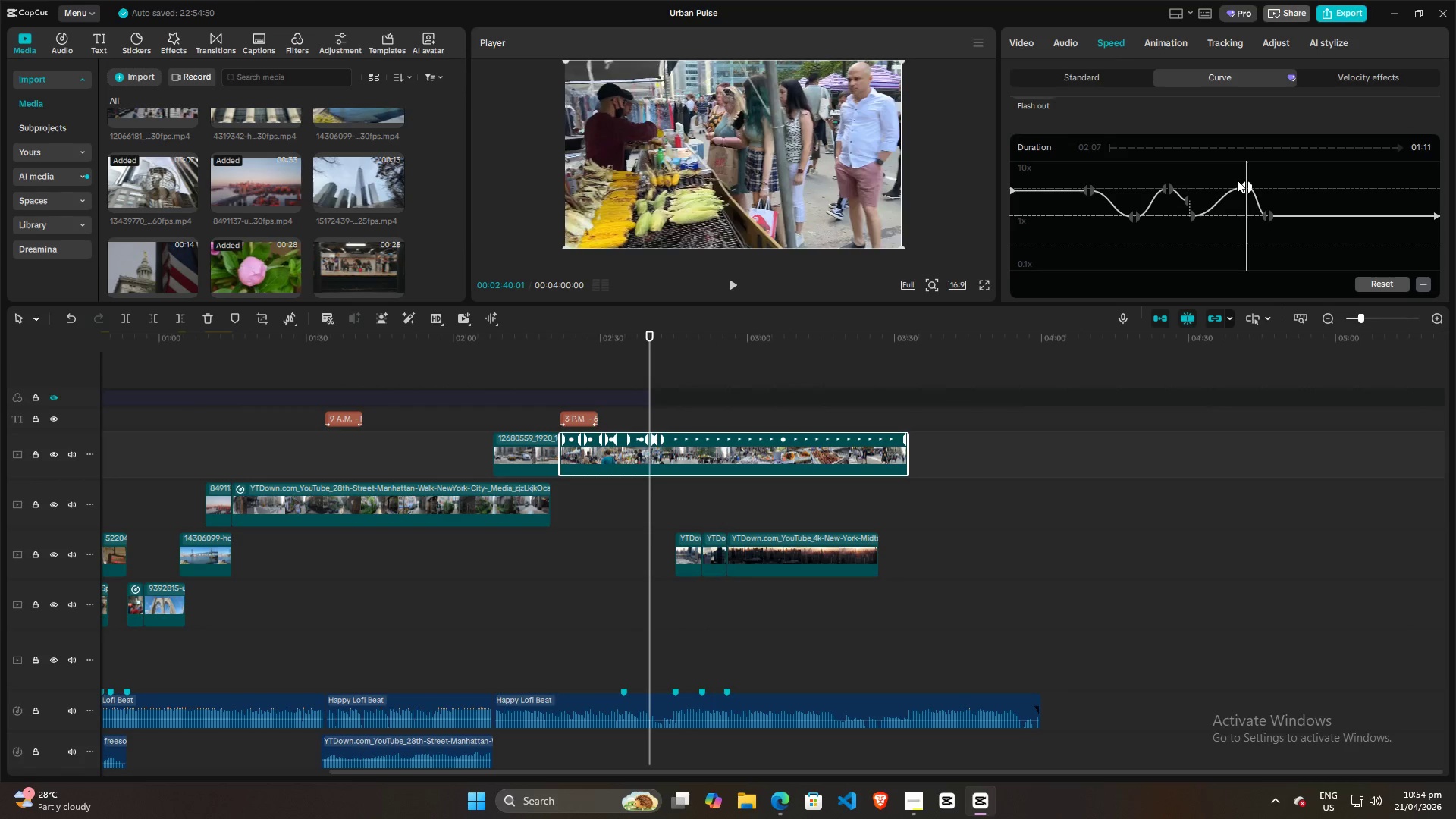 
left_click([1236, 180])
 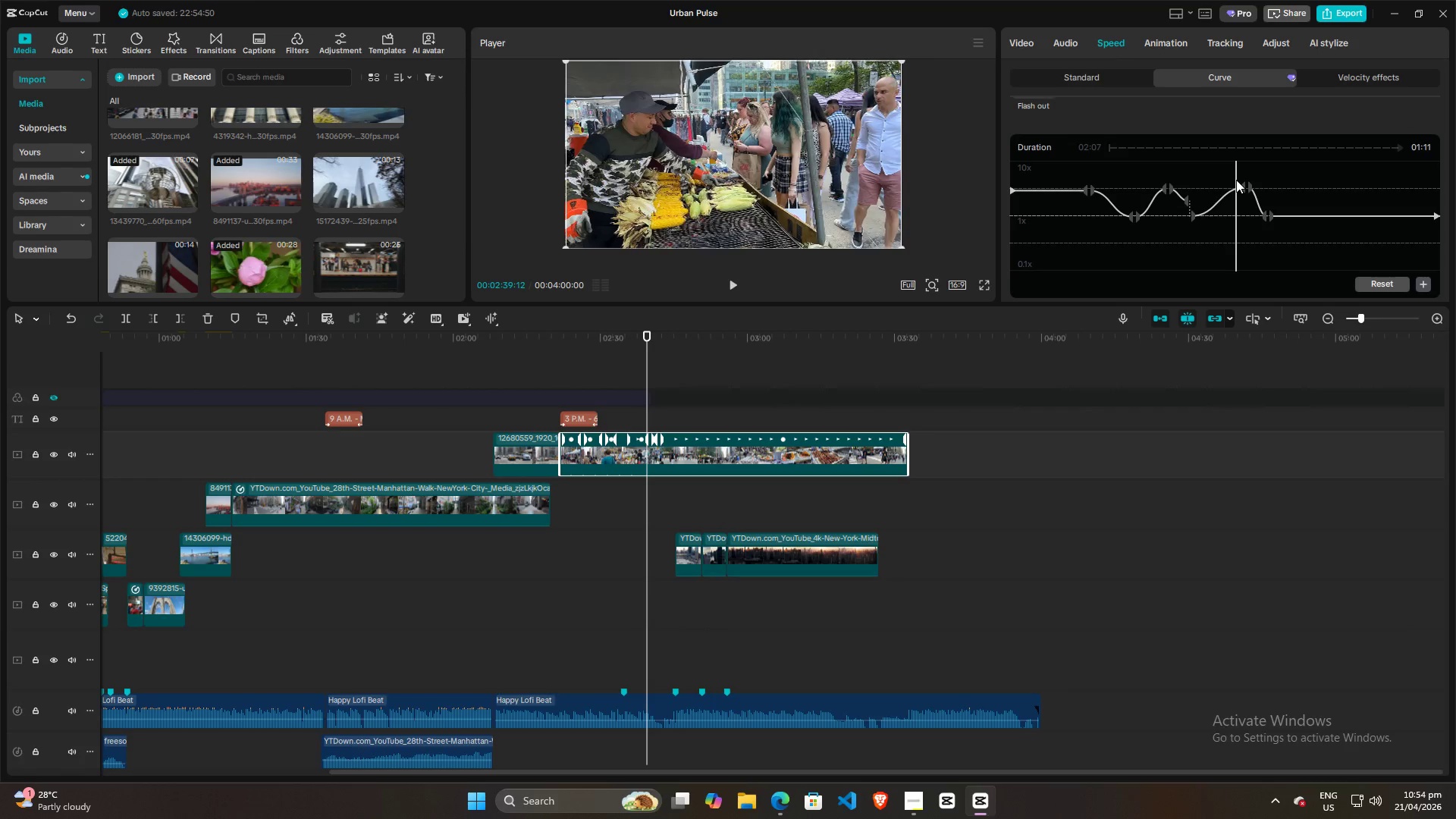 
key(Space)
 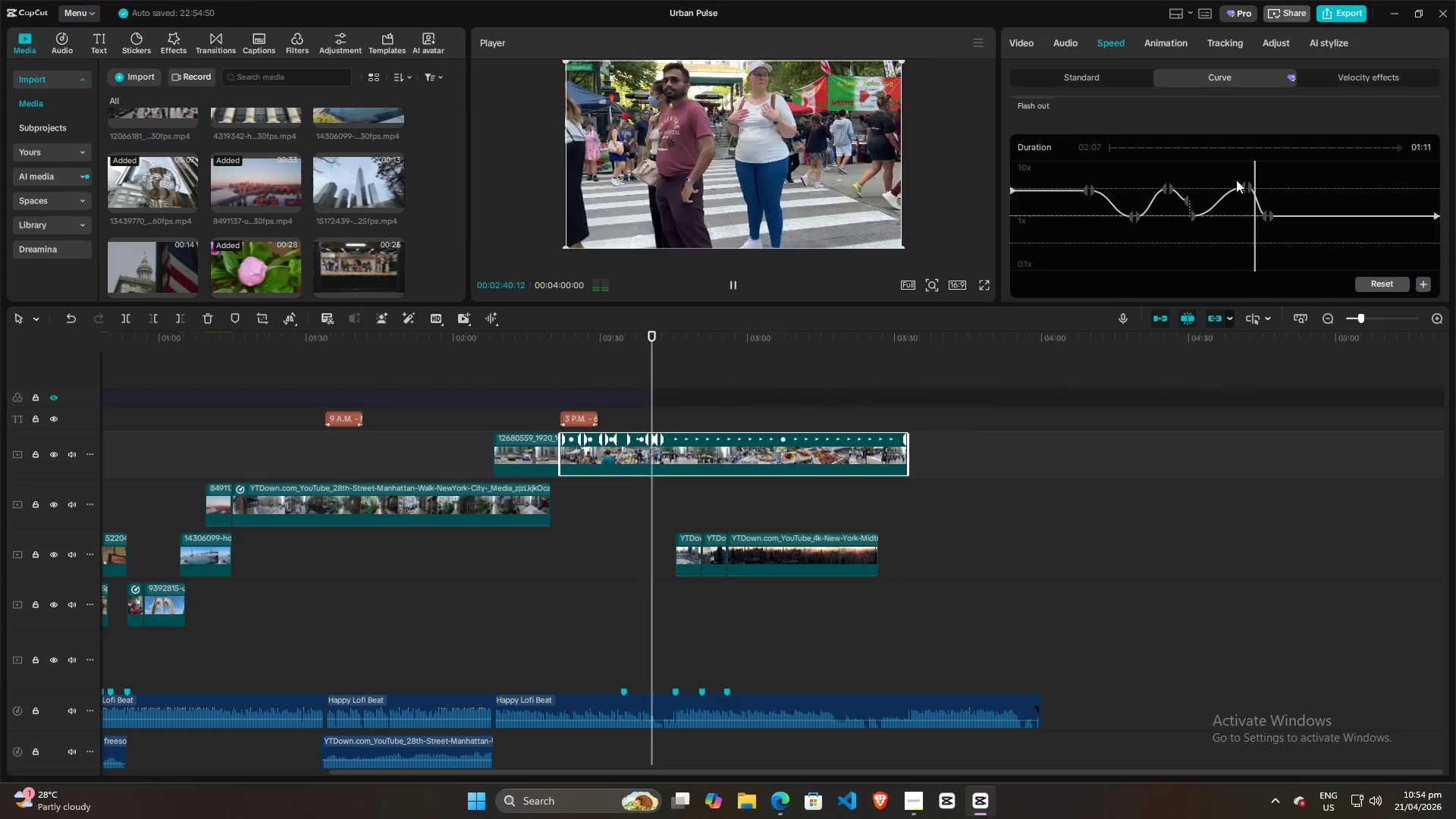 
left_click([1230, 177])
 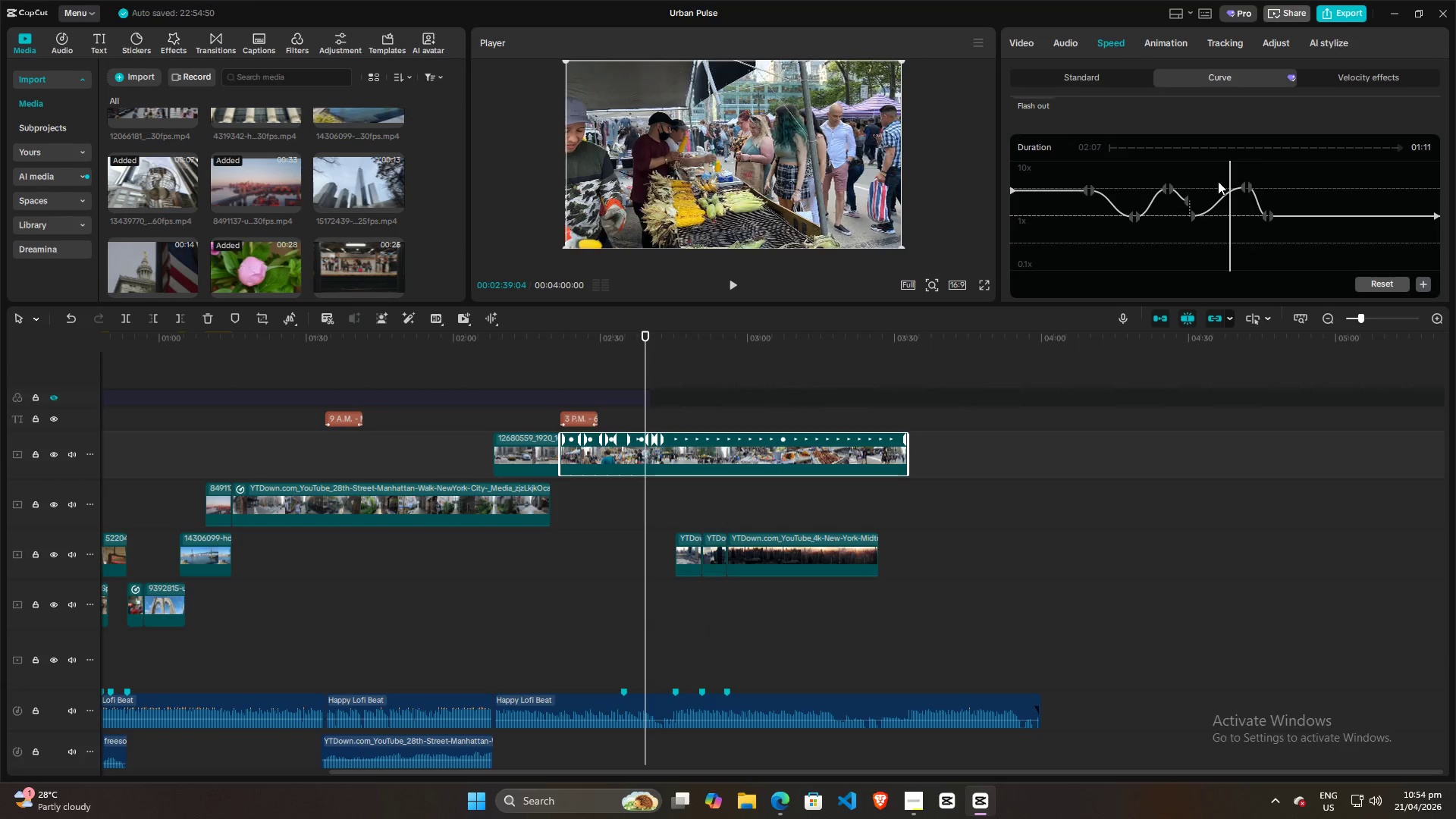 
left_click([1213, 181])
 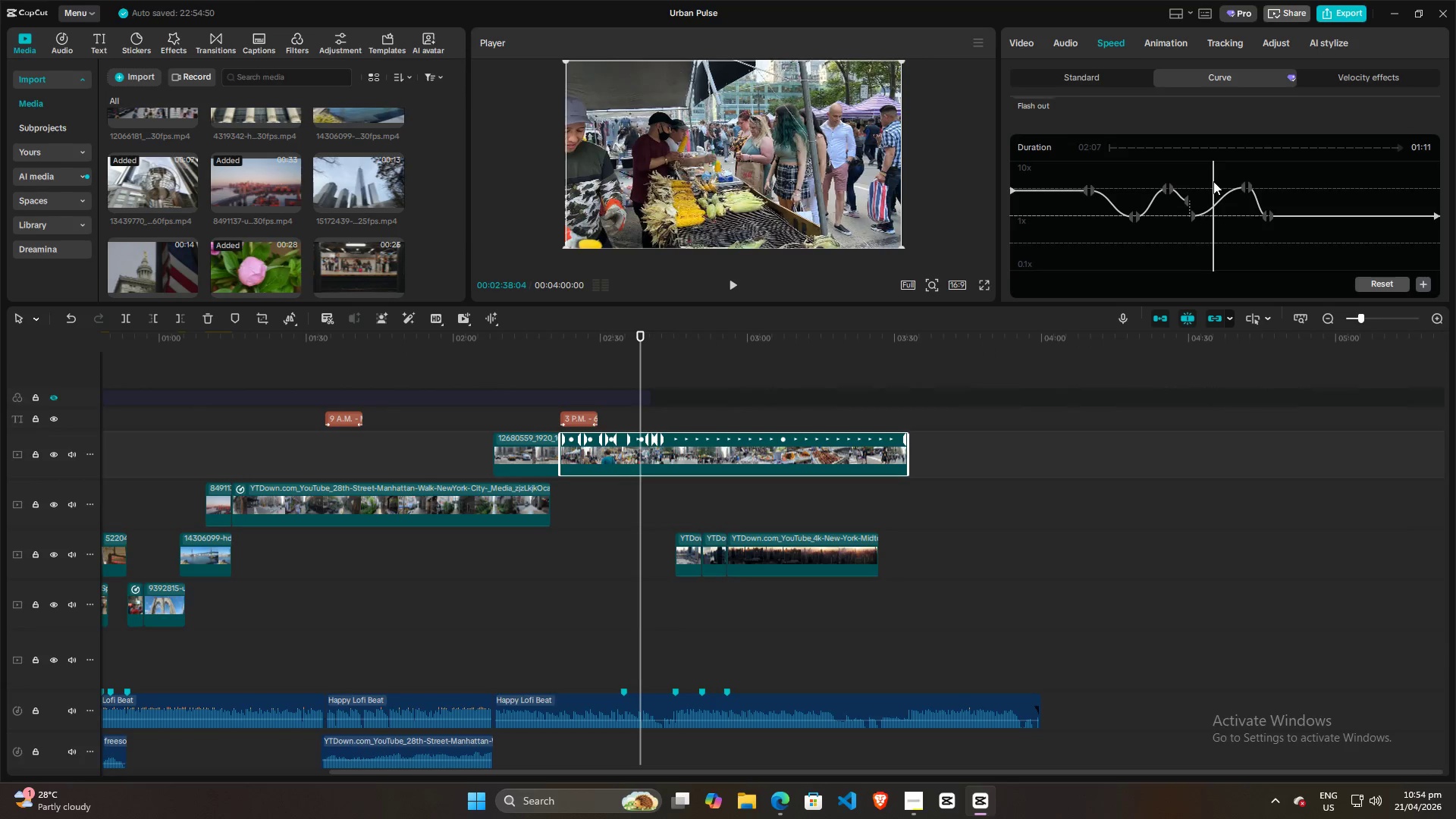 
key(Space)
 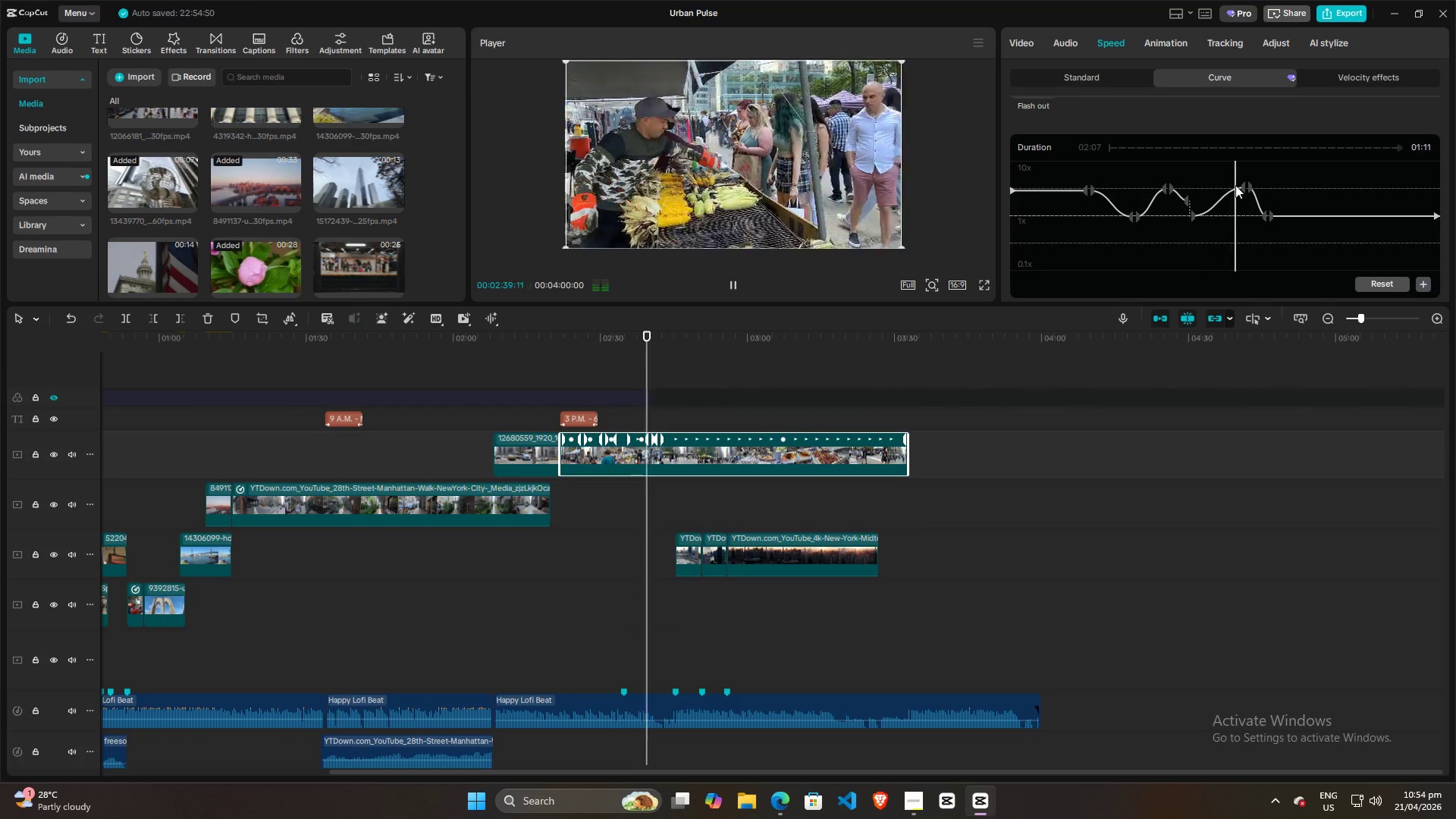 
left_click_drag(start_coordinate=[1245, 187], to_coordinate=[1247, 213])
 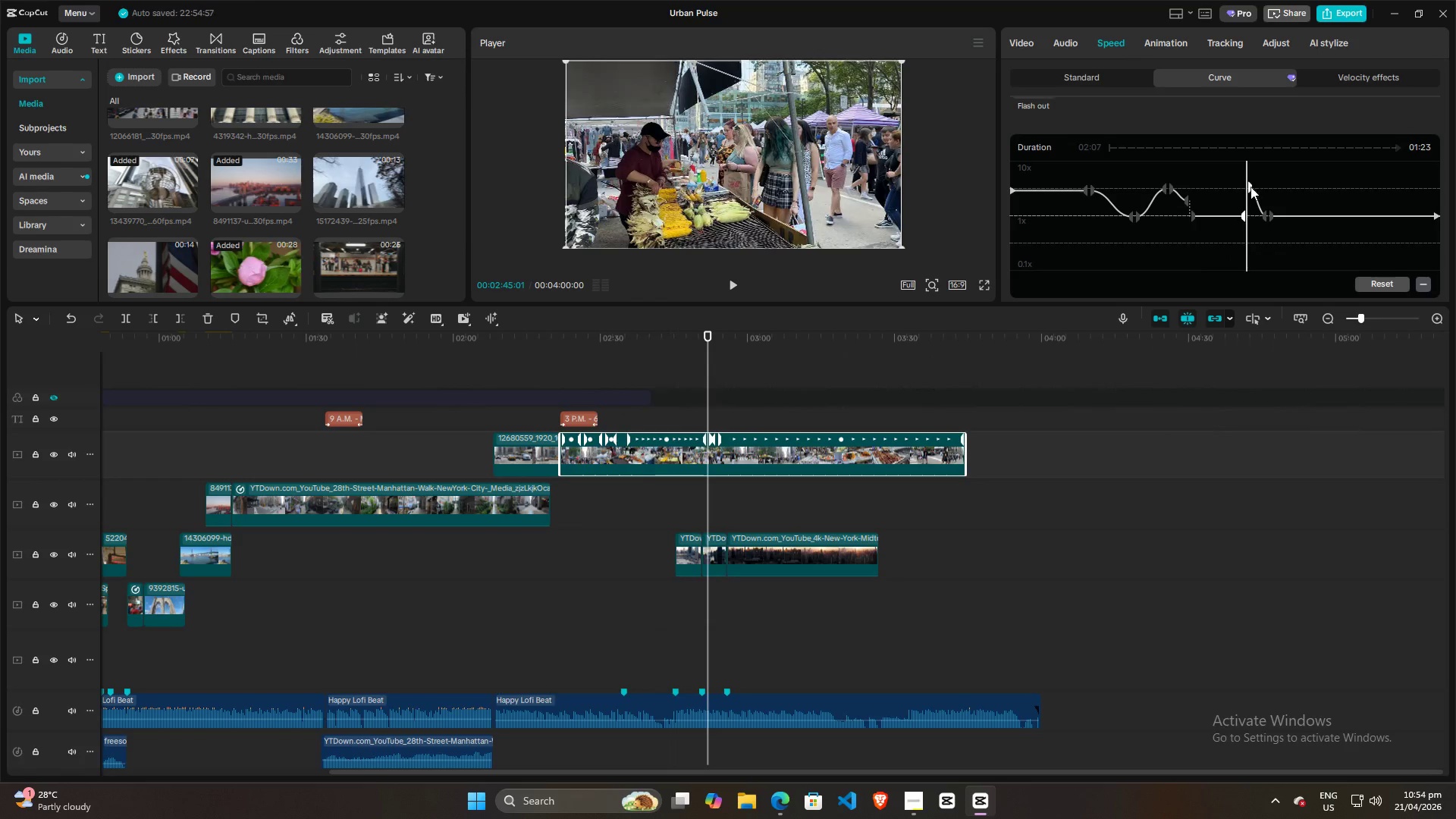 
left_click_drag(start_coordinate=[1250, 186], to_coordinate=[1250, 214])
 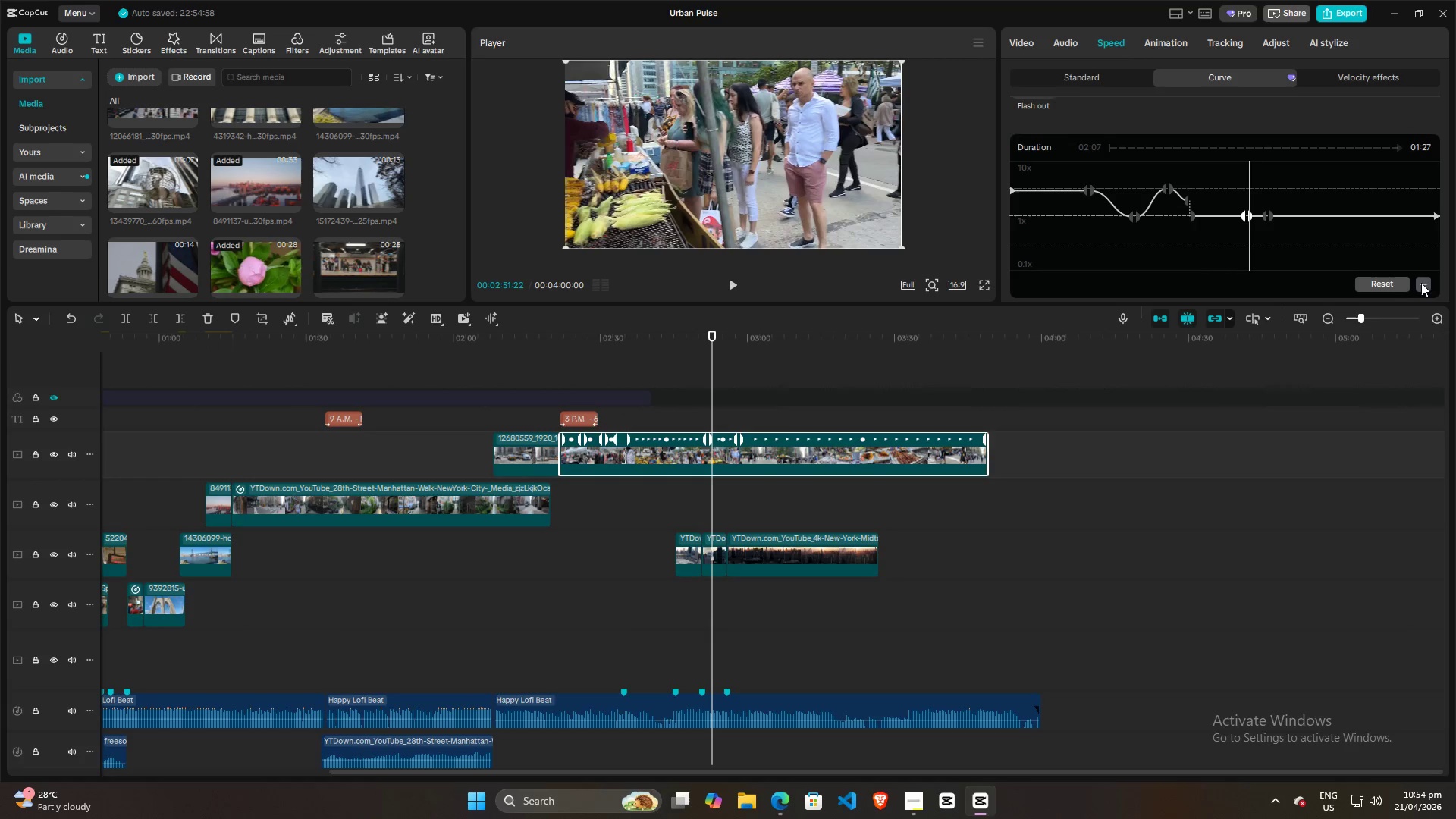 
left_click([1425, 284])
 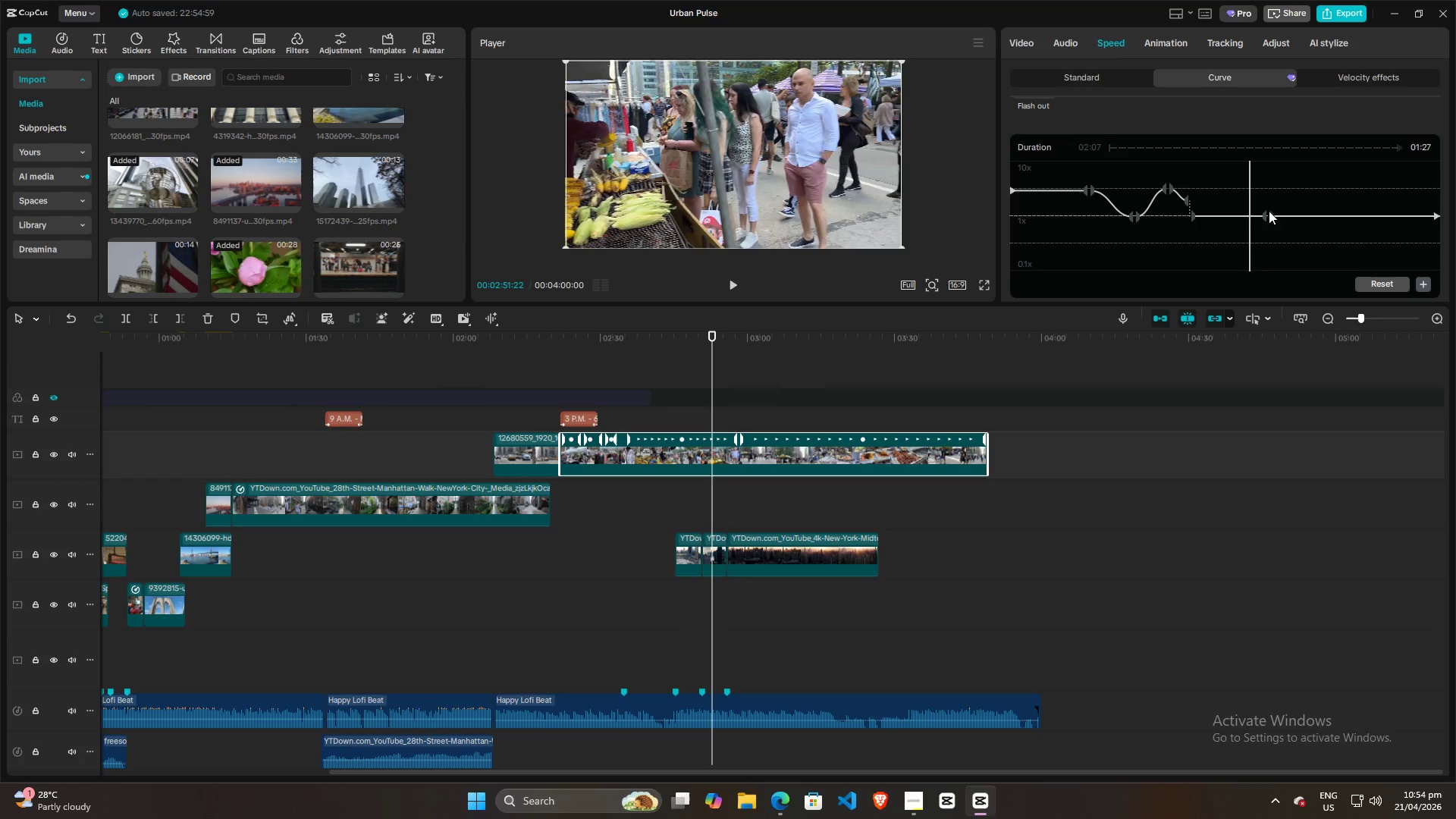 
key(Space)
 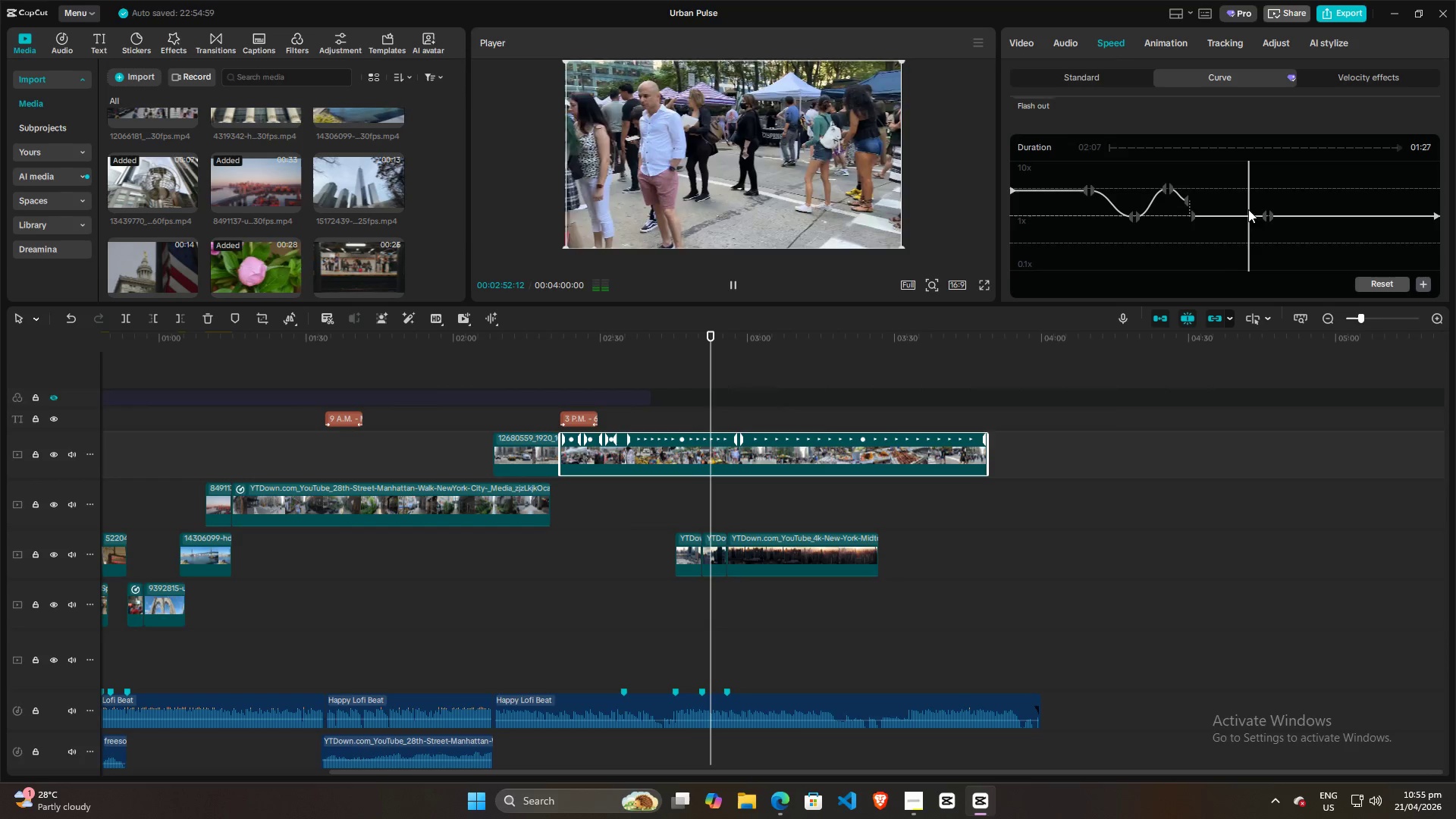 
left_click([1216, 200])
 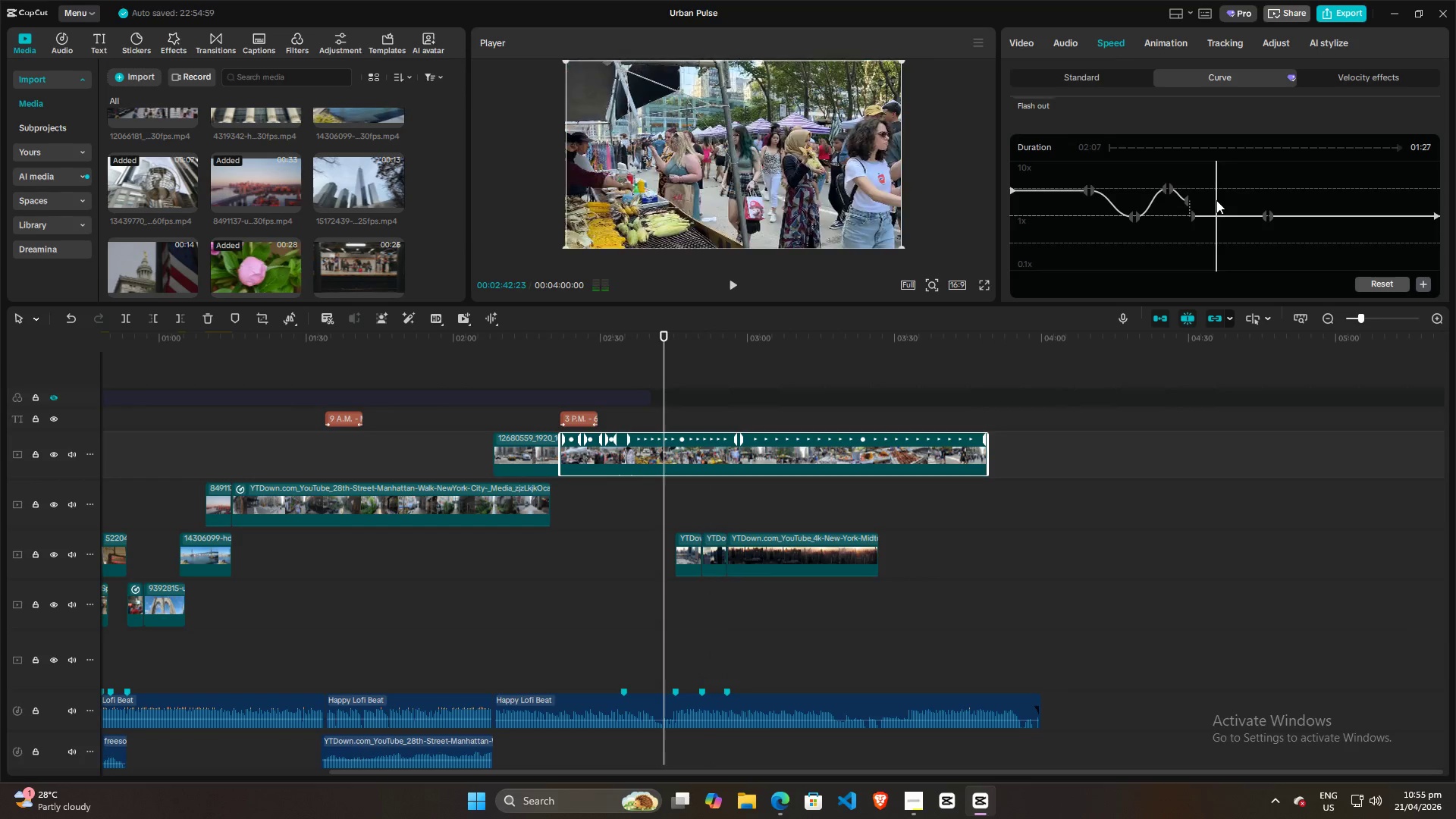 
key(Space)
 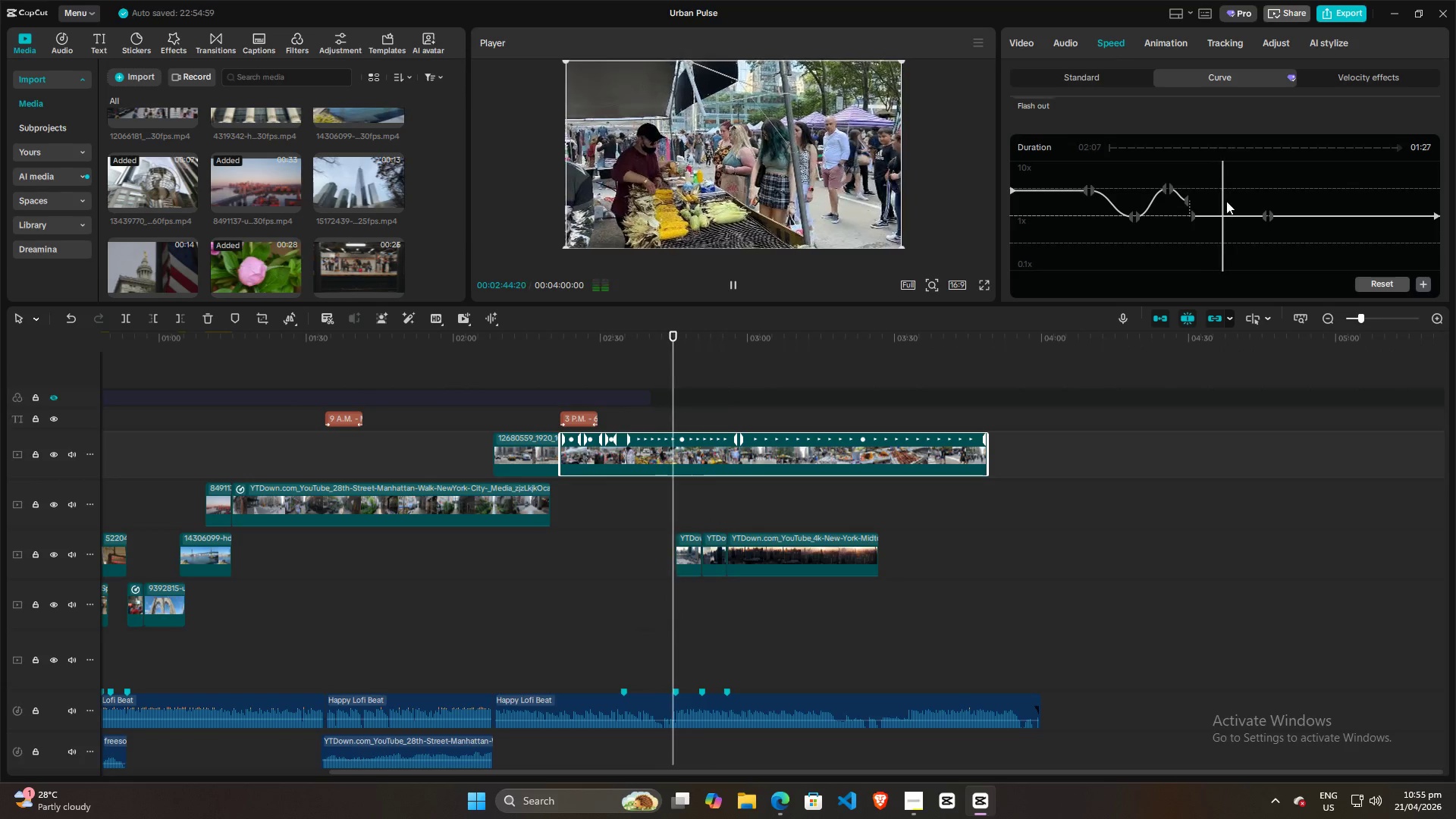 
key(Space)
 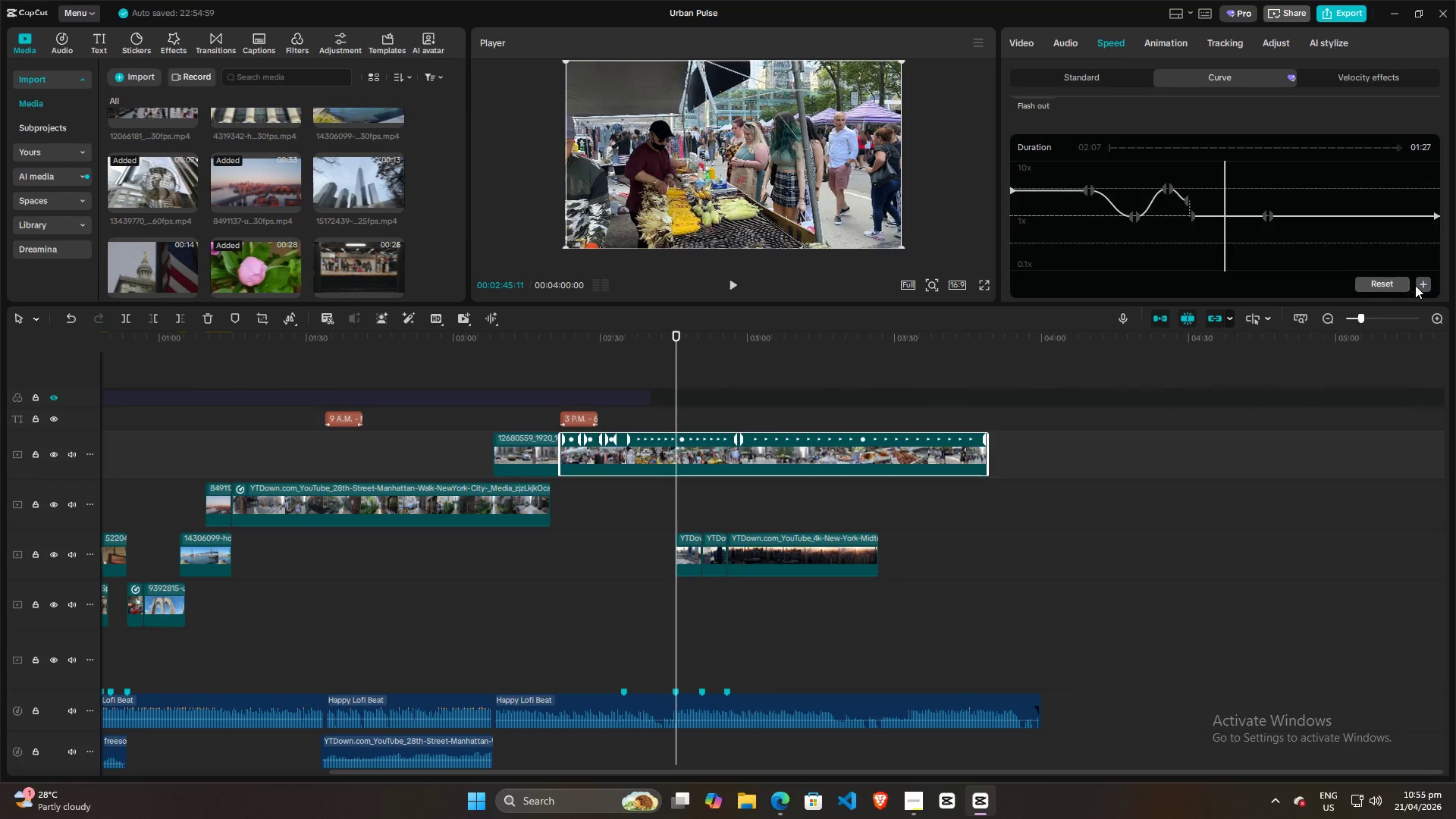 
left_click([1420, 286])
 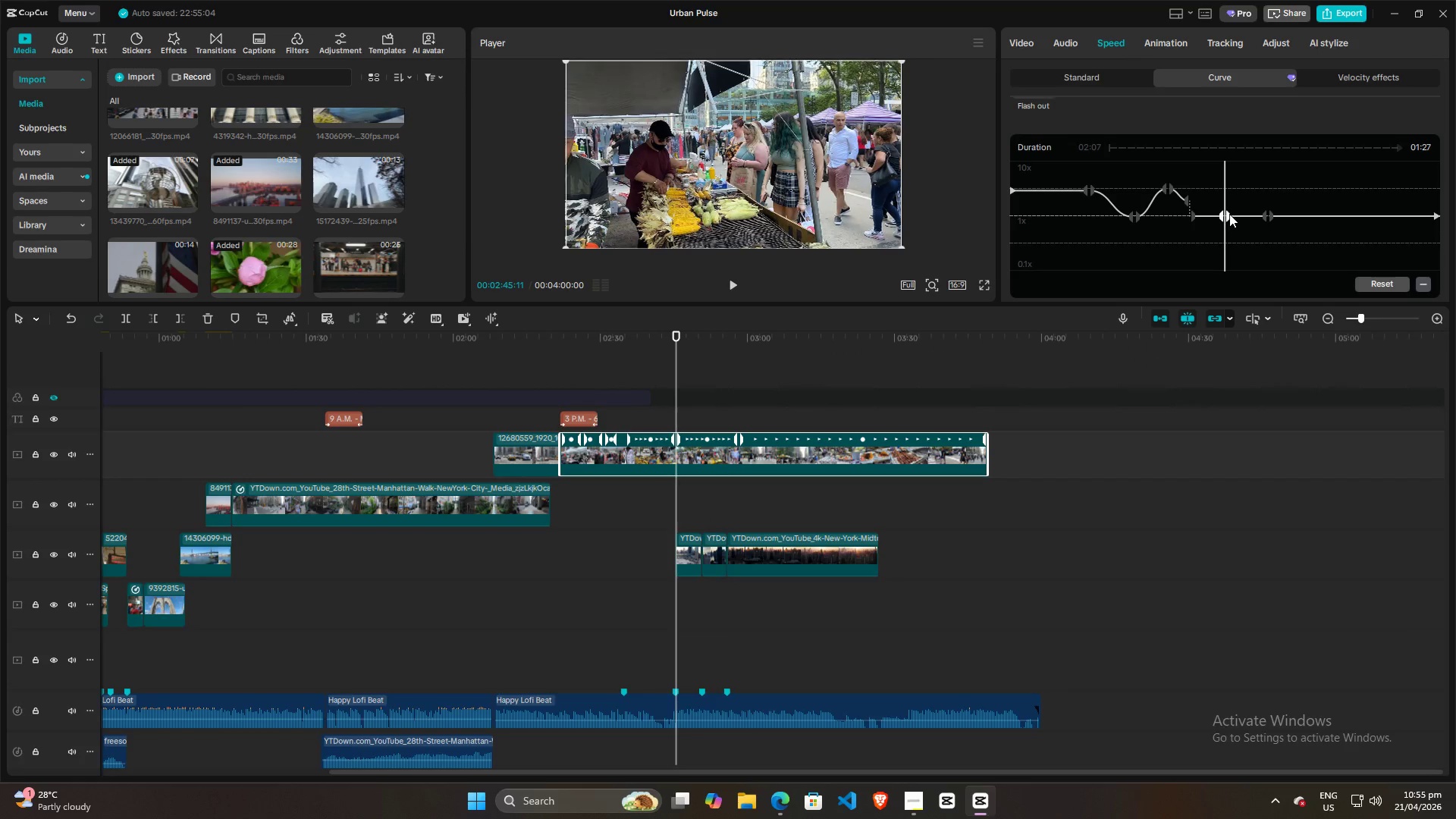 
left_click_drag(start_coordinate=[1229, 215], to_coordinate=[1228, 204])
 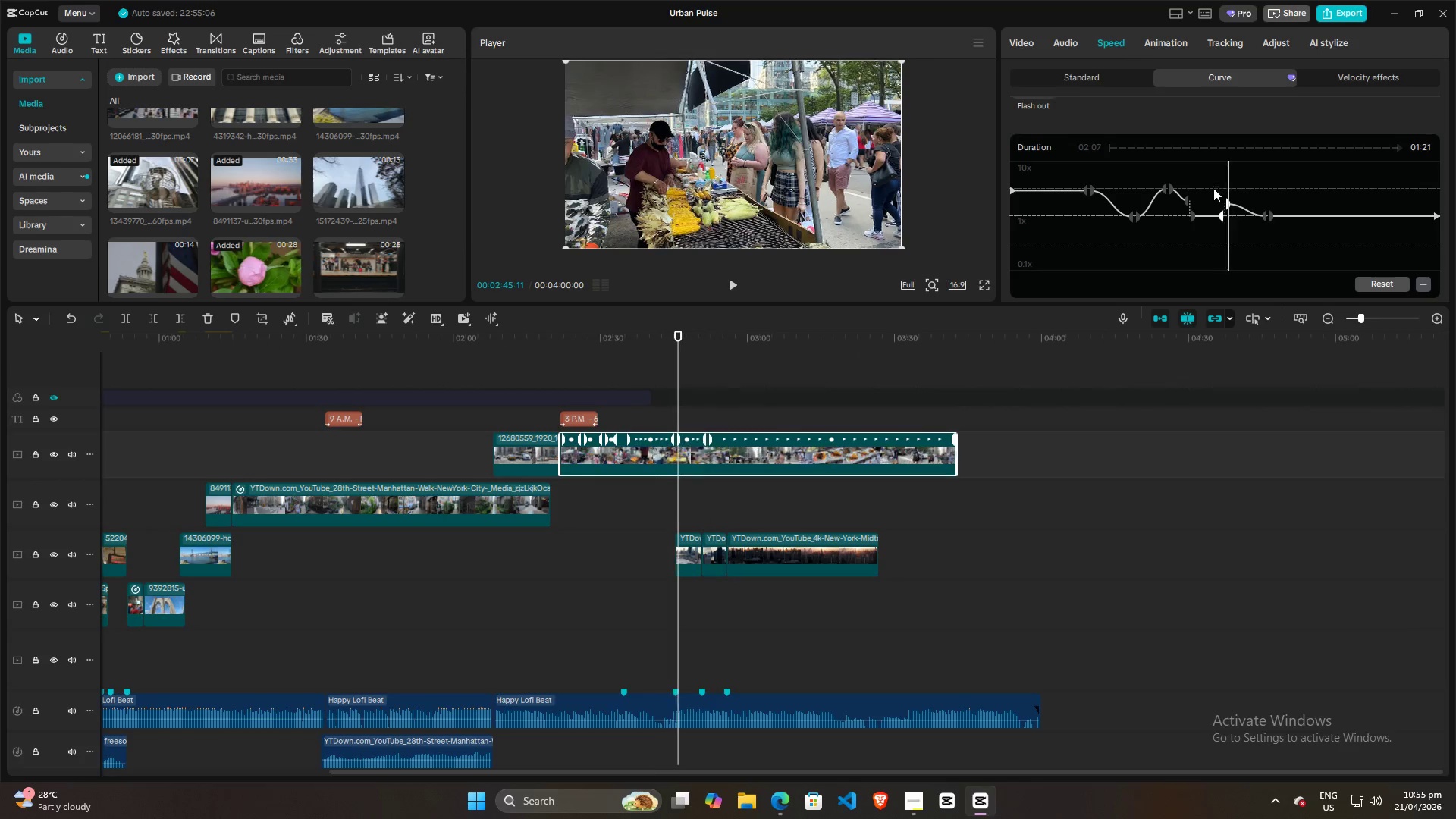 
left_click([1213, 188])
 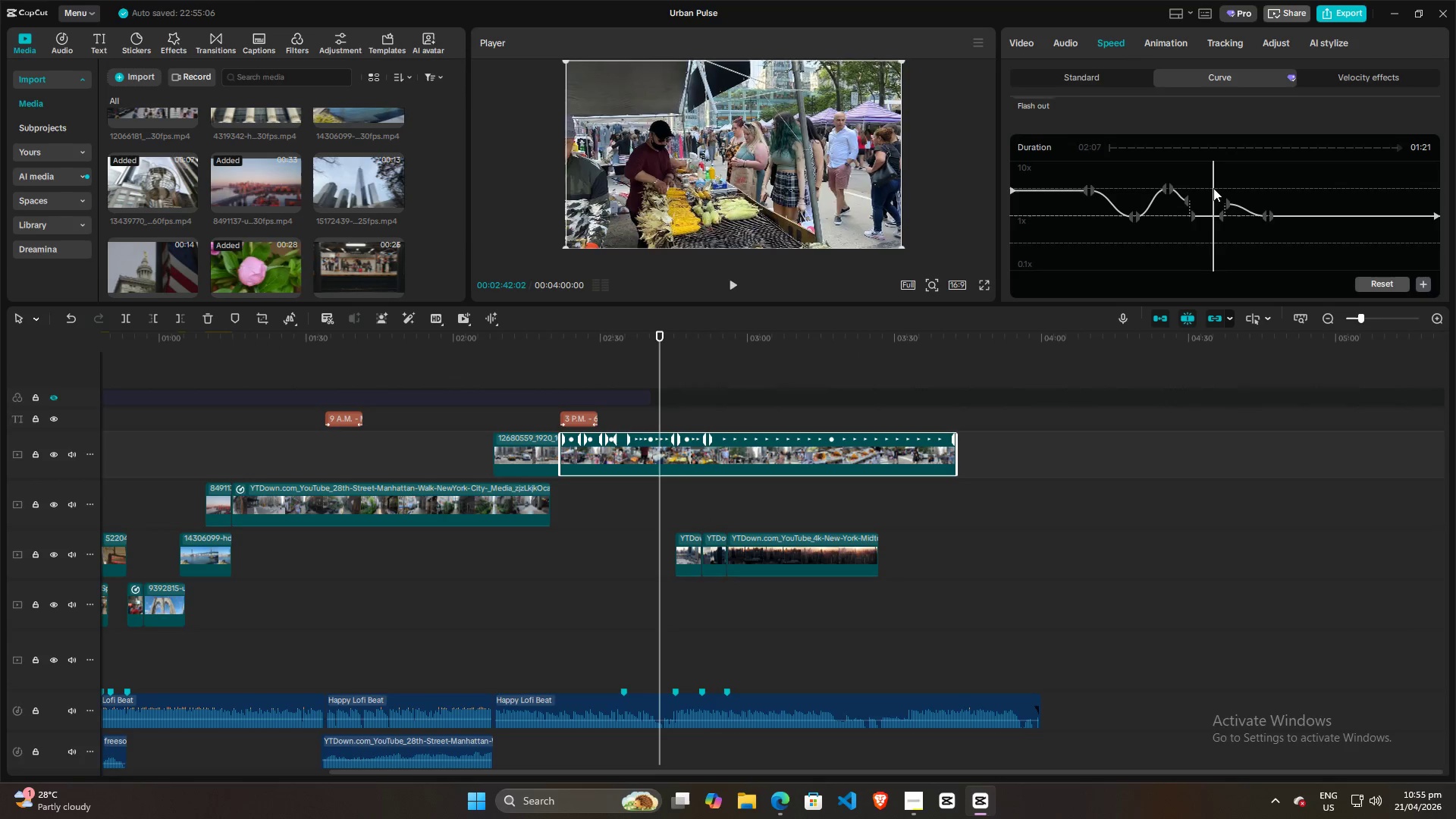 
key(Space)
 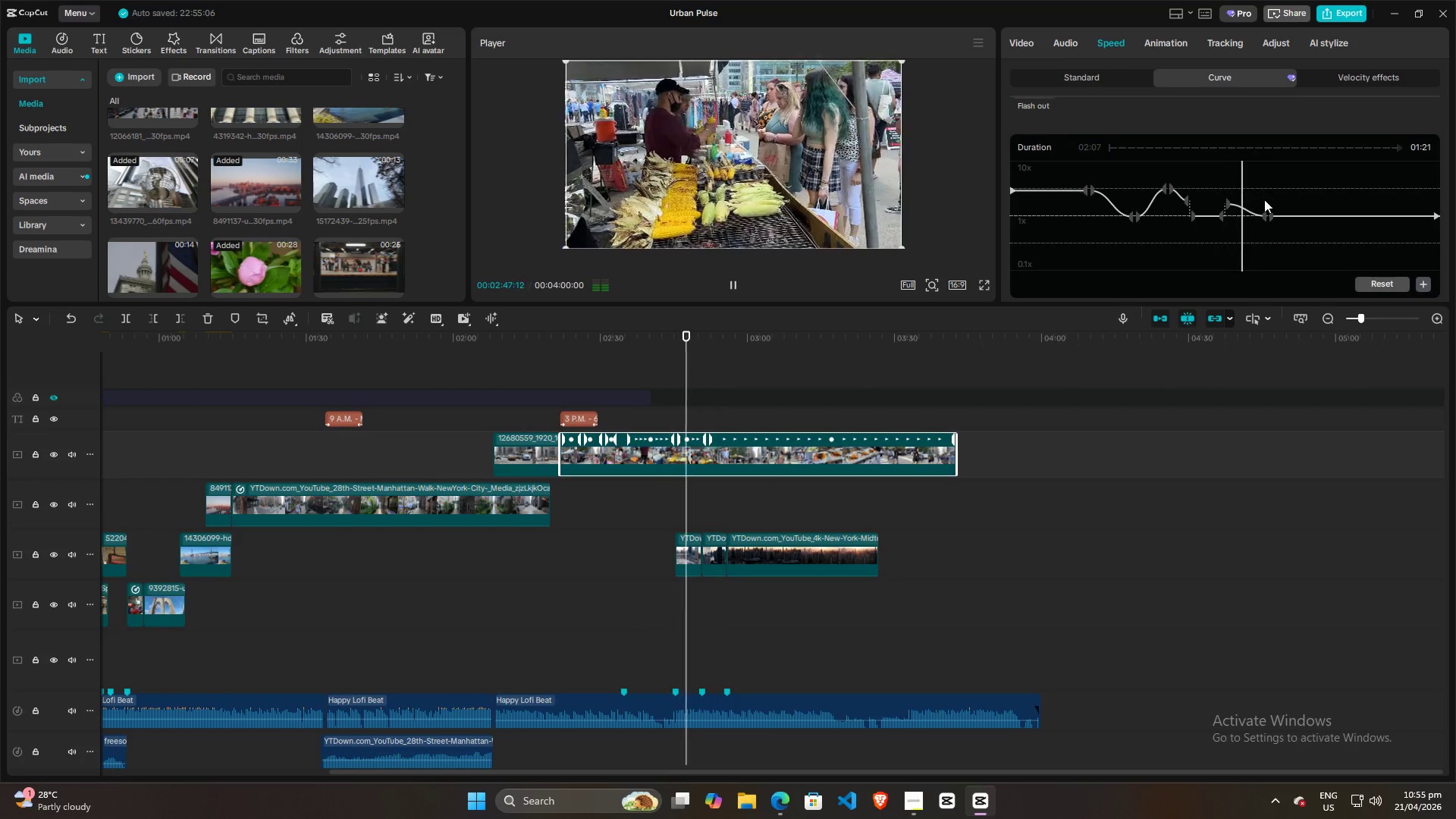 
wait(7.33)
 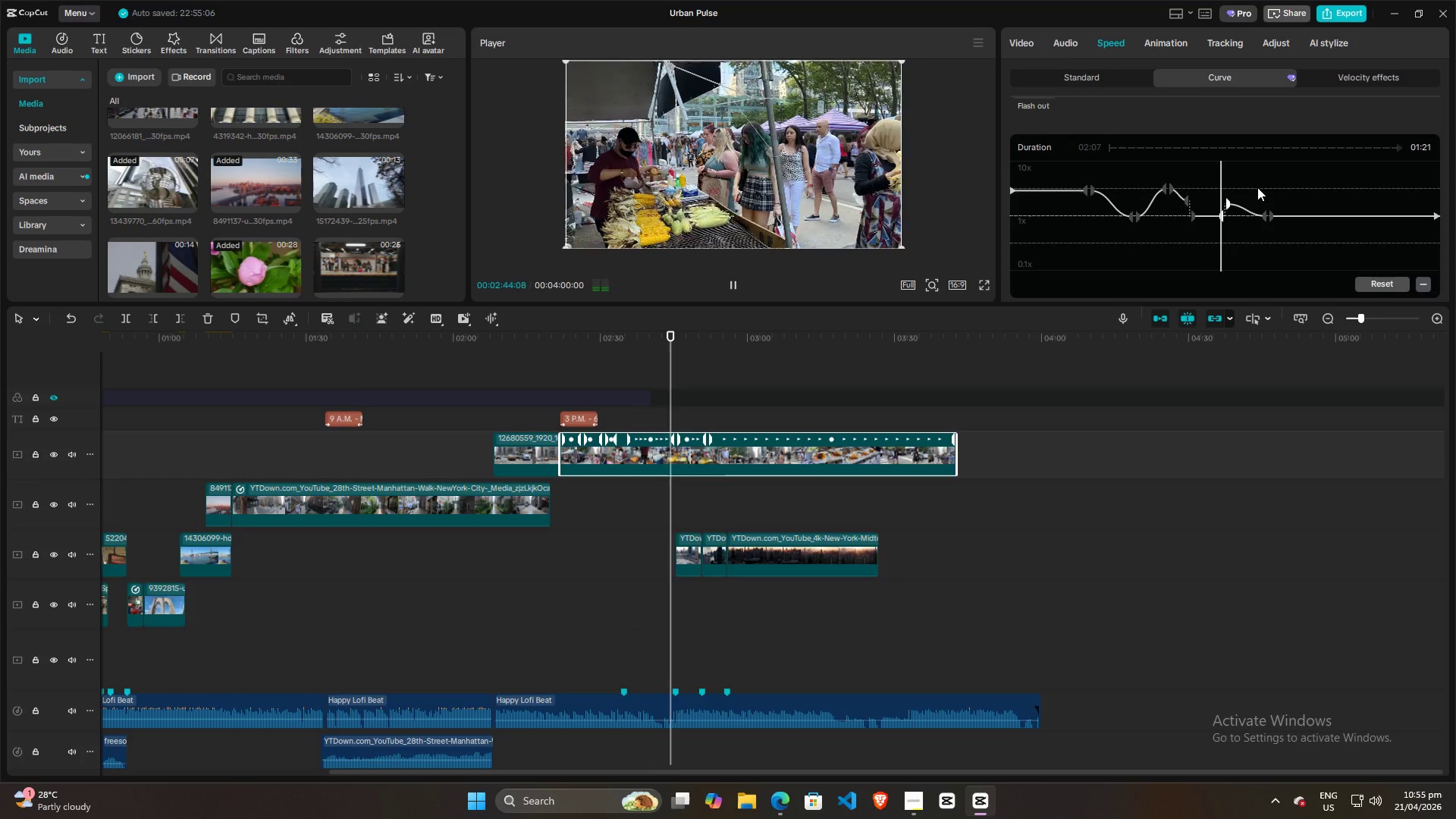 
key(Space)
 